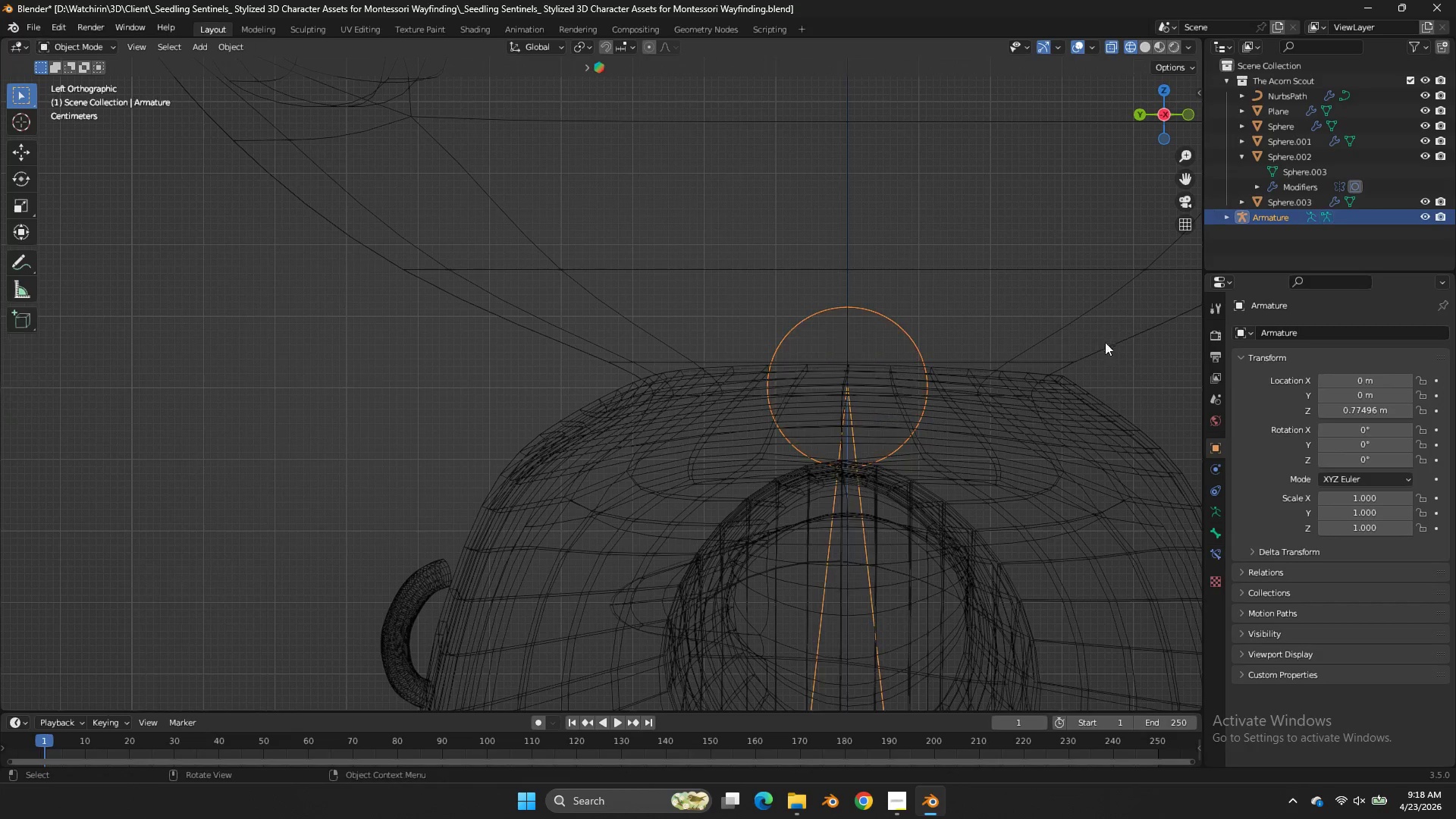 
key(Tab)
 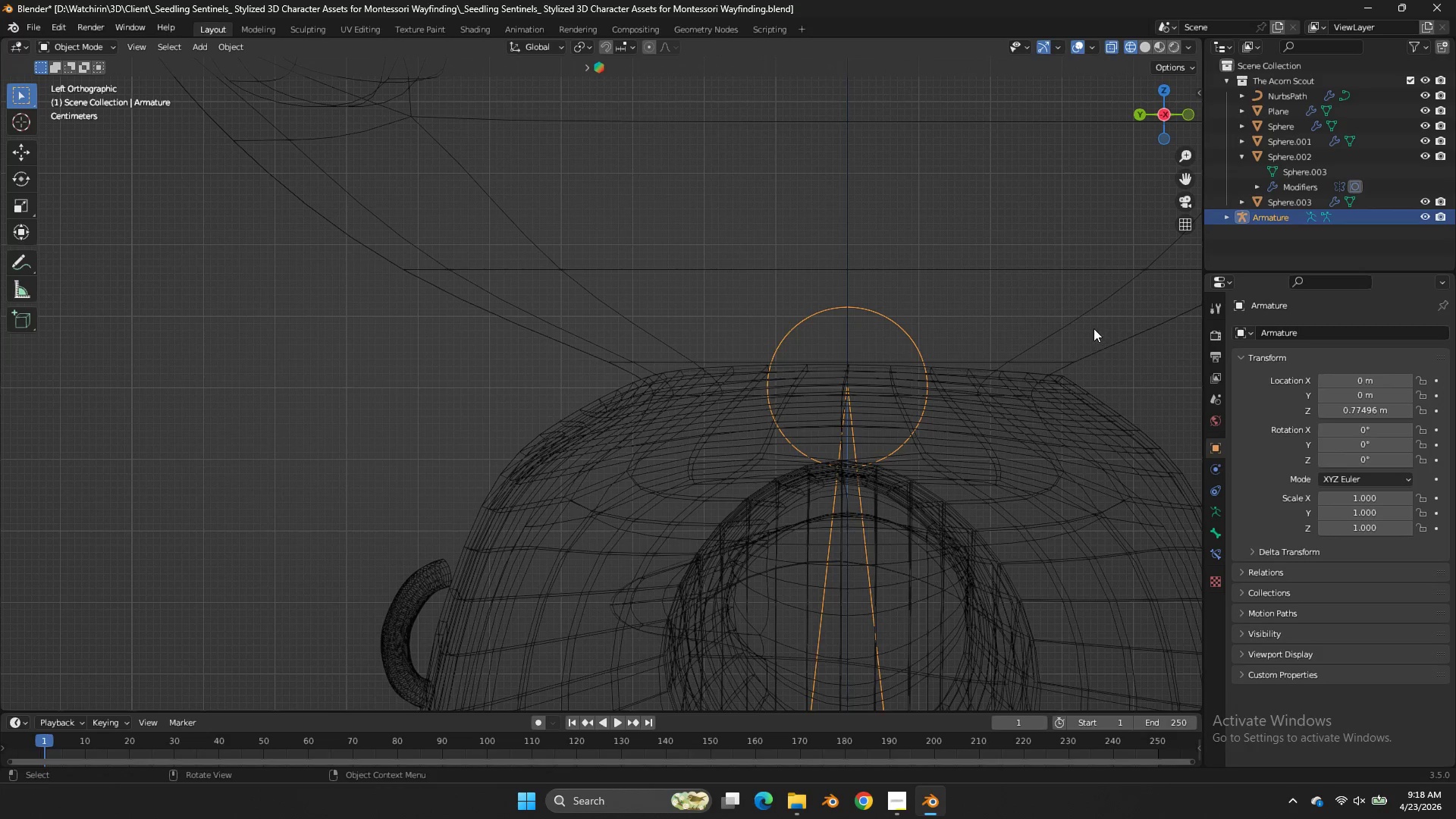 
left_click([1094, 328])
 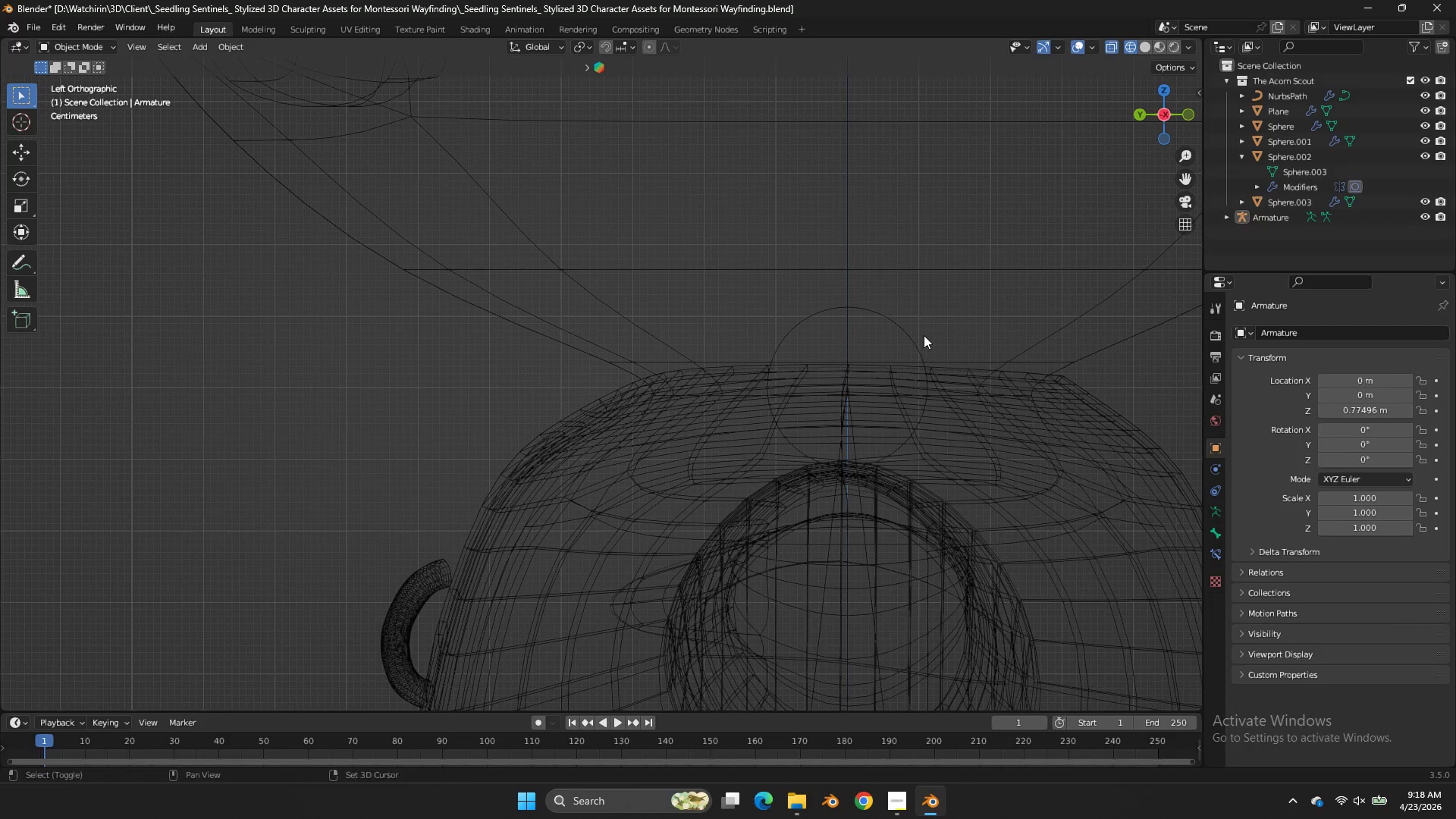 
hold_key(key=ShiftLeft, duration=0.44)
left_click([918, 335])
 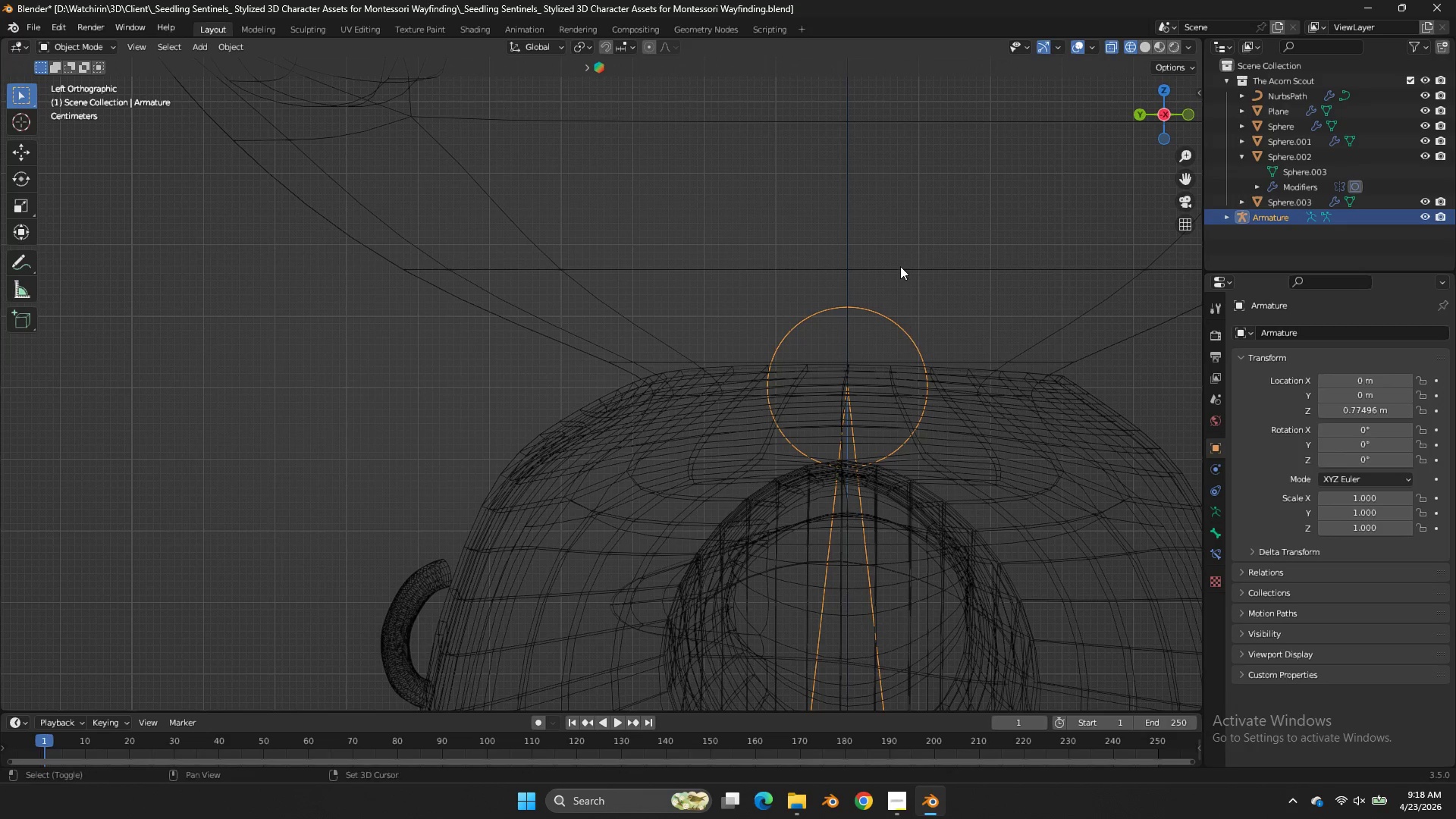 
hold_key(key=ShiftLeft, duration=1.52)
left_click([902, 257])
 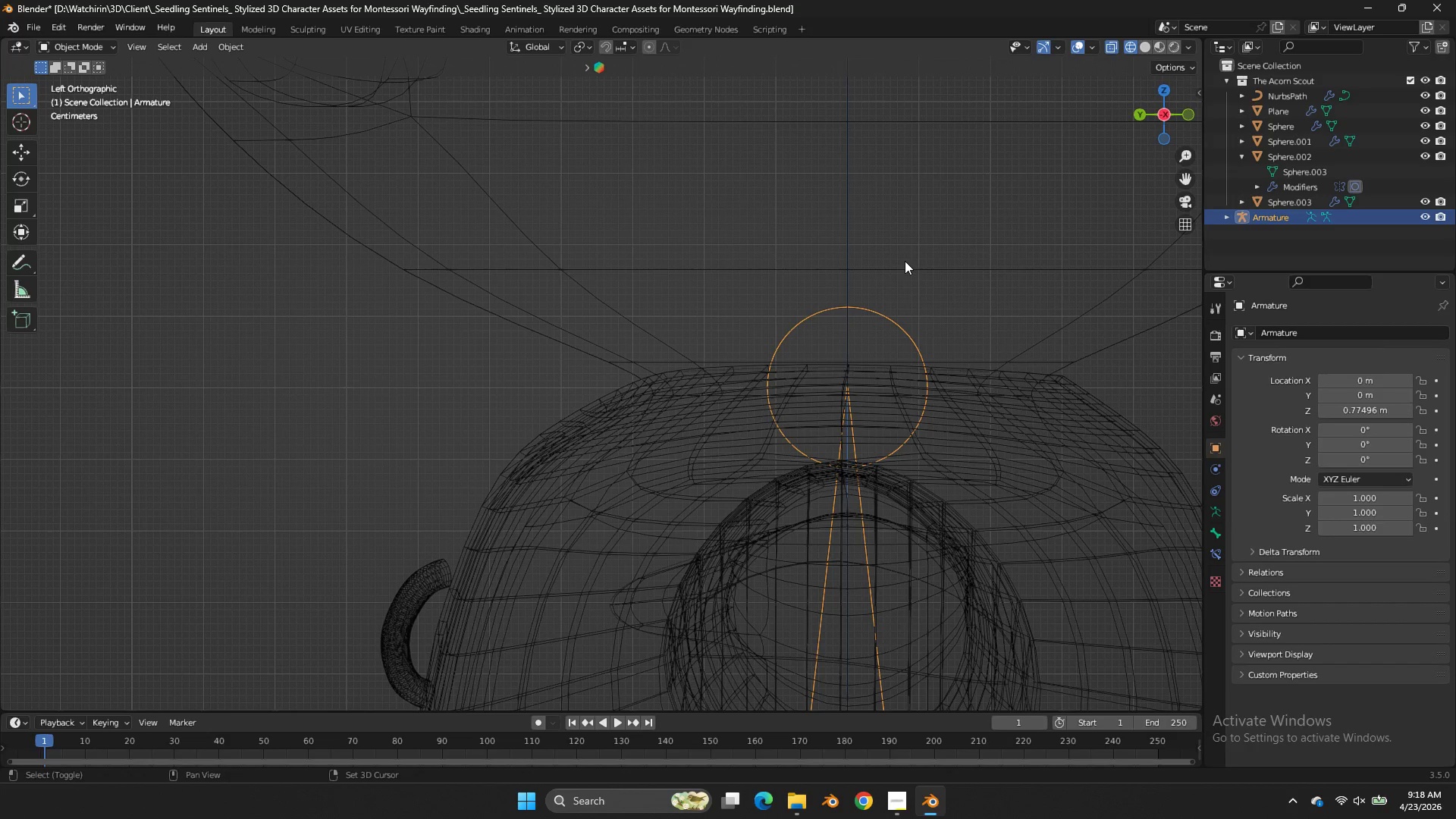 
double_click([905, 261])
 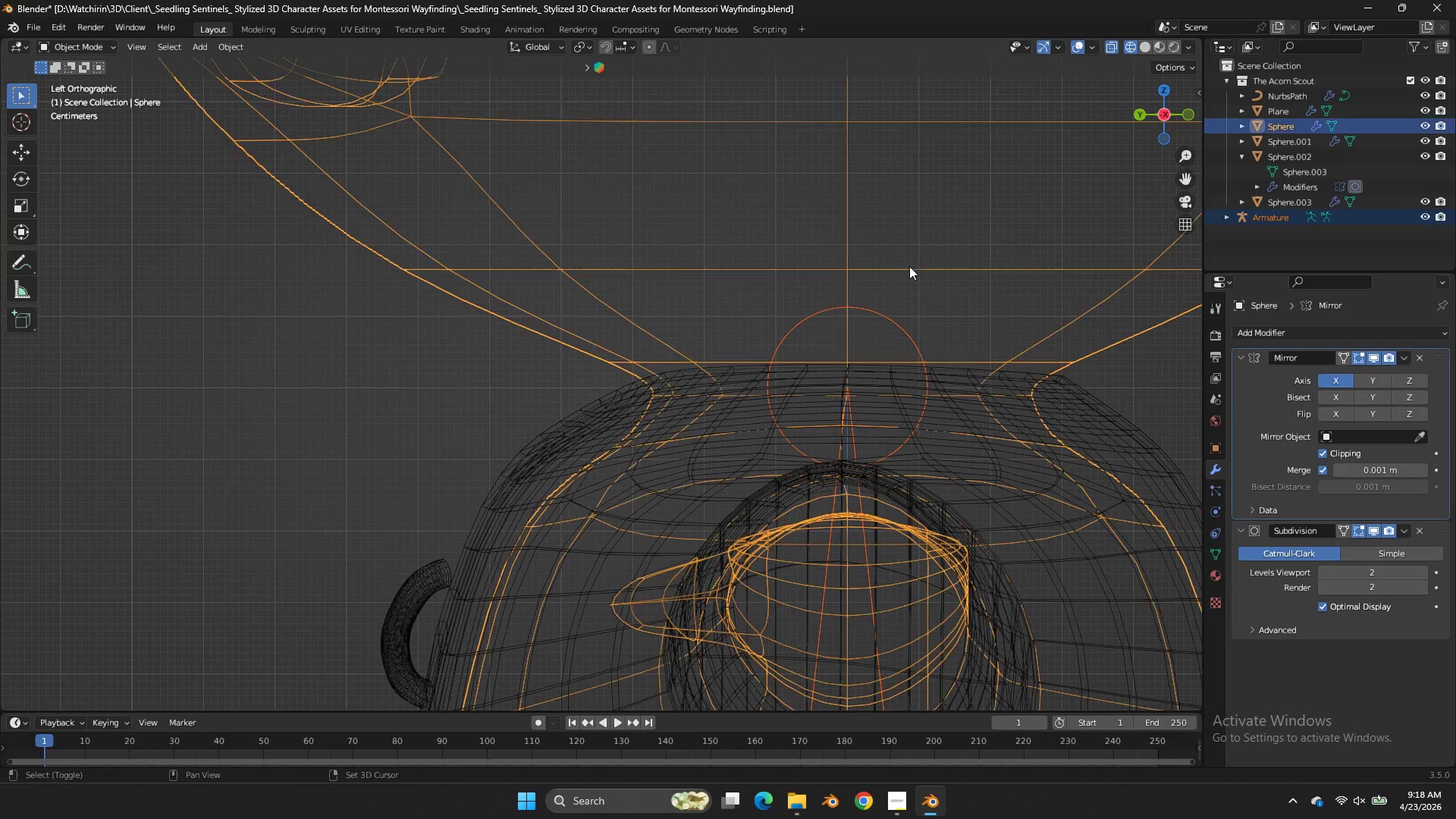 
triple_click([905, 261])
 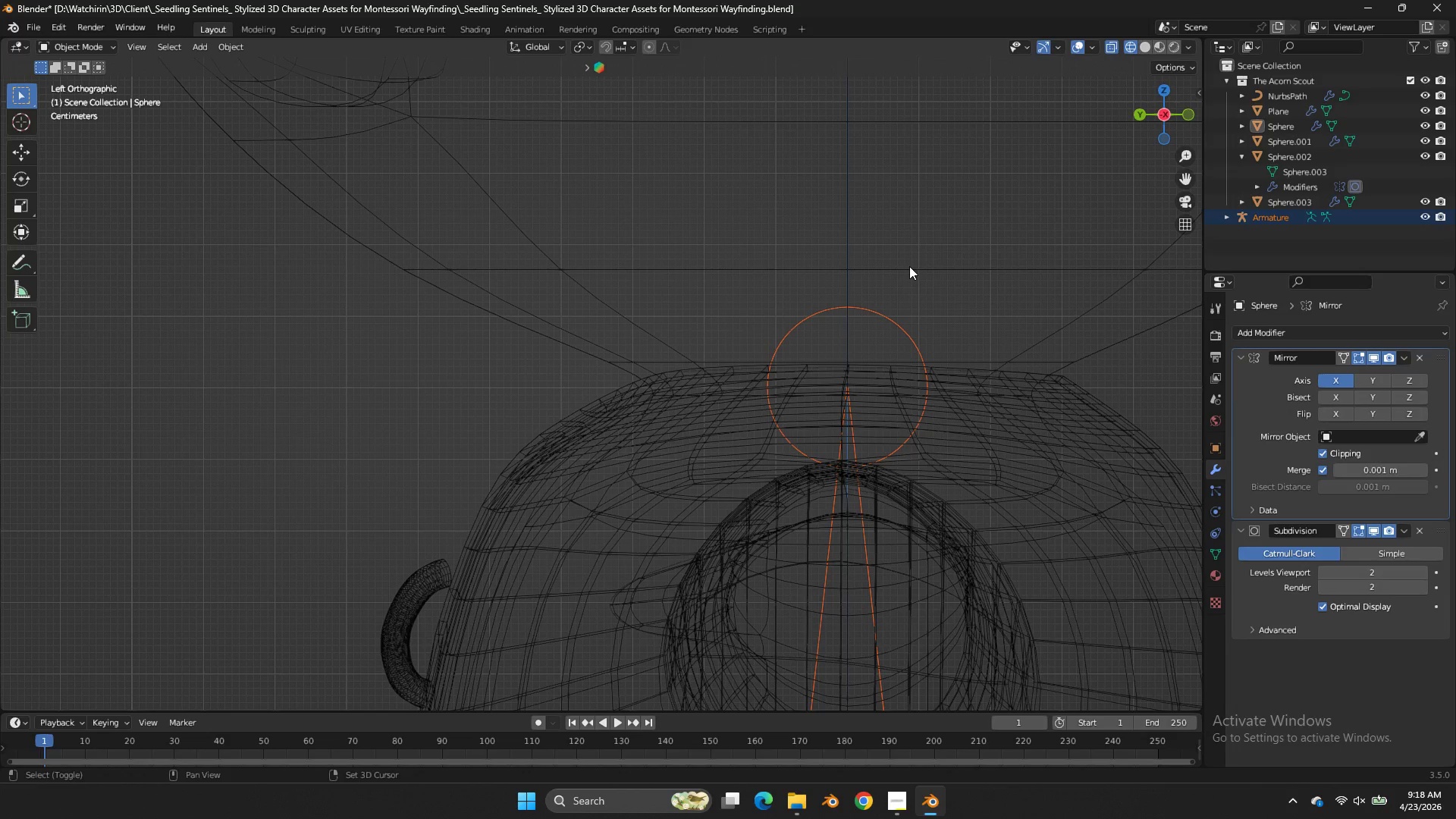 
triple_click([909, 266])
 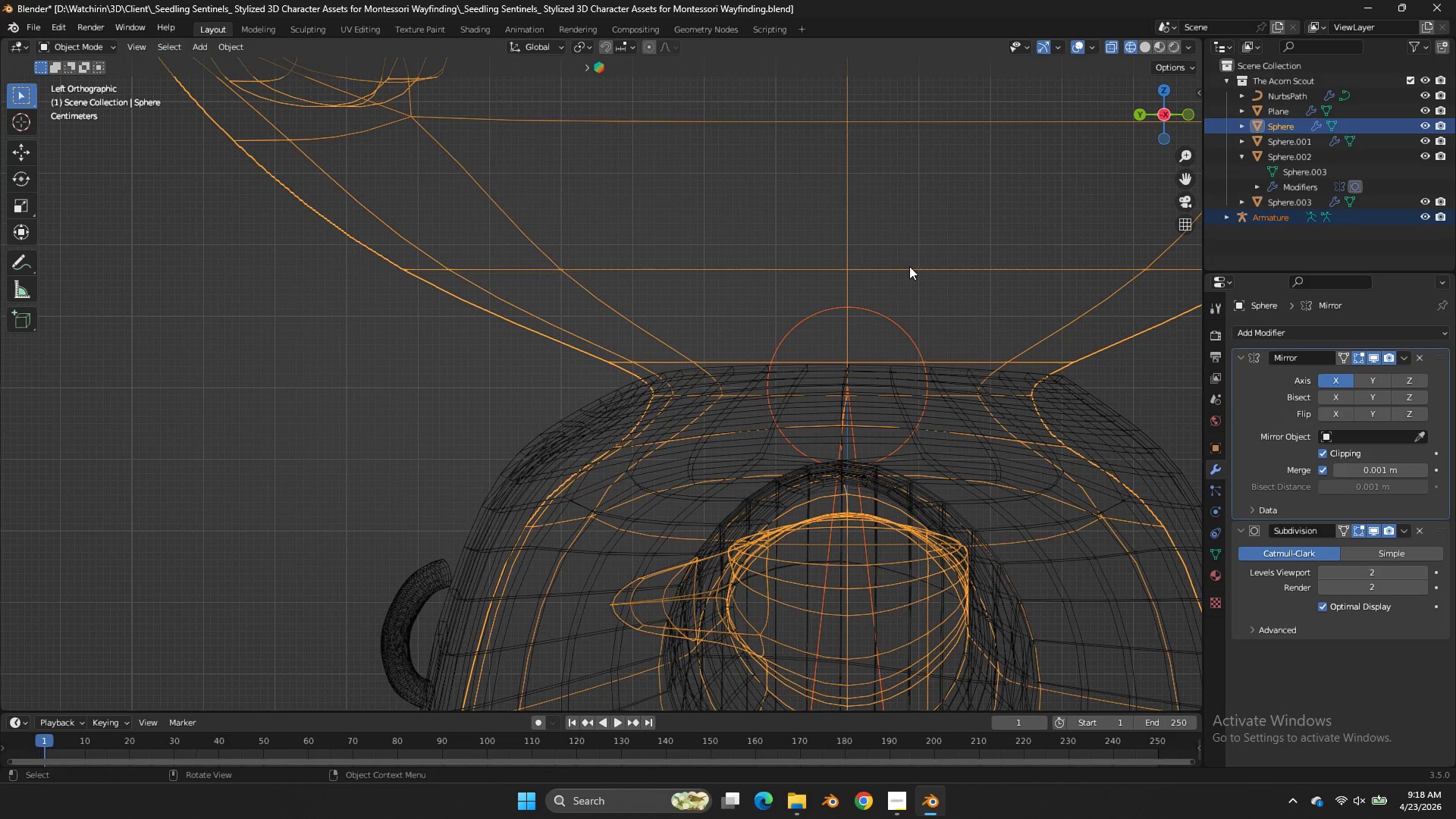 
key(NumLock)
 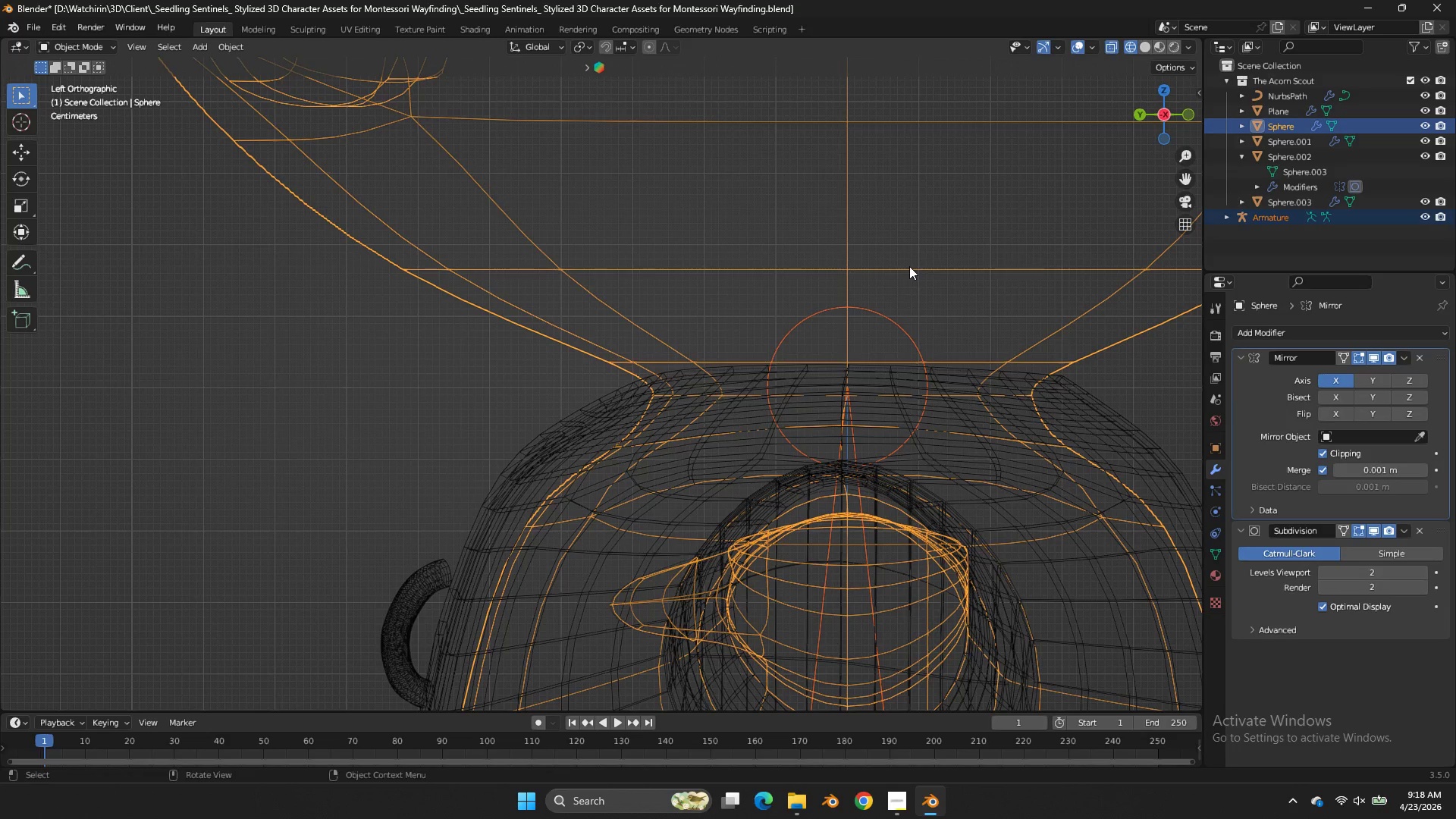 
key(NumpadDivide)
 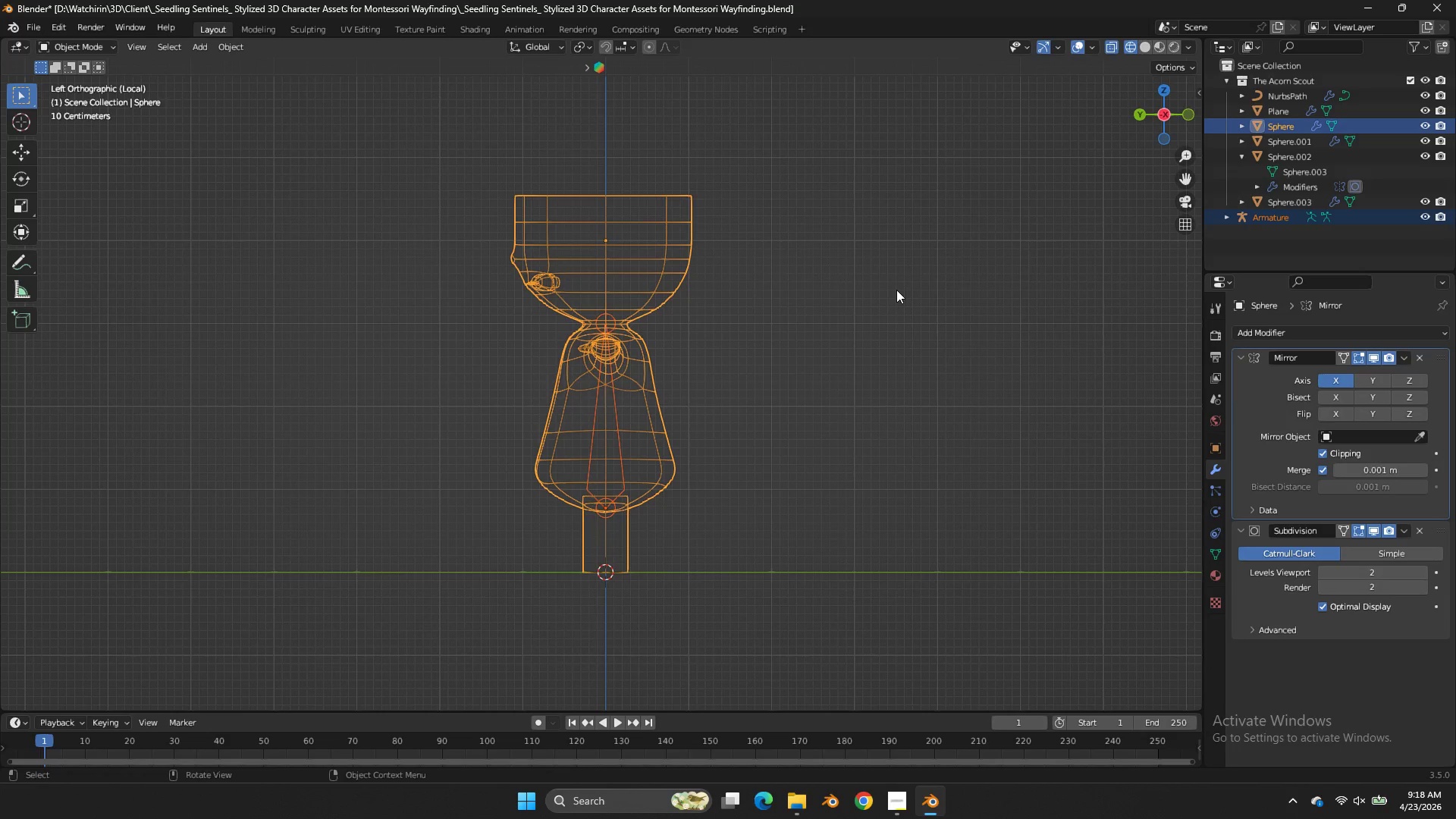 
scroll: coordinate [896, 290], scroll_direction: up, amount: 5.0
 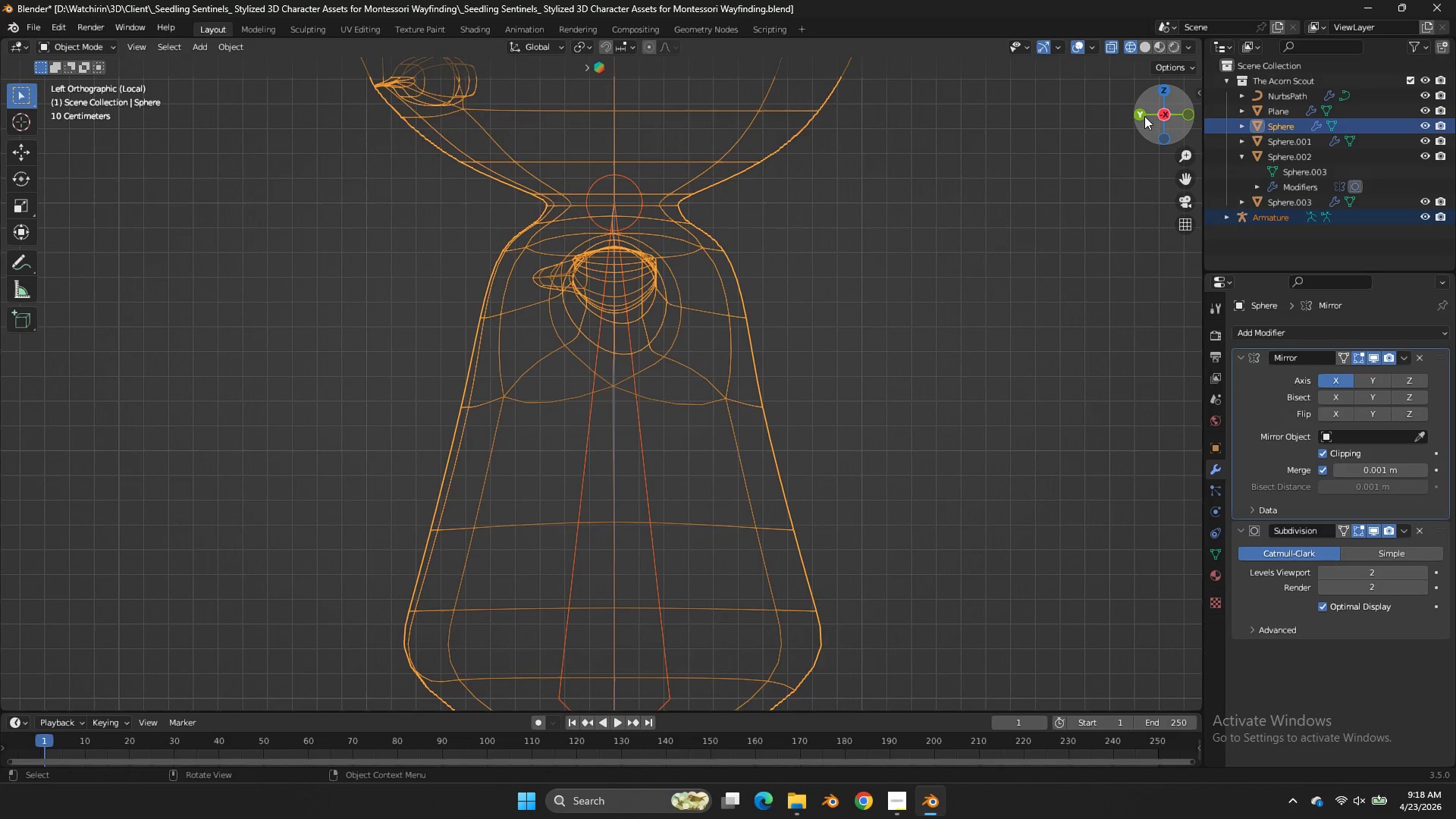 
left_click([1141, 115])
 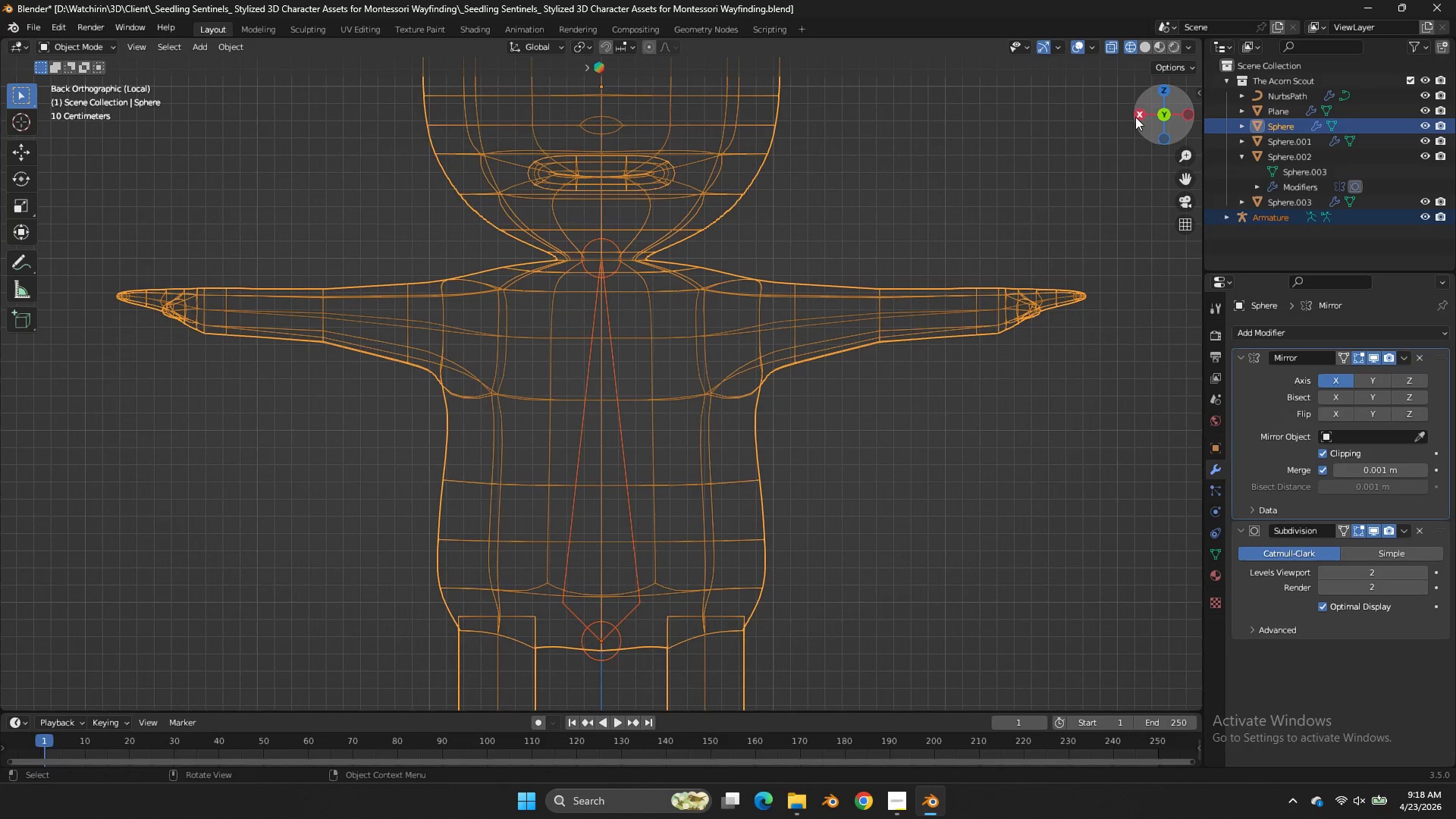 
key(Tab)
 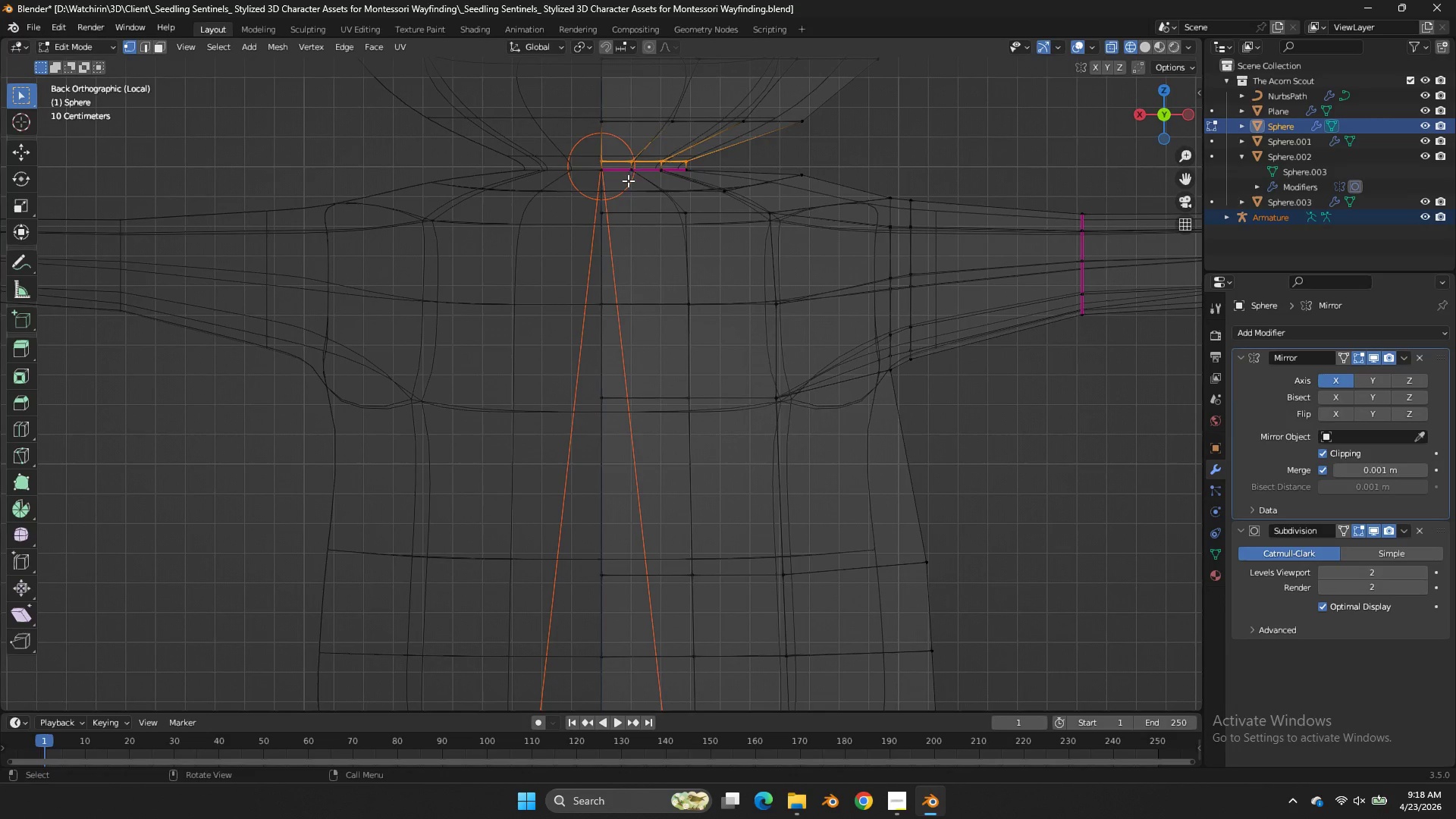 
scroll: coordinate [623, 212], scroll_direction: up, amount: 1.0
 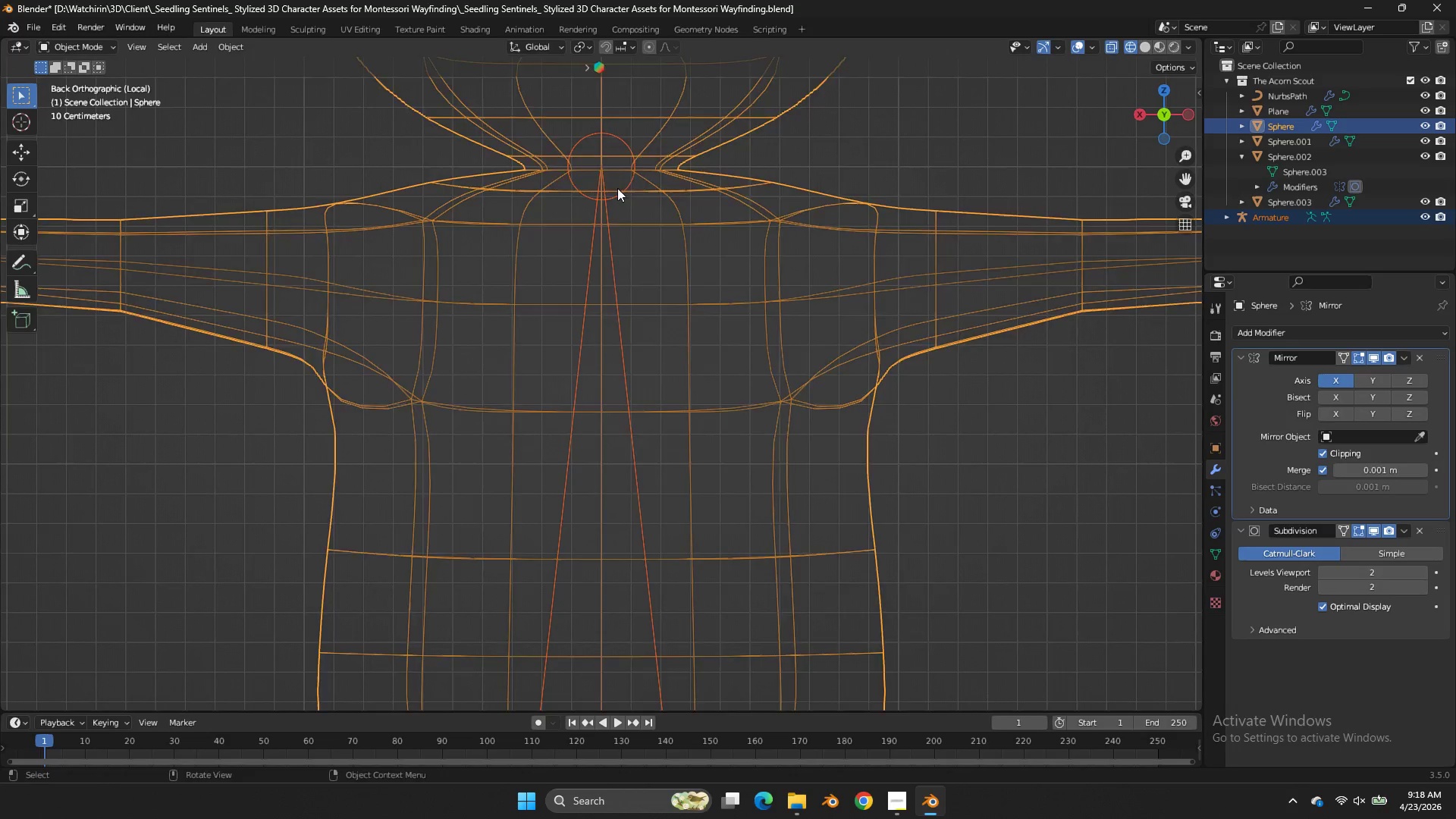 
left_click([628, 180])
 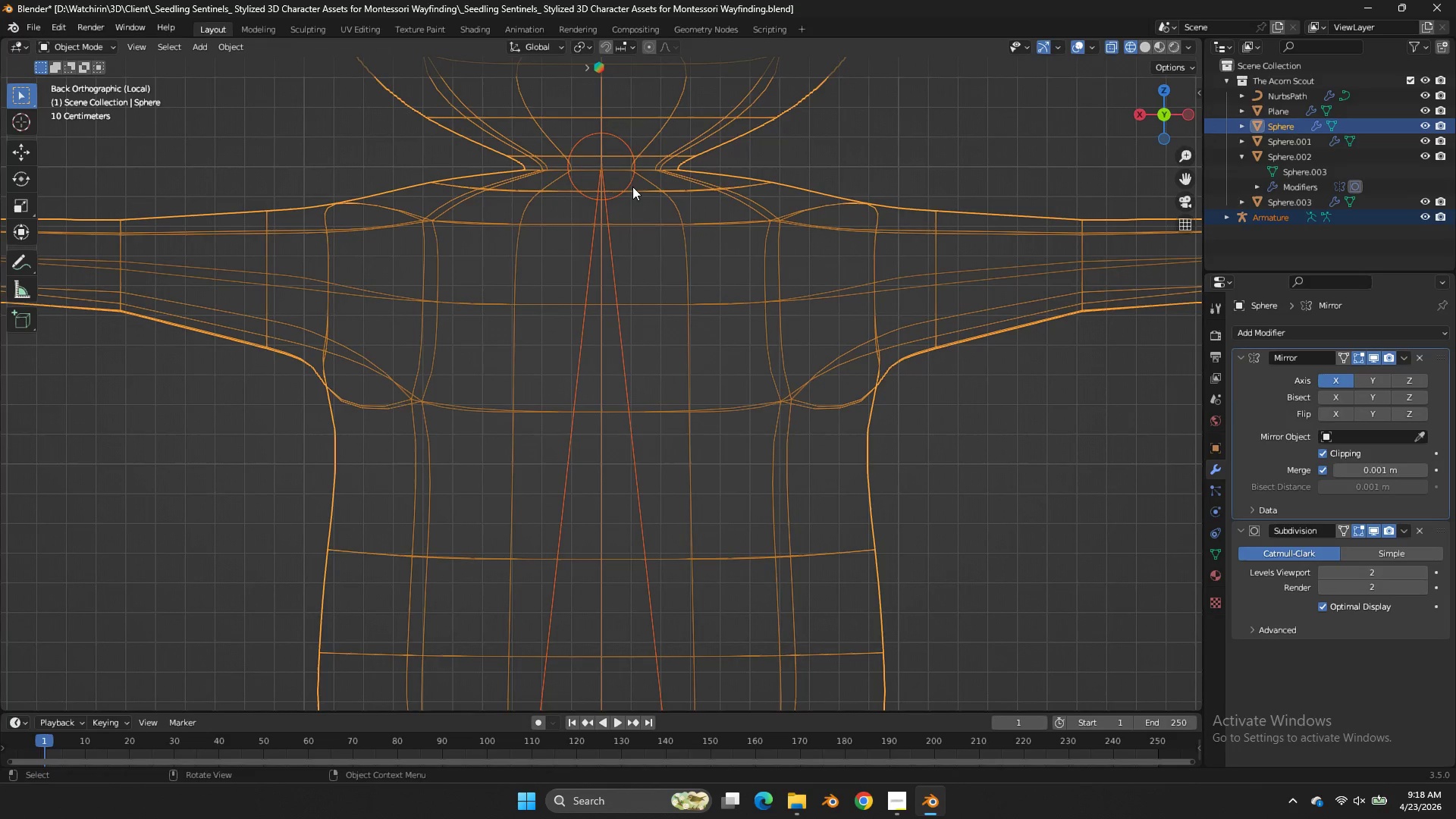 
double_click([628, 180])
 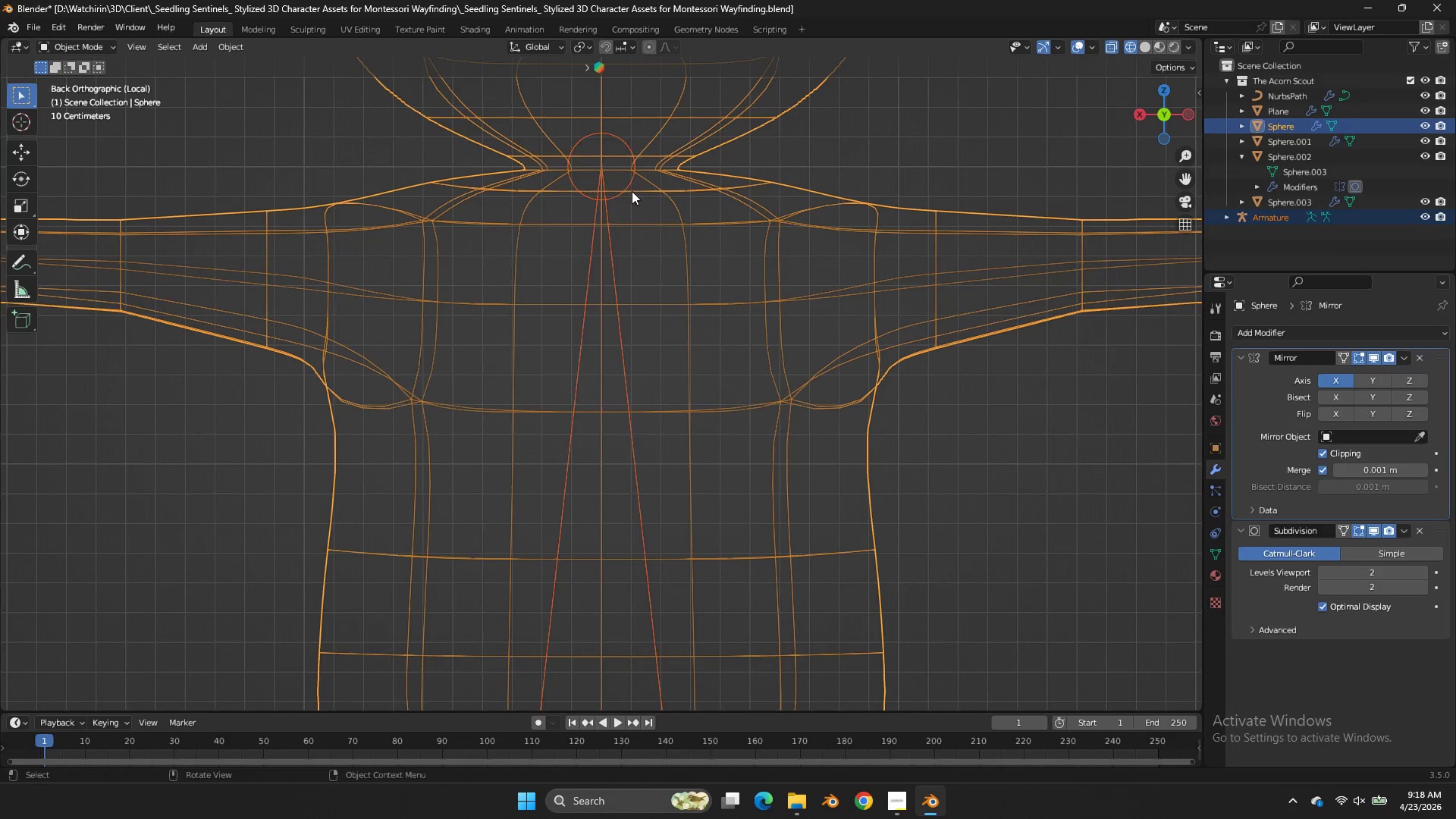 
key(Tab)
 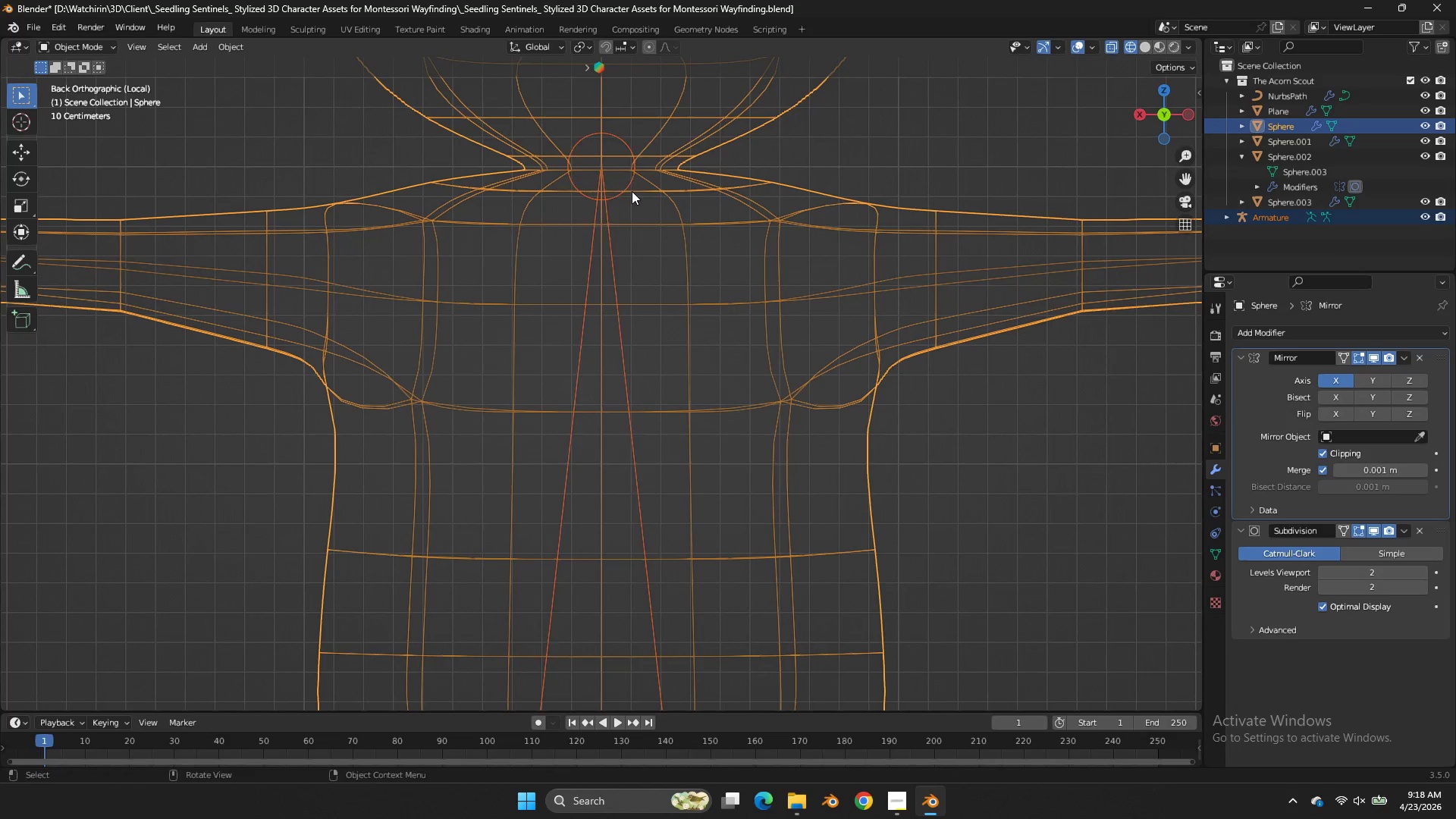 
triple_click([632, 191])
 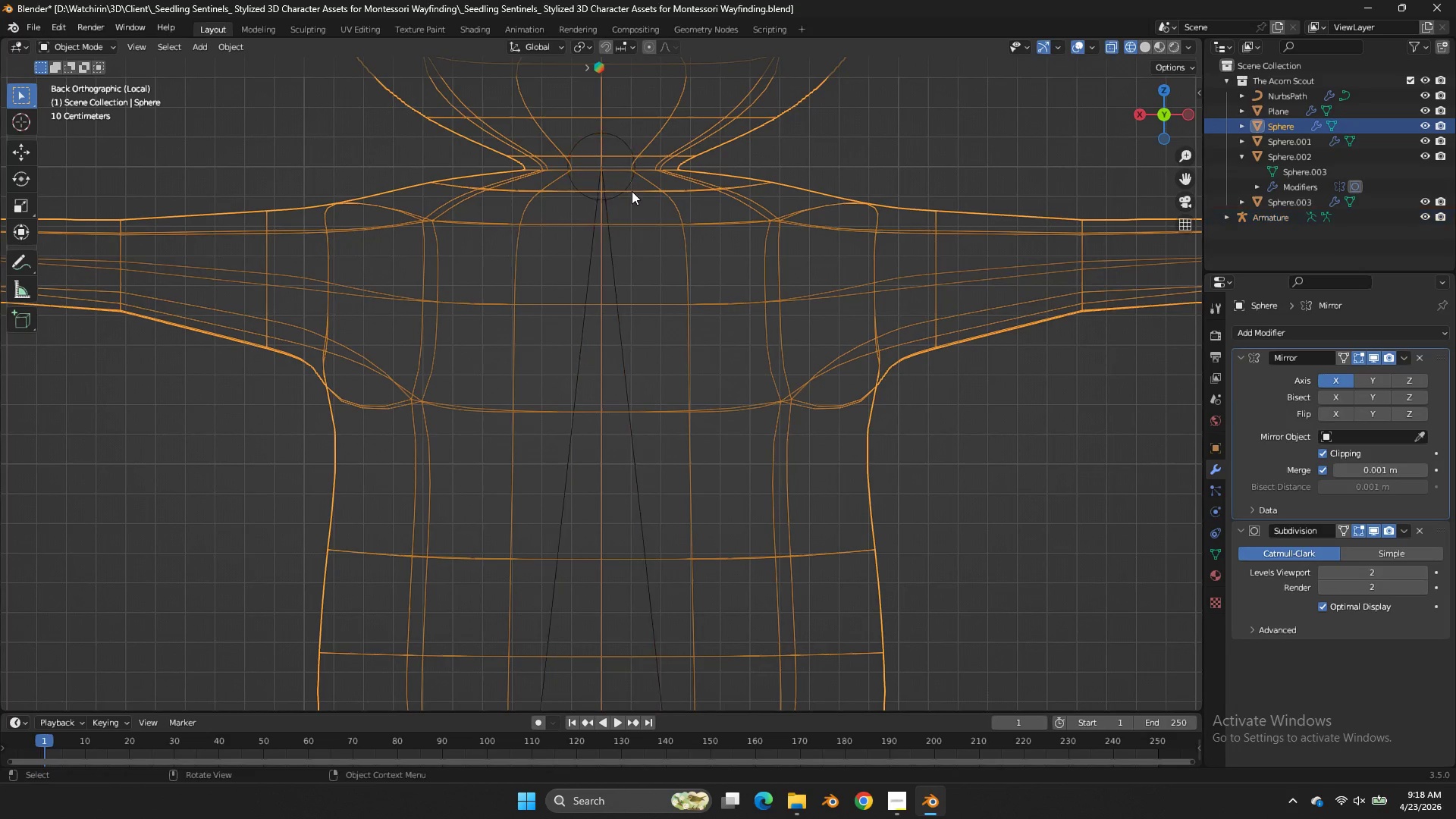 
triple_click([632, 191])
 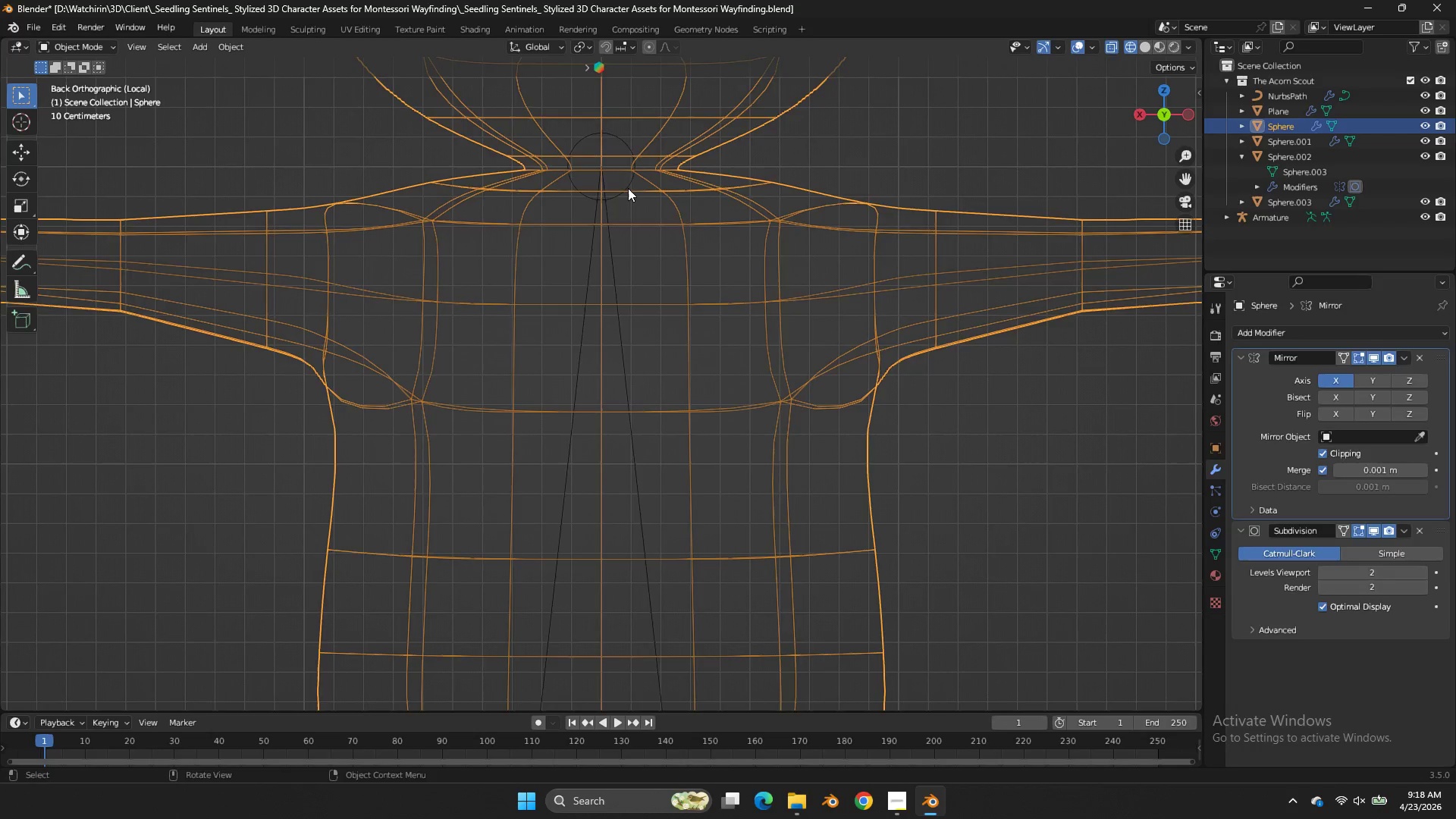 
triple_click([628, 188])
 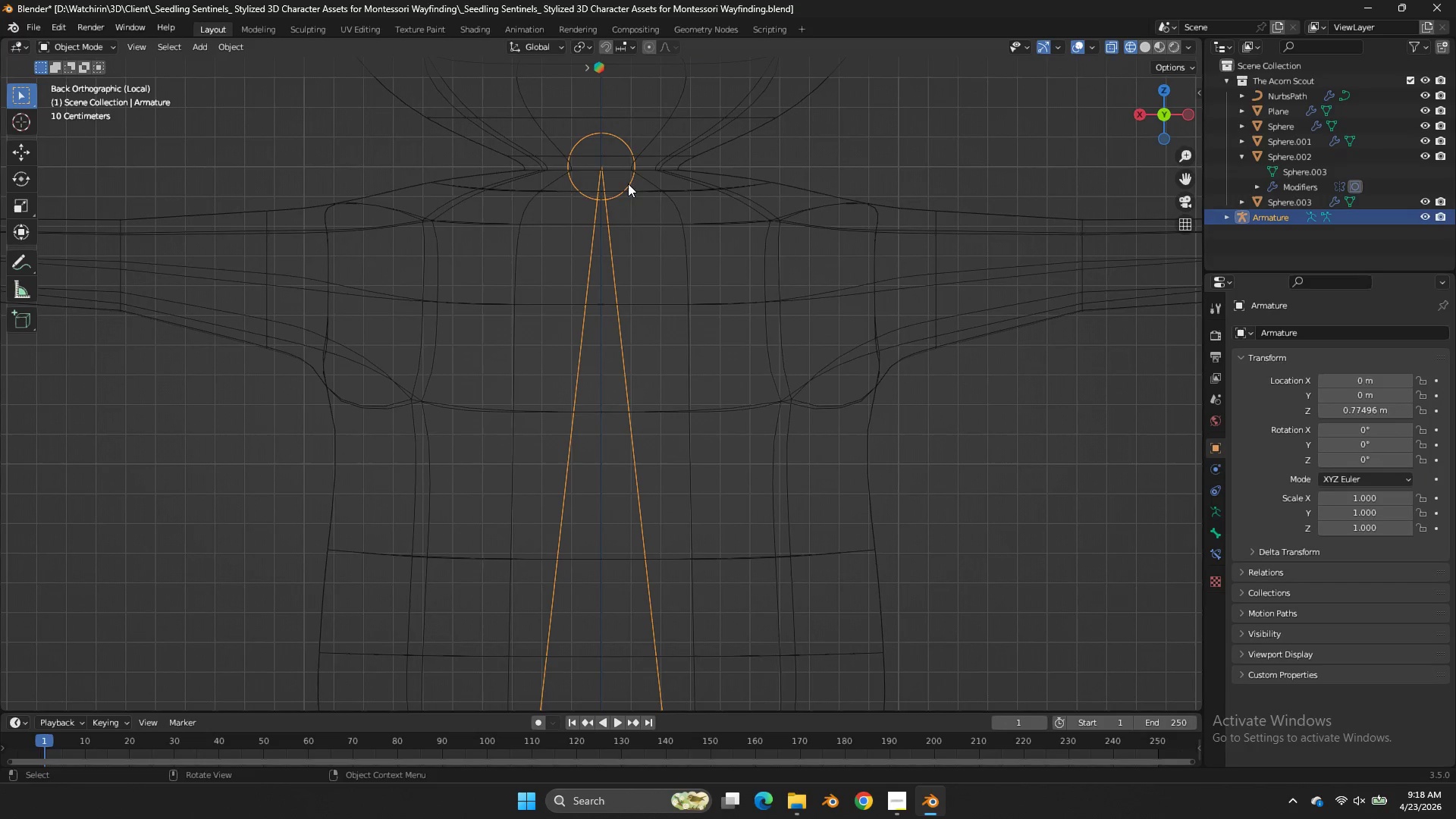 
triple_click([628, 188])
 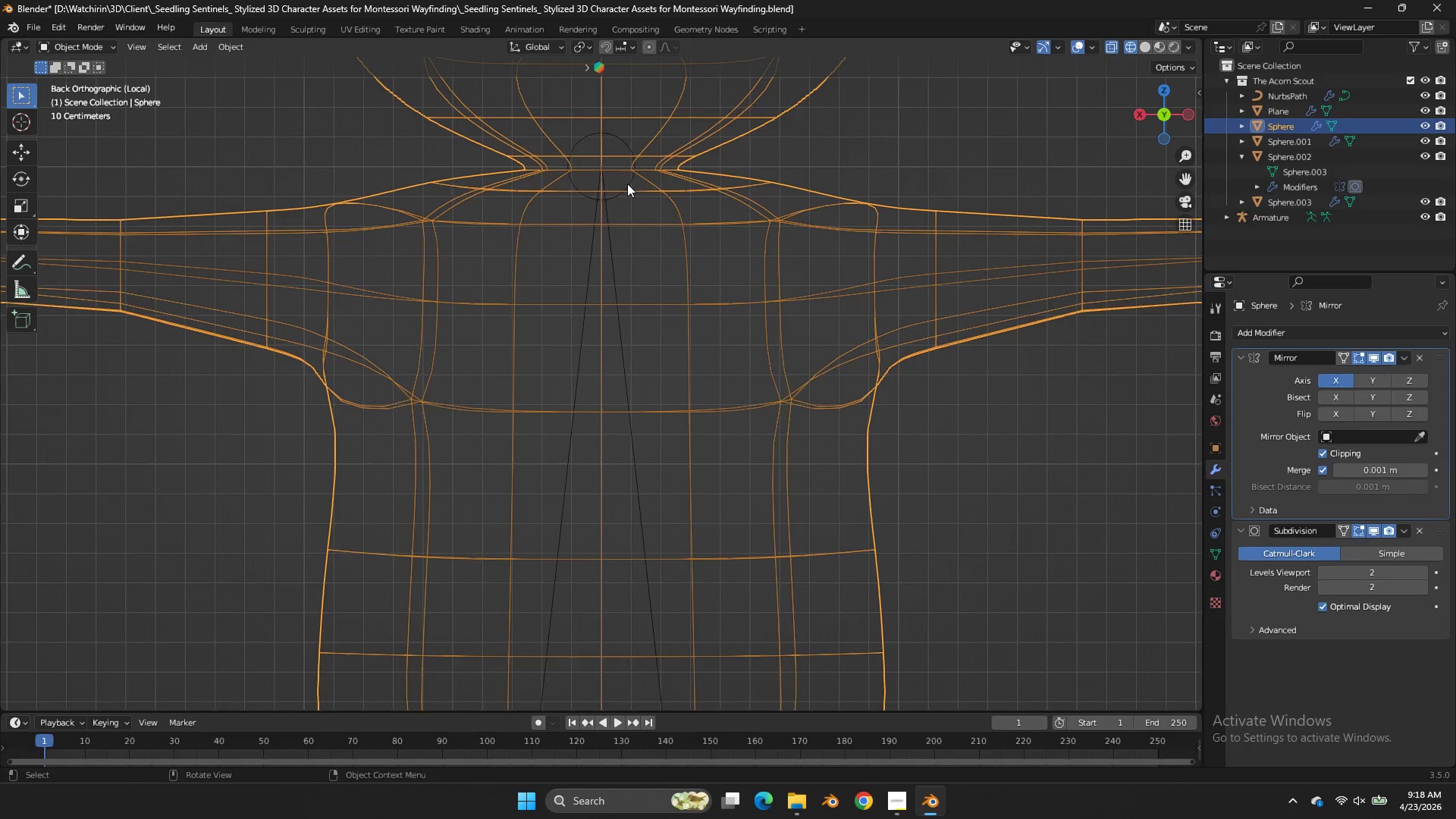 
triple_click([628, 184])
 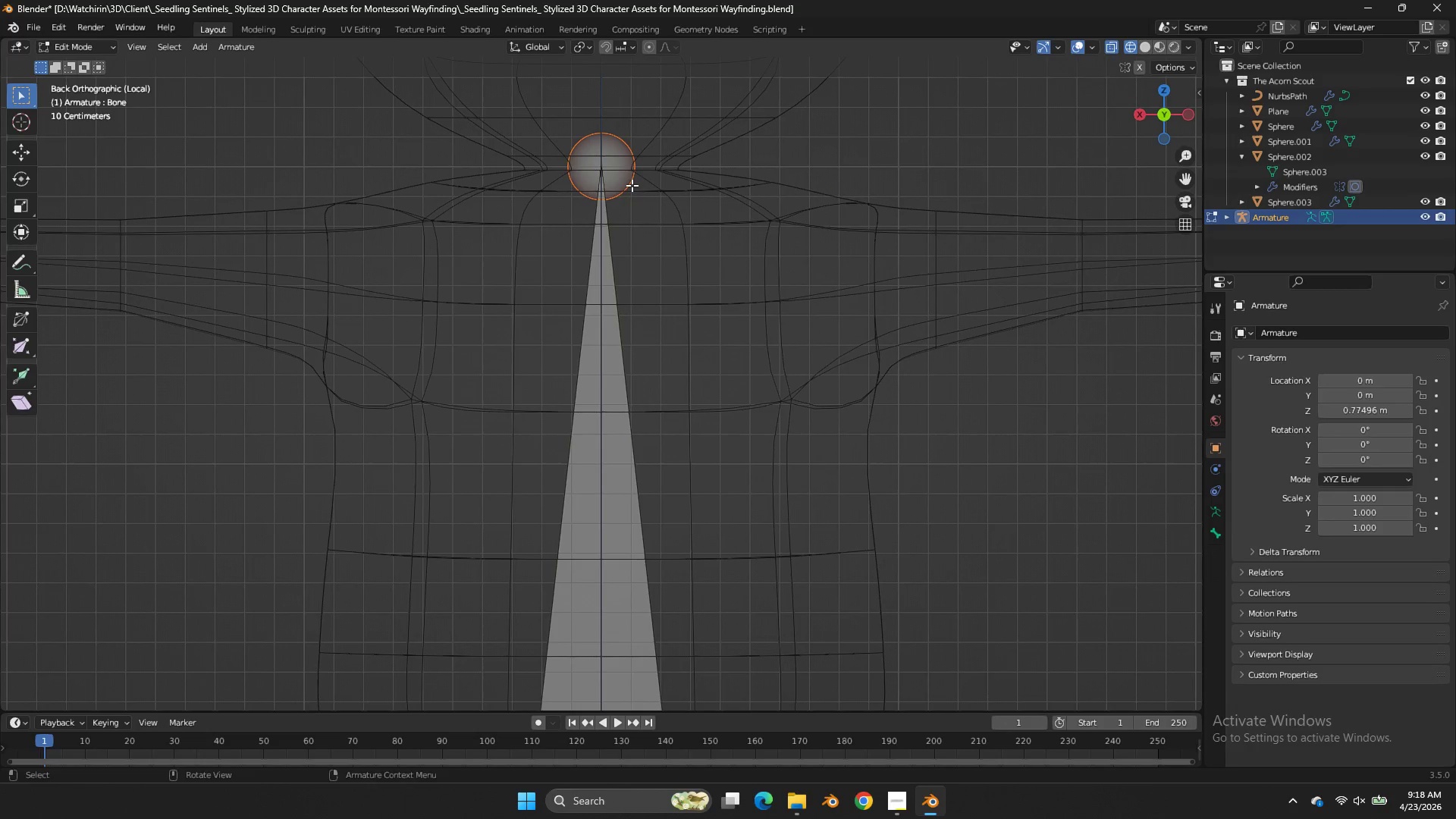 
key(Tab)
 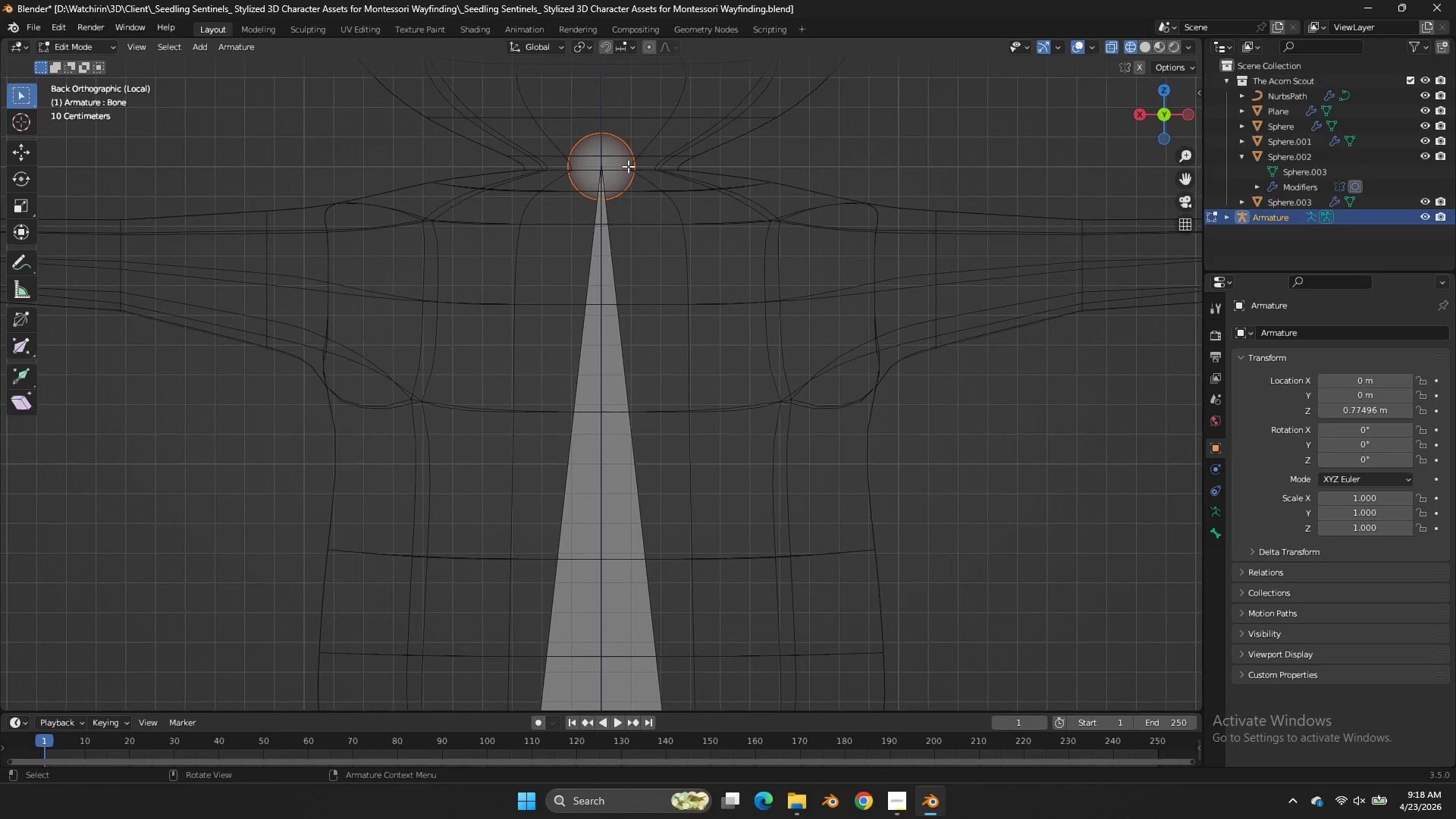 
left_click([628, 166])
 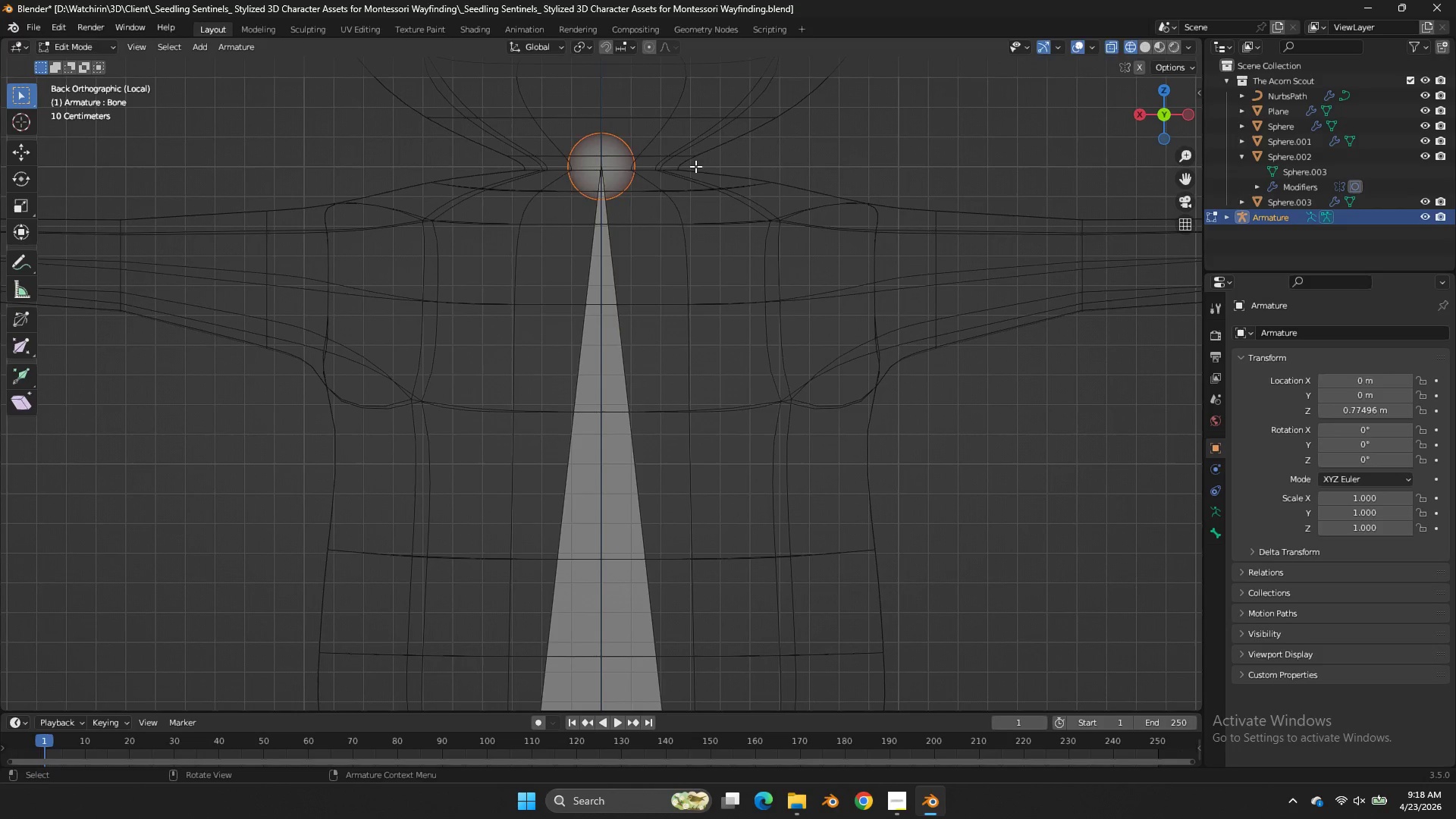 
type(ez)
 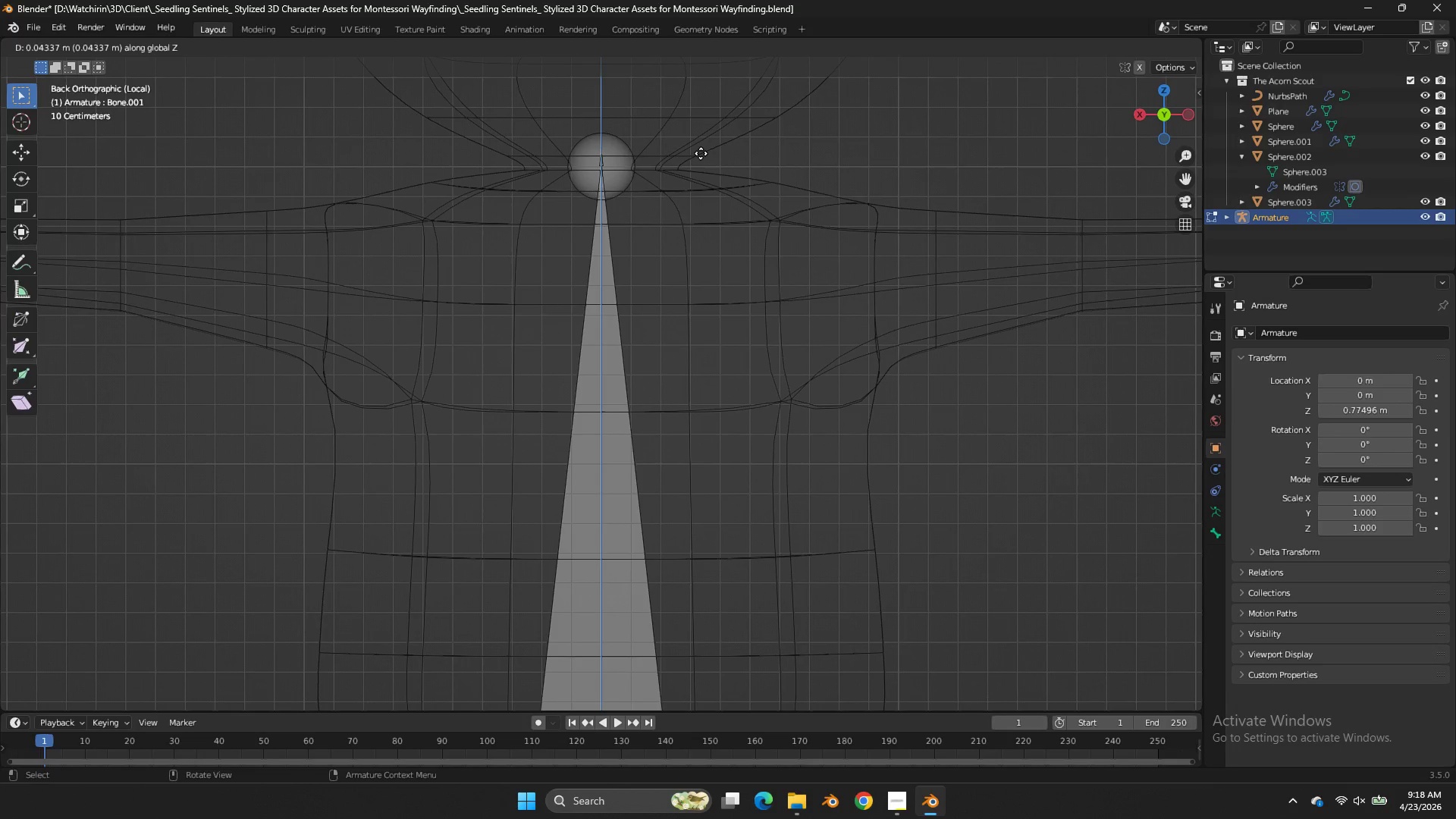 
left_click([701, 153])
 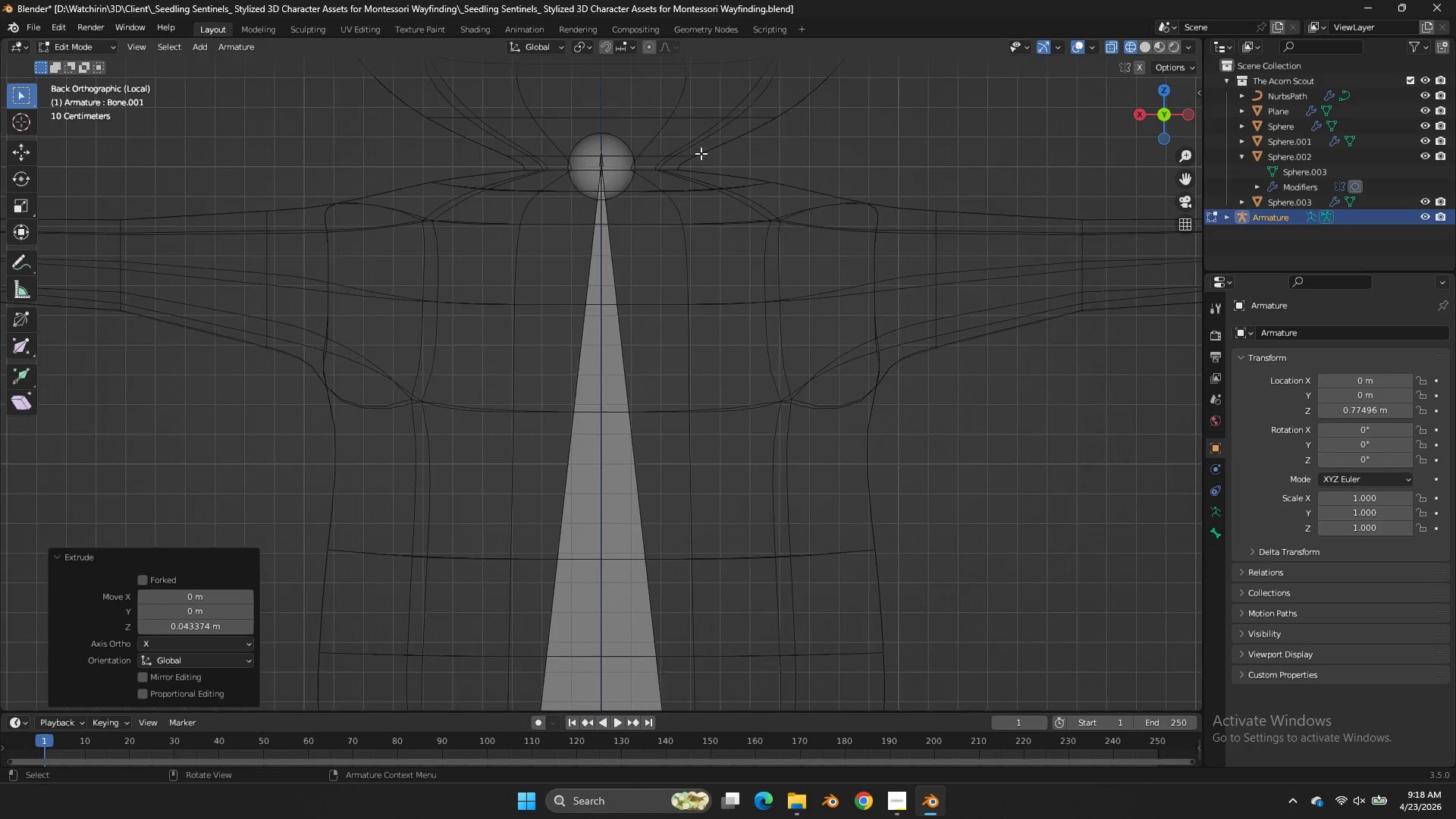 
key(E)
 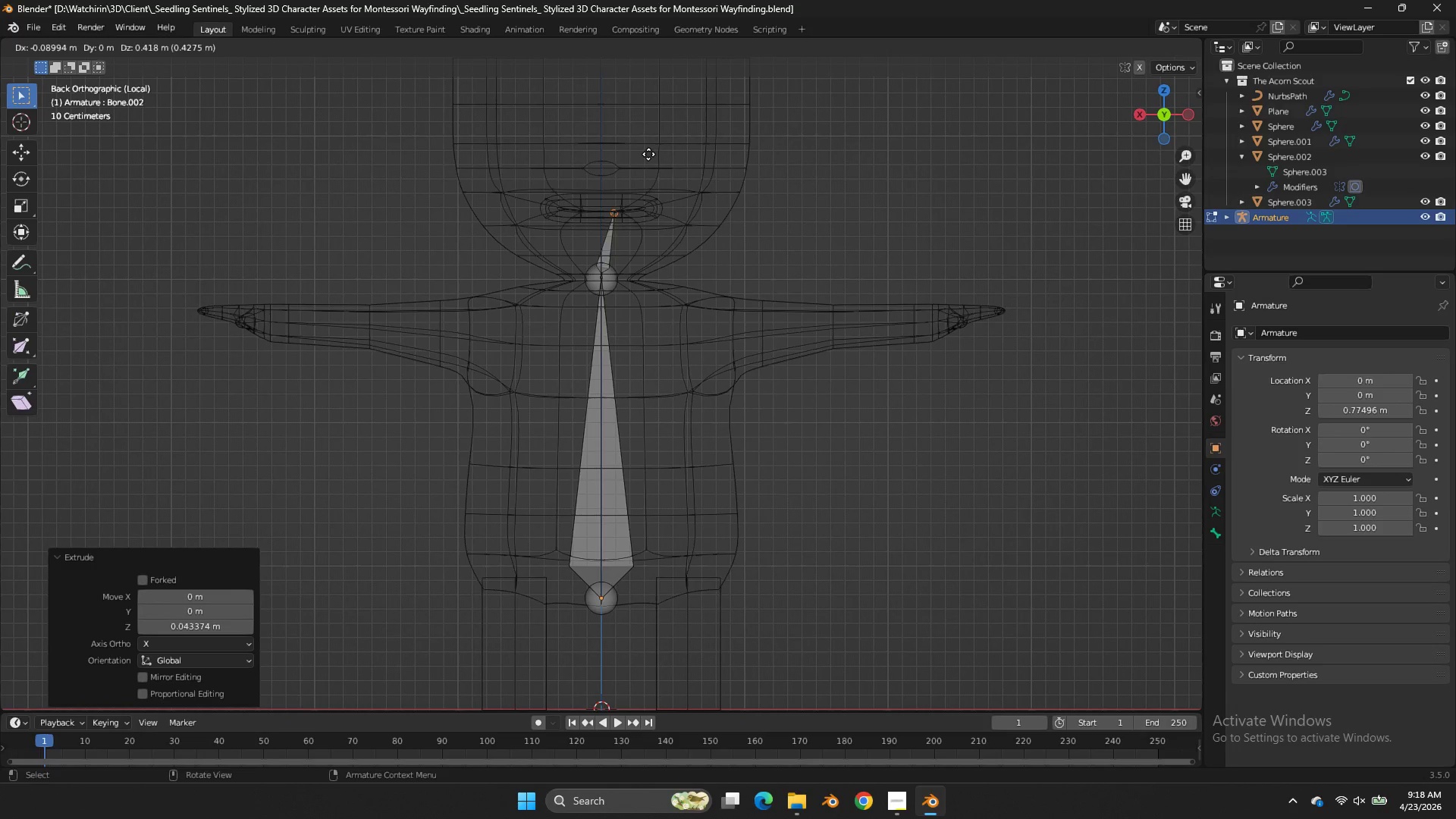 
scroll: coordinate [700, 158], scroll_direction: down, amount: 4.0
 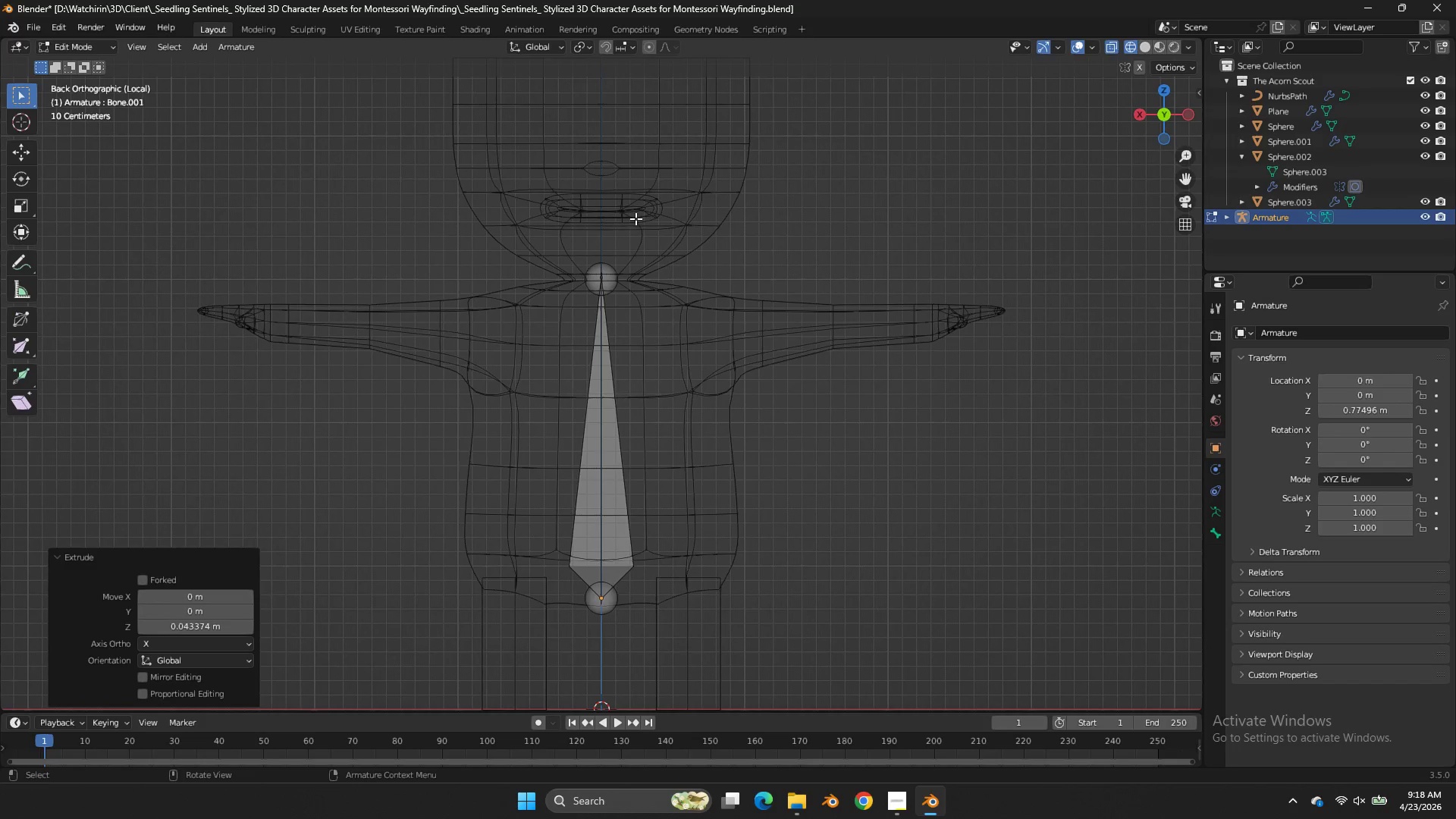 
key(Z)
 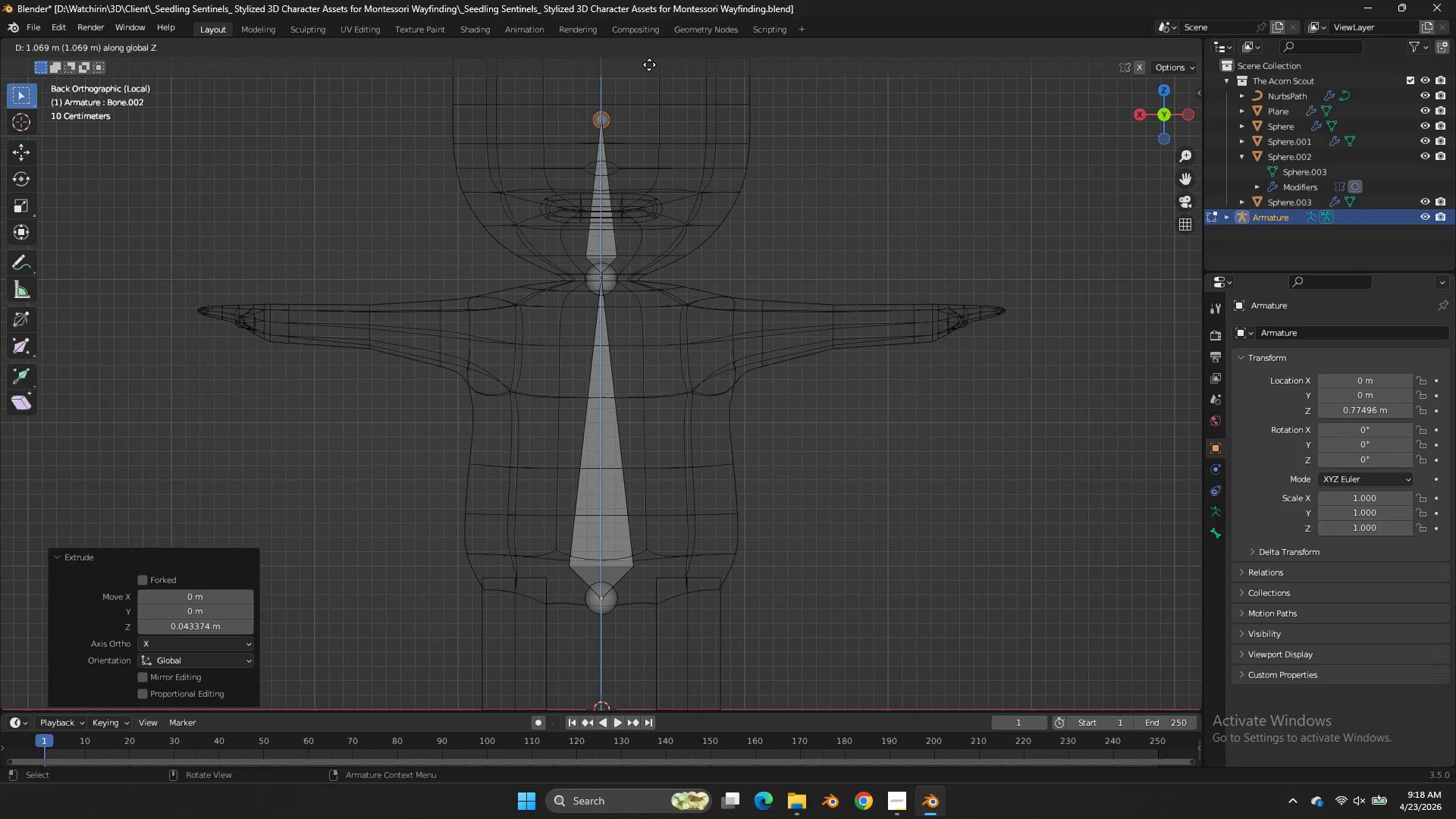 
left_click([649, 64])
 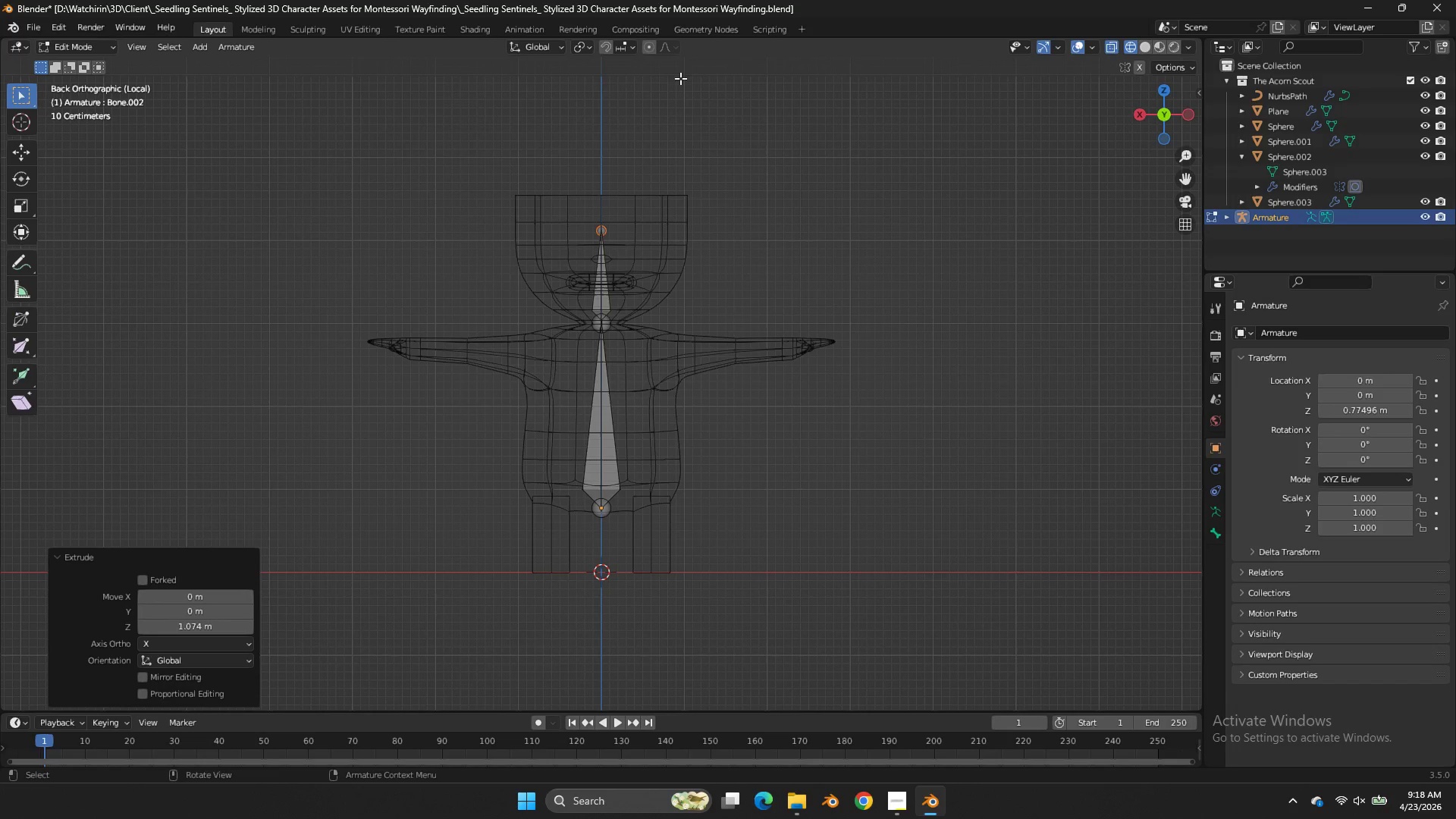 
scroll: coordinate [678, 78], scroll_direction: down, amount: 3.0
 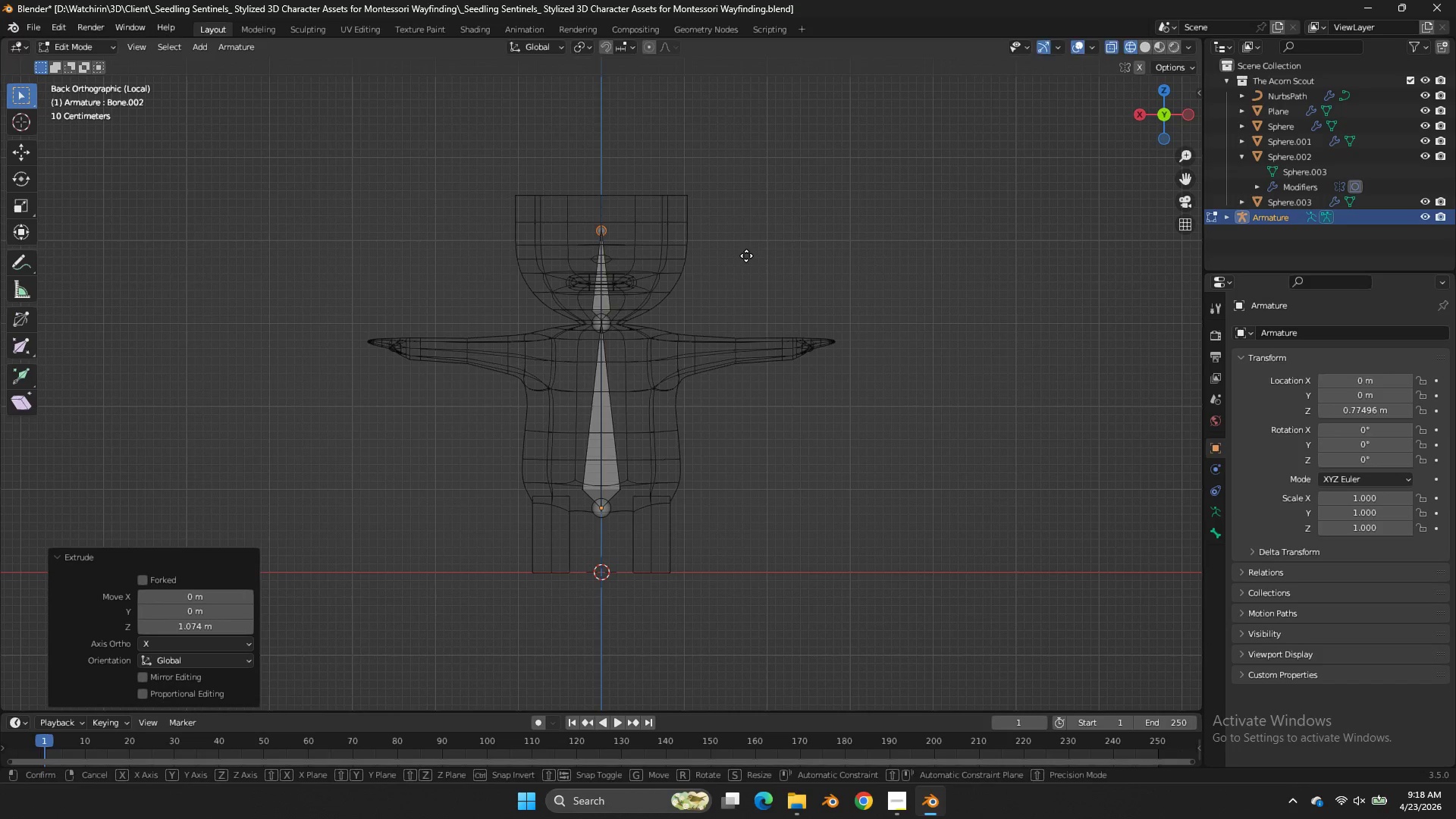 
type(gz)
 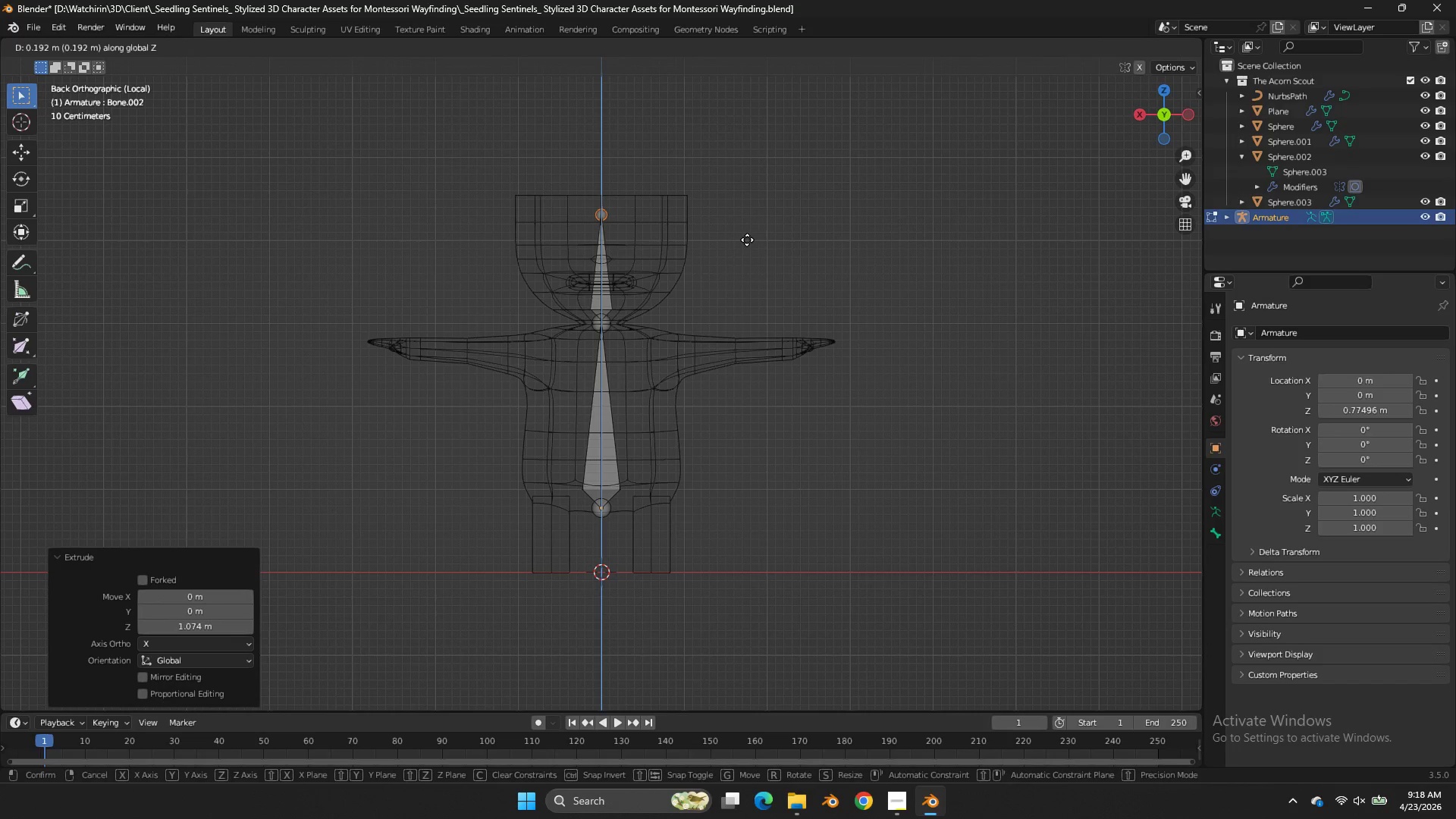 
left_click([747, 240])
 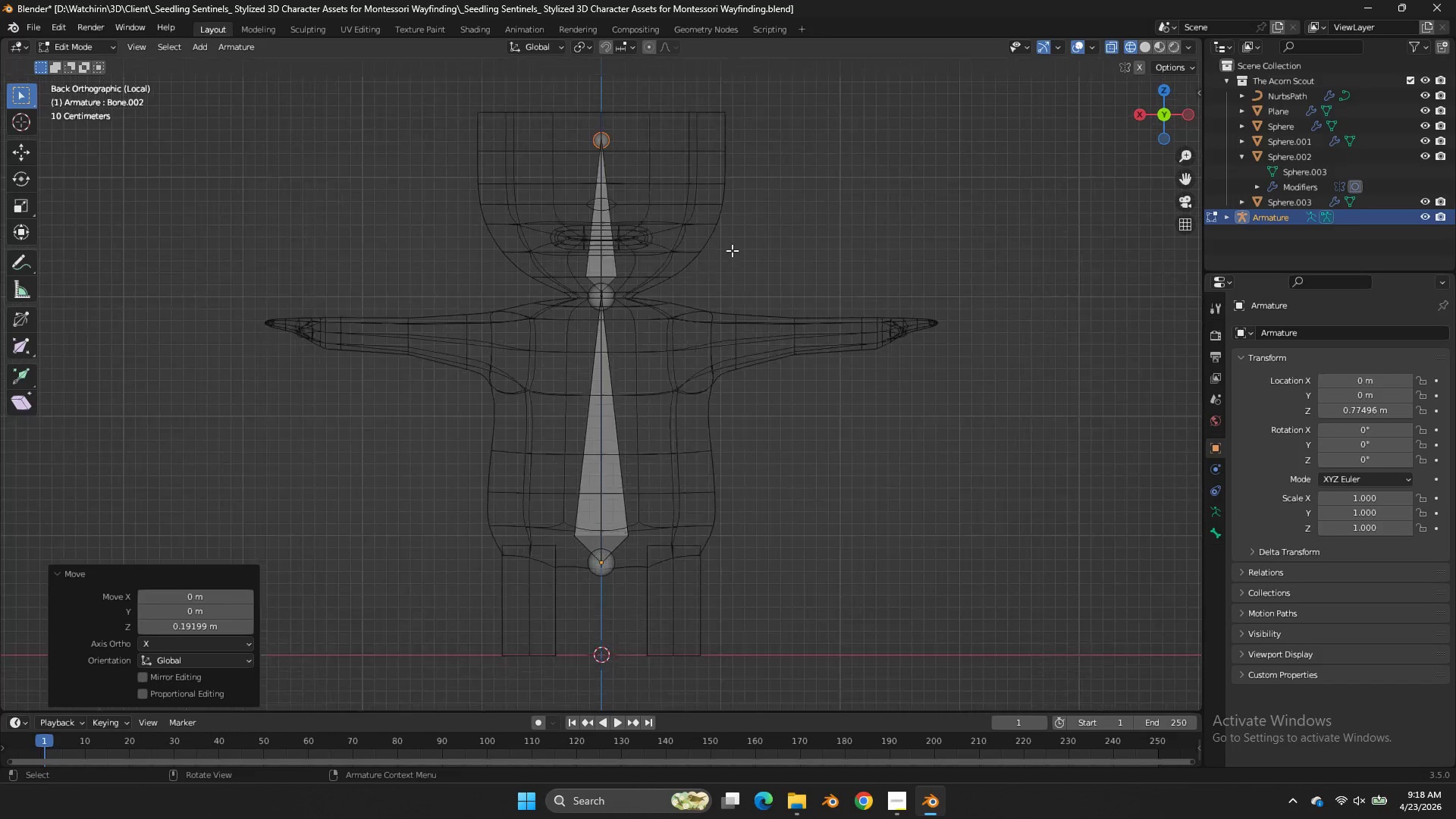 
scroll: coordinate [648, 269], scroll_direction: up, amount: 5.0
 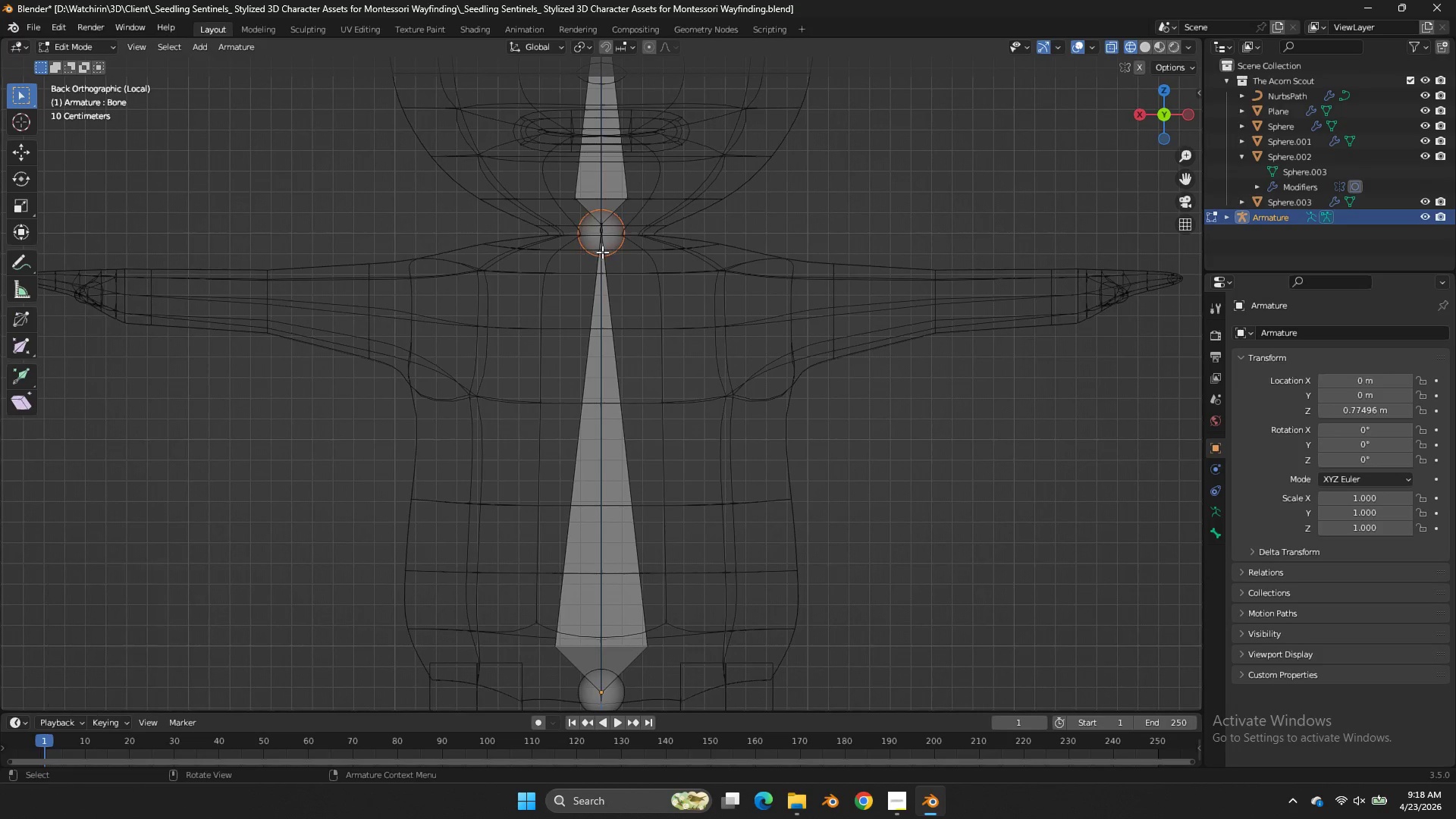 
double_click([602, 252])
 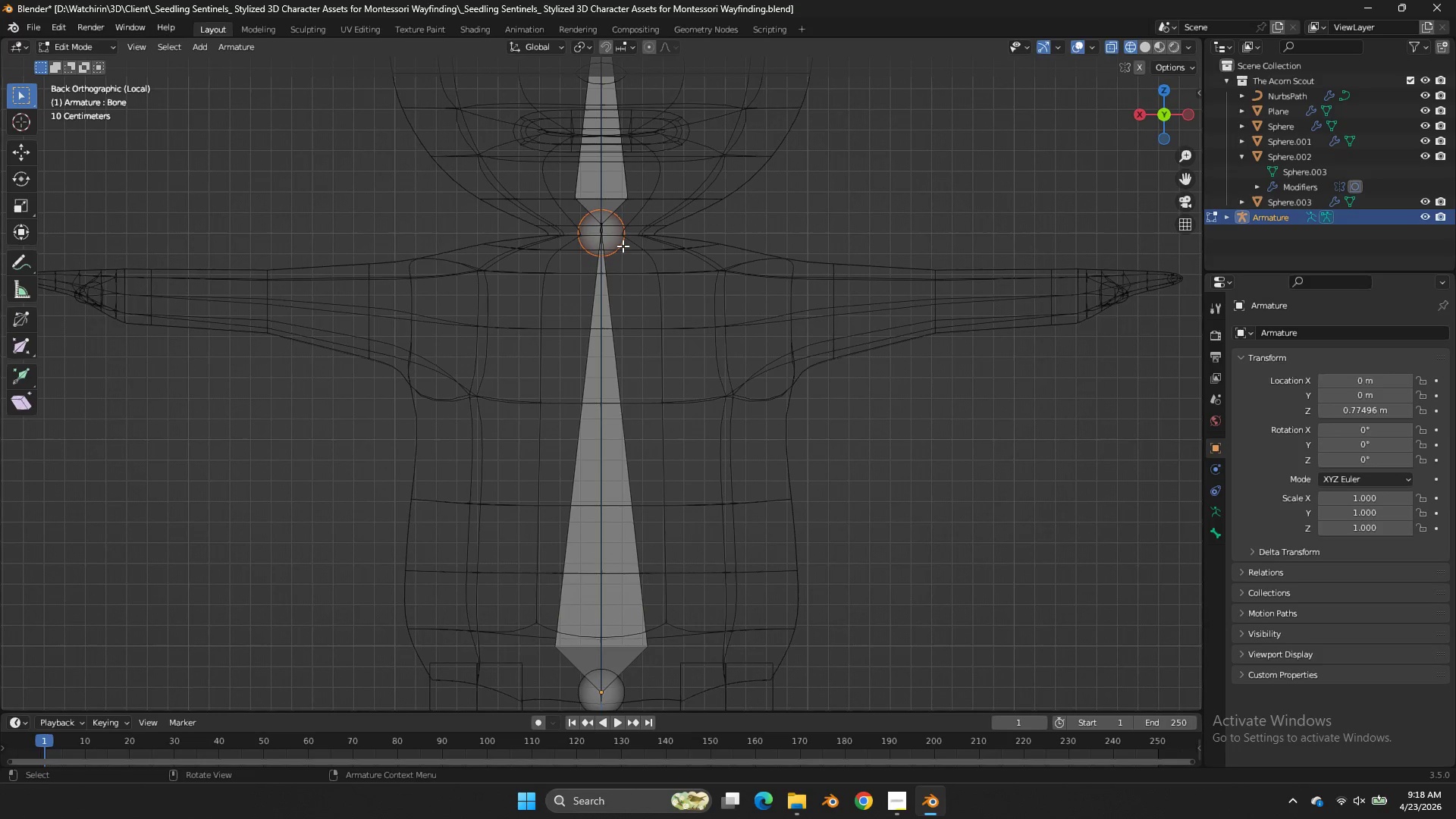 
key(E)
 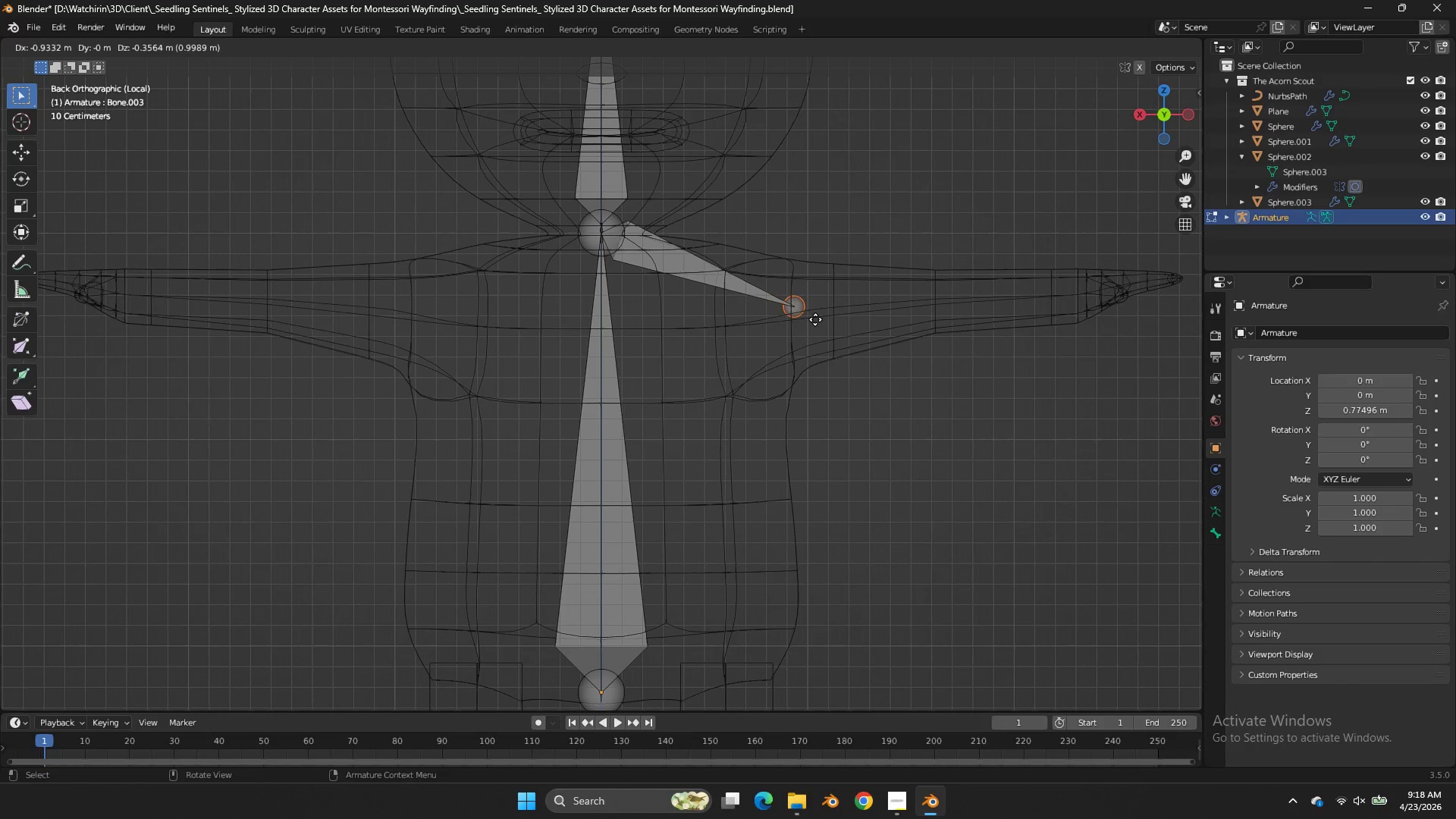 
left_click([811, 319])
 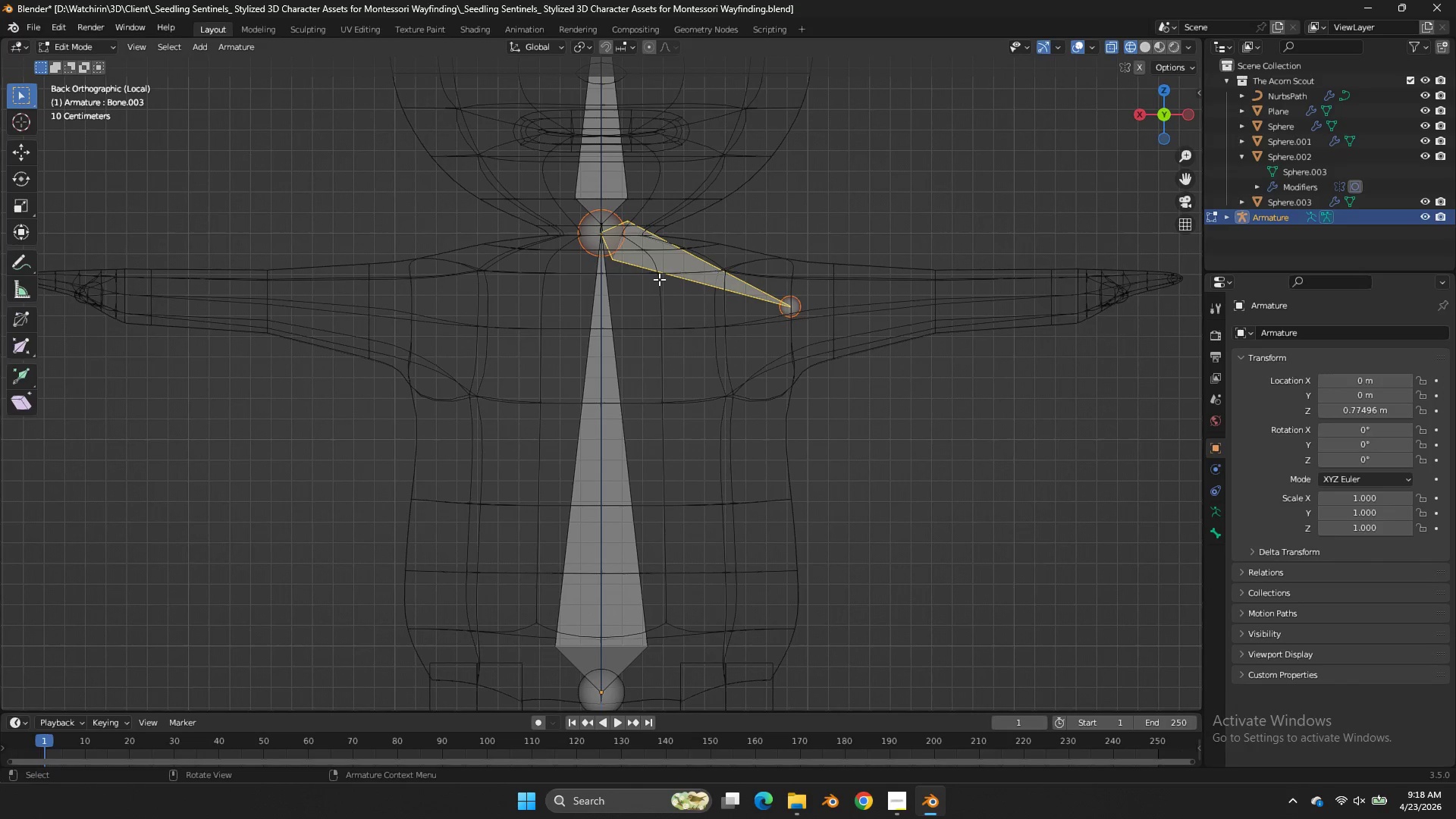 
double_click([811, 319])
 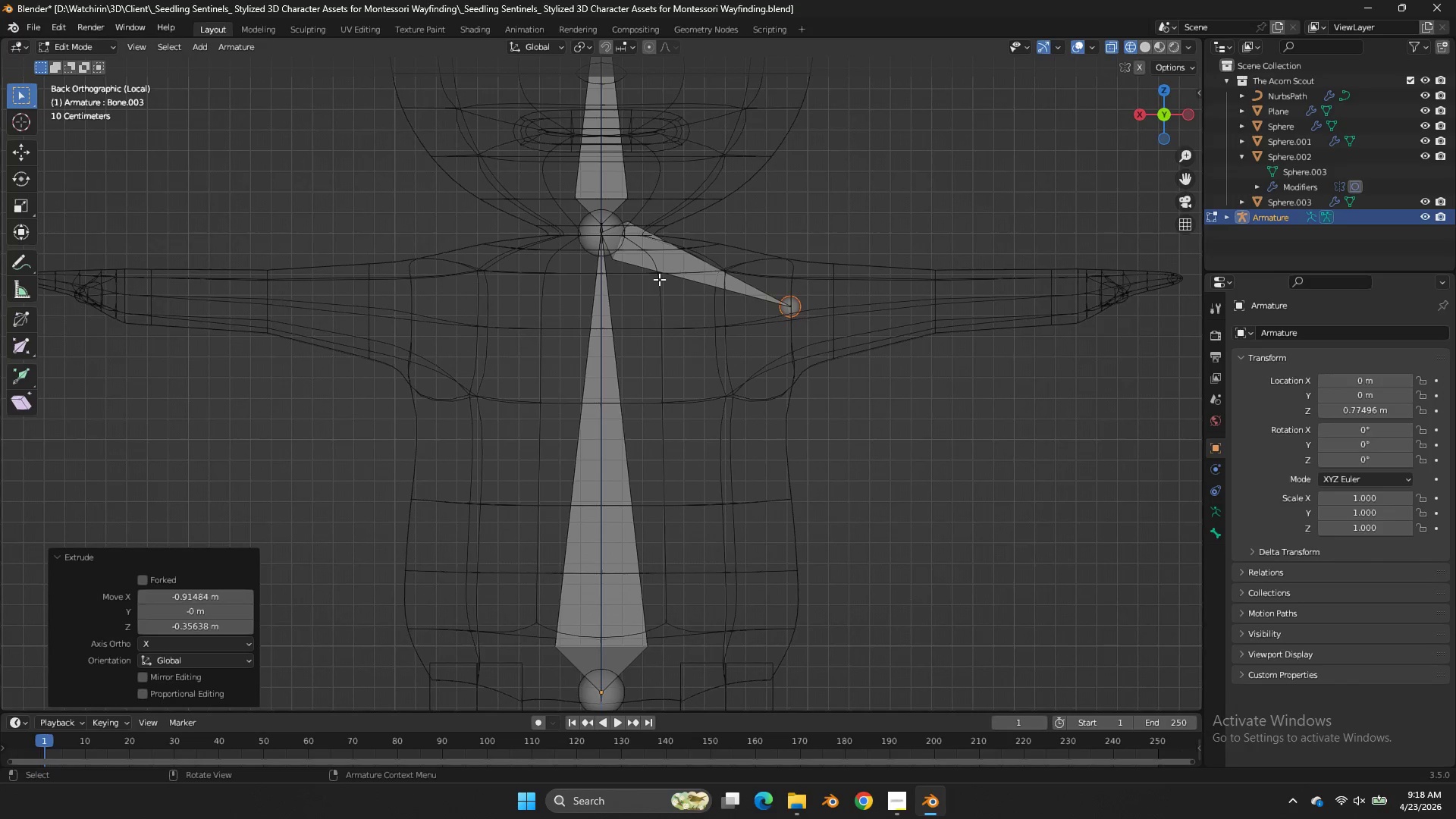 
triple_click([659, 279])
 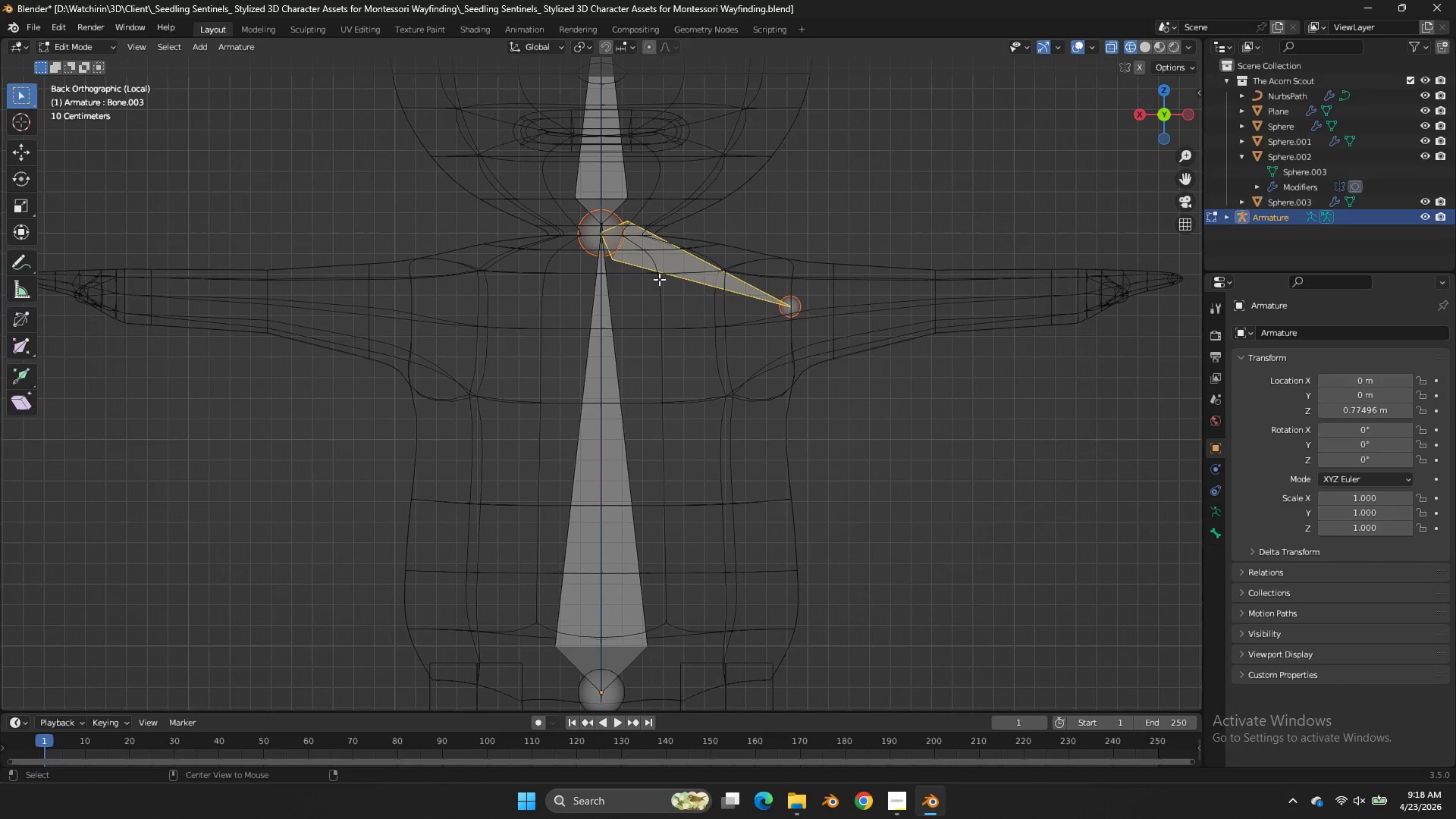 
triple_click([659, 279])
 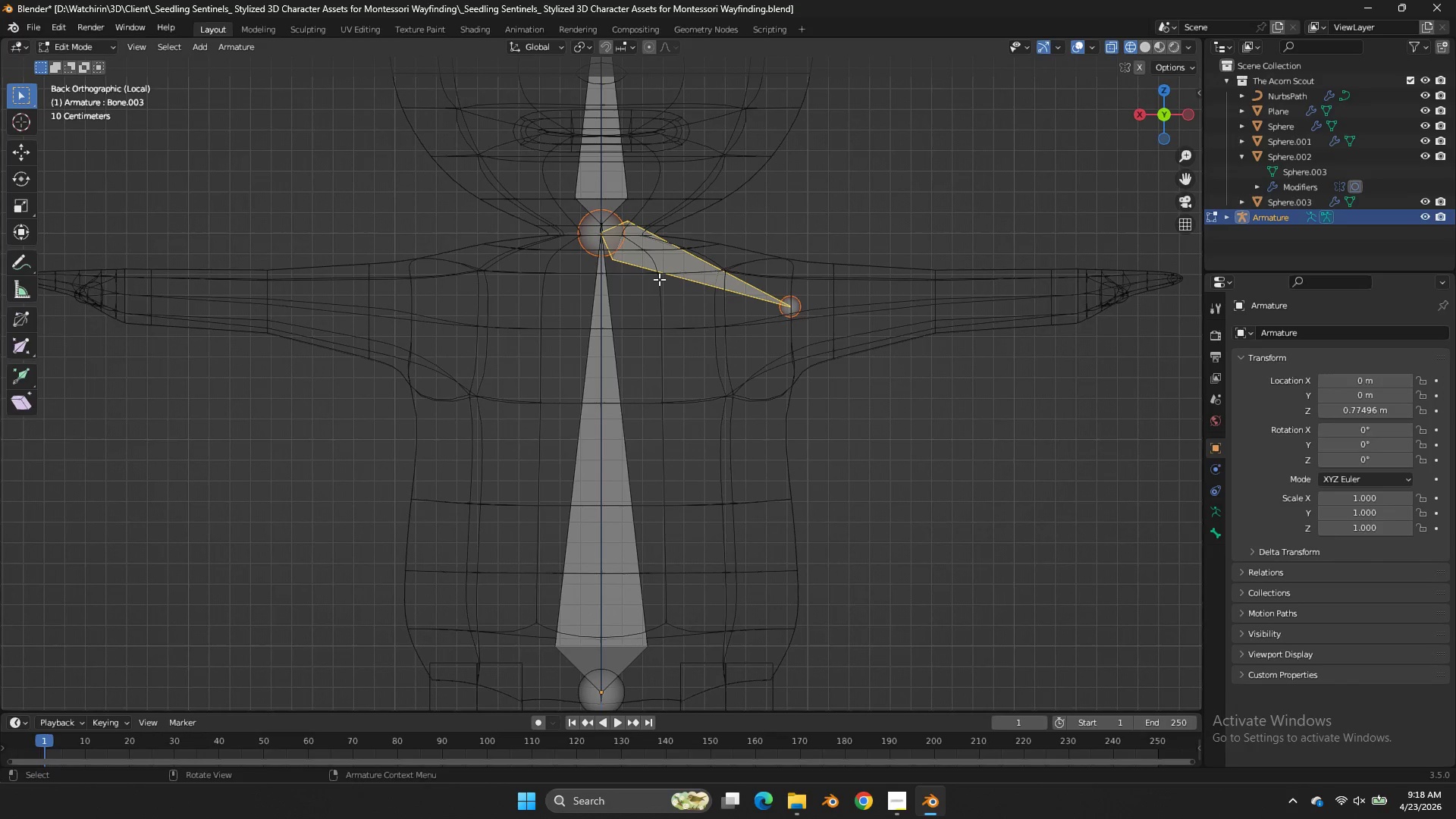 
key(Alt+P)
 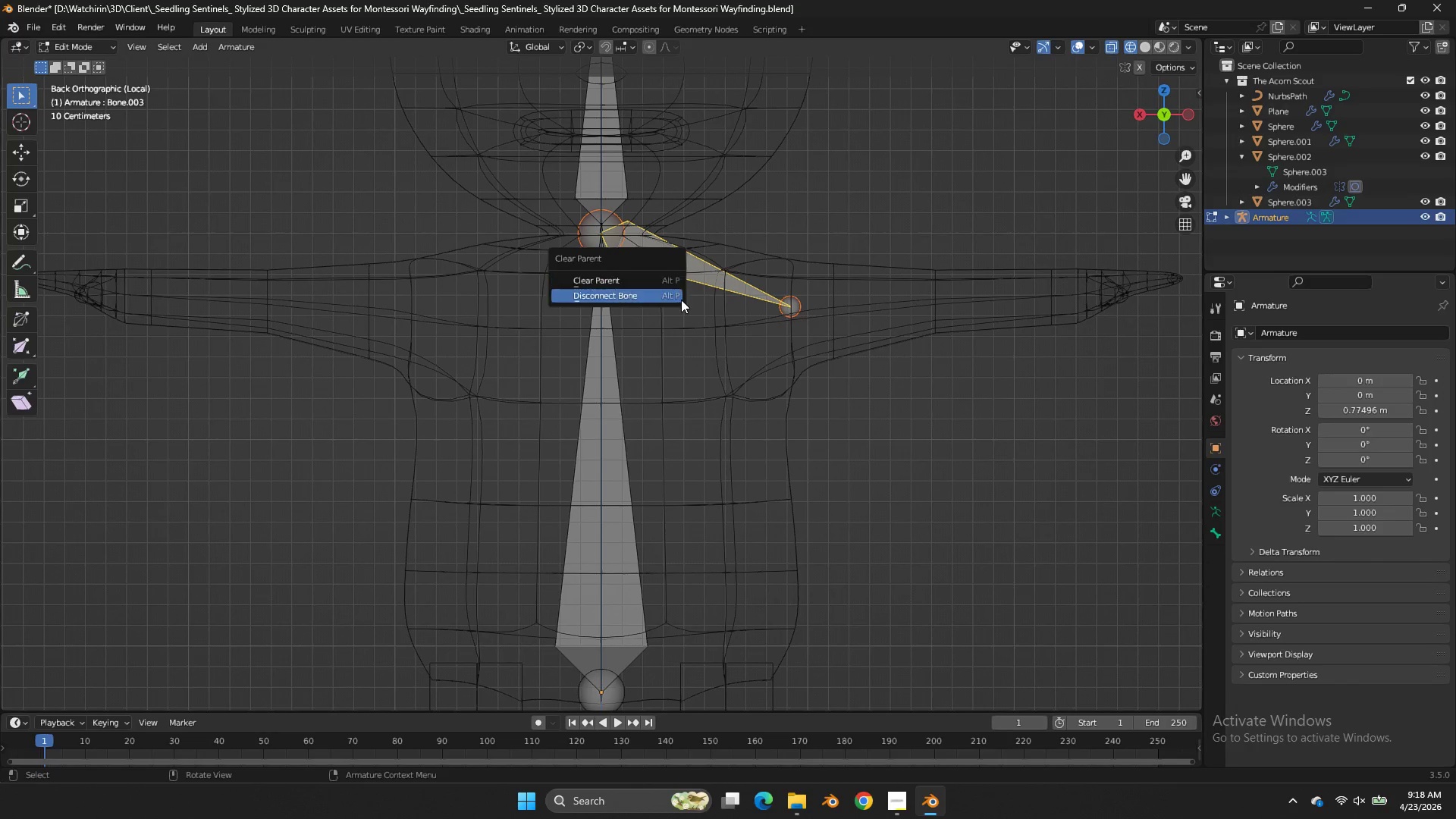 
left_click([681, 300])
 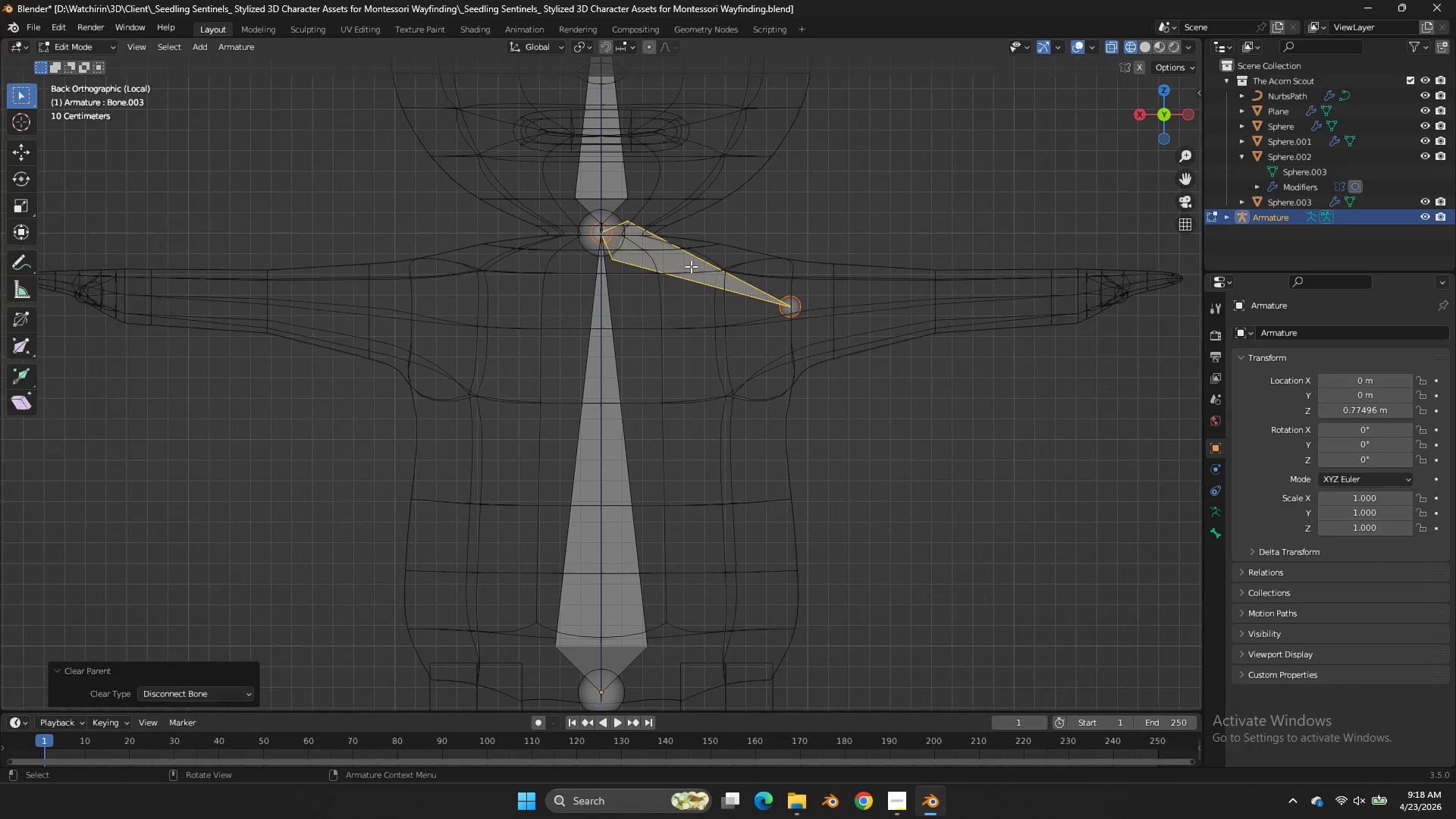 
double_click([691, 266])
 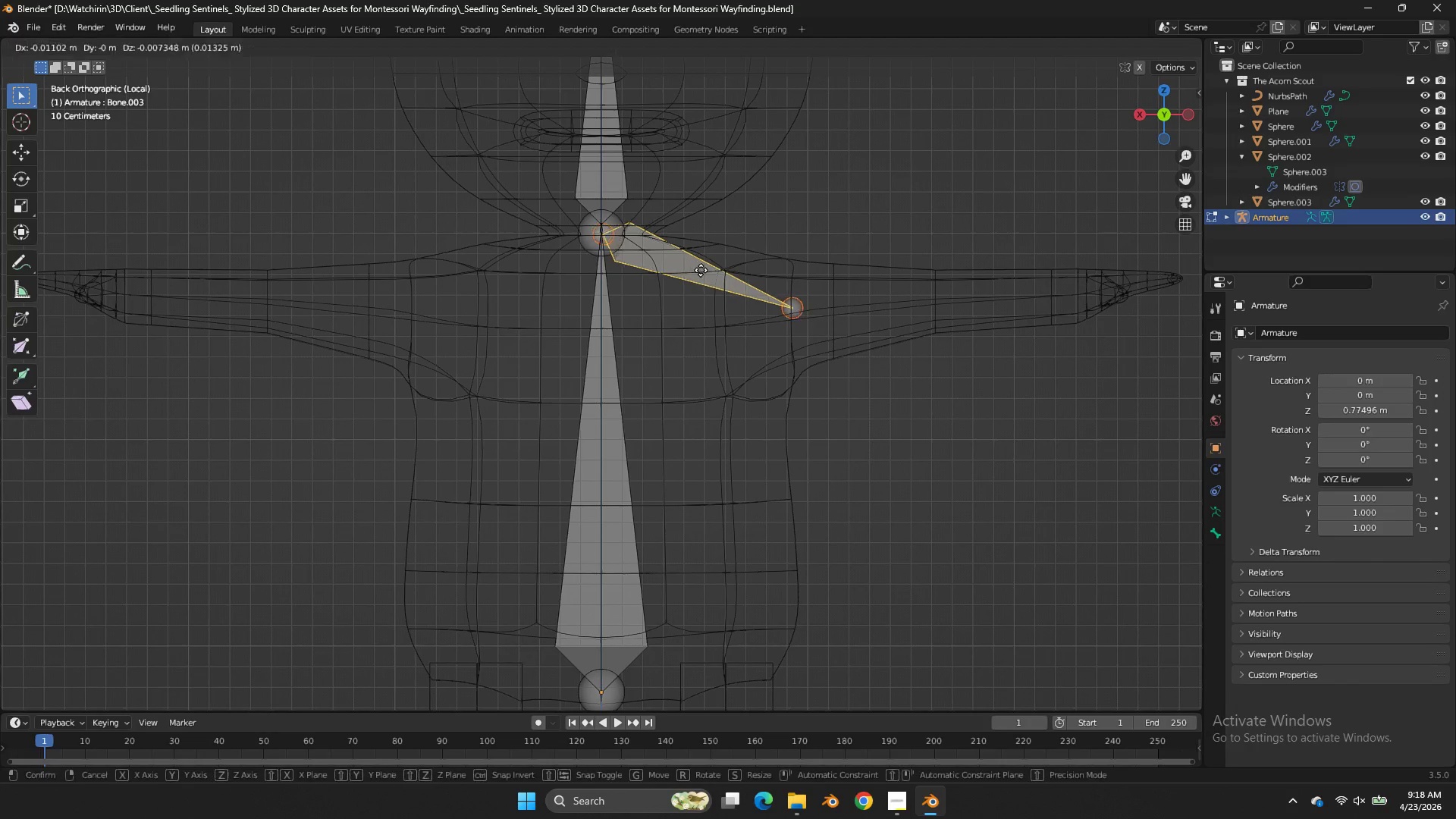 
key(G)
 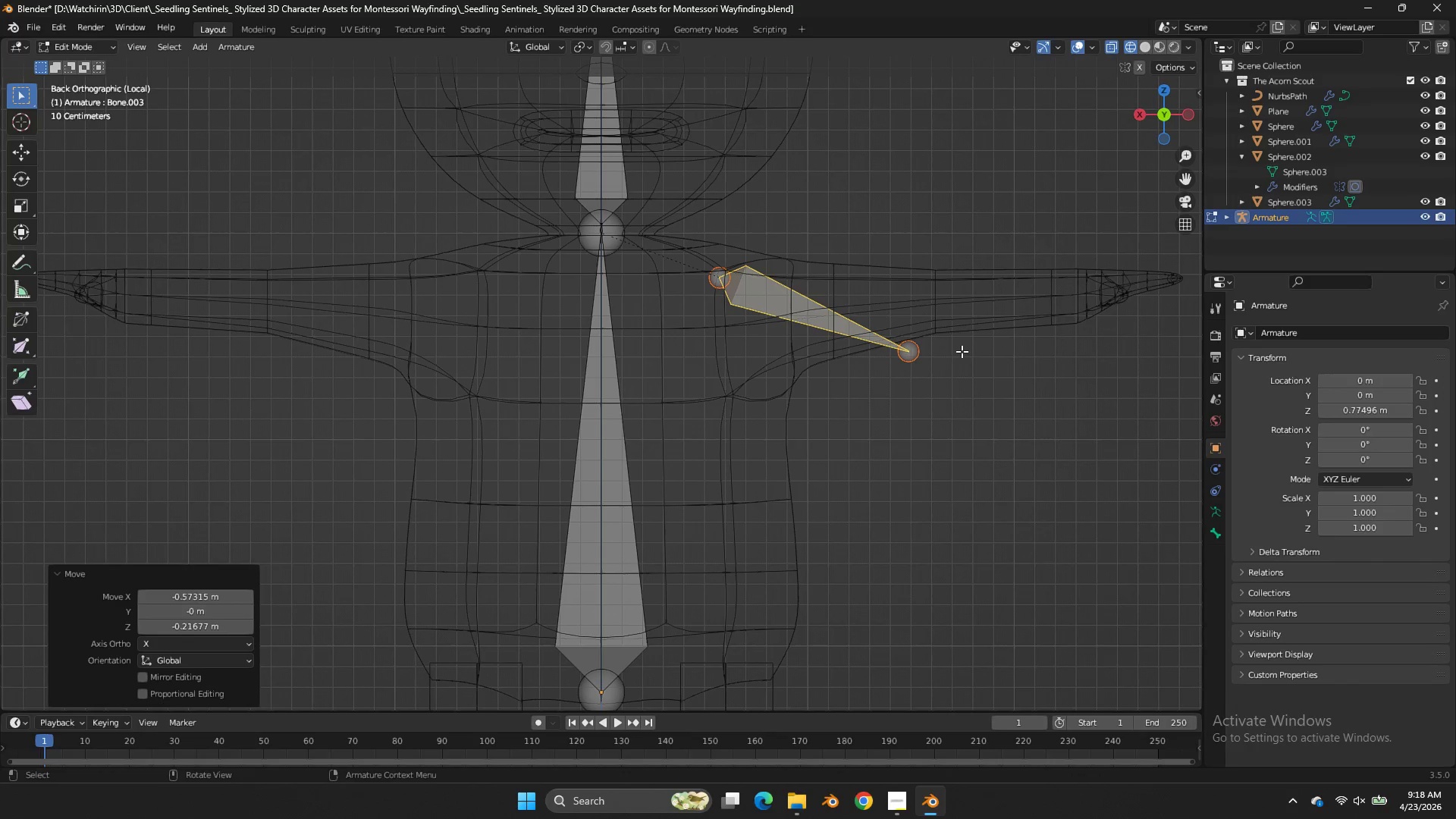 
left_click([939, 358])
 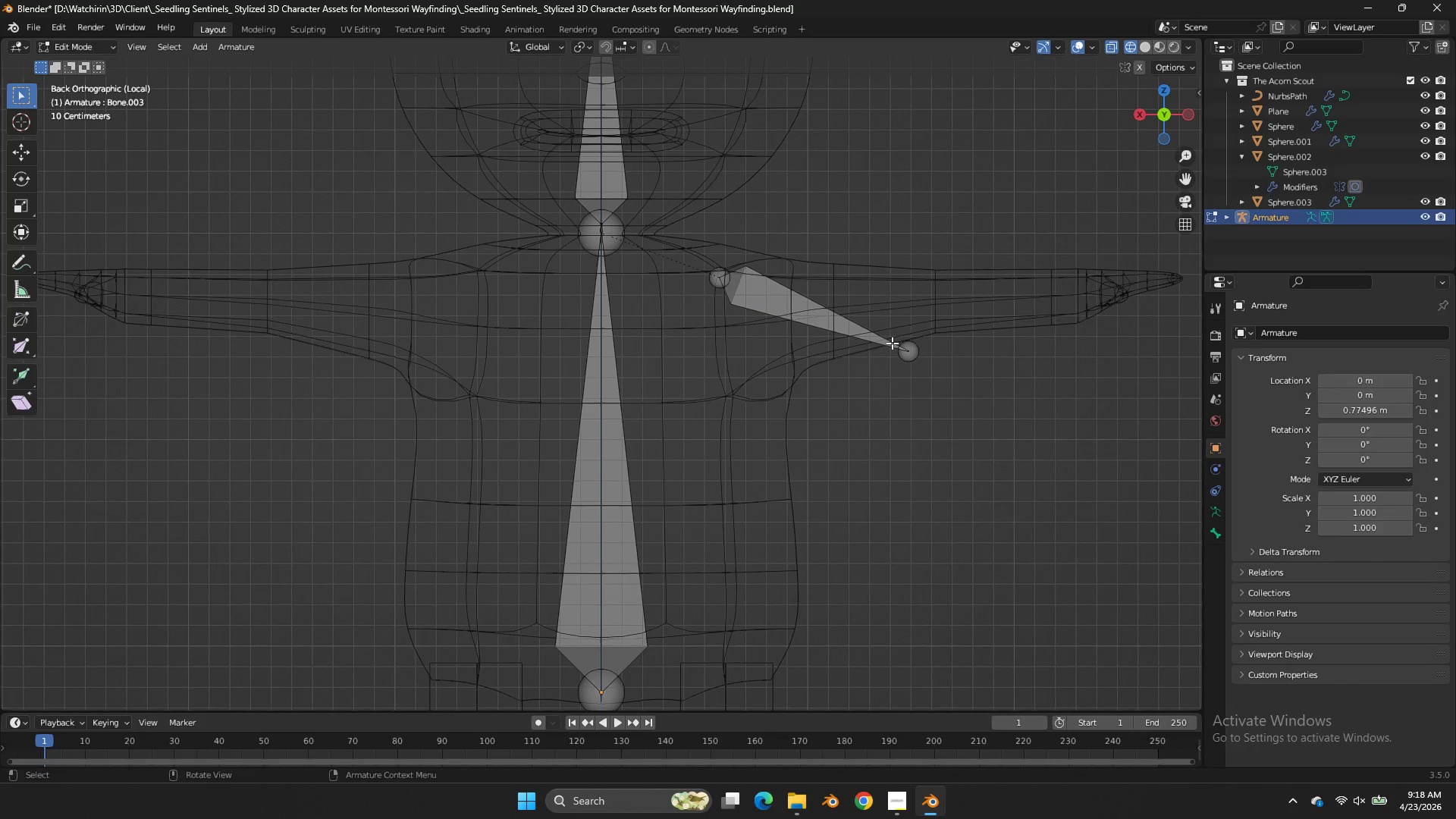 
key(G)
 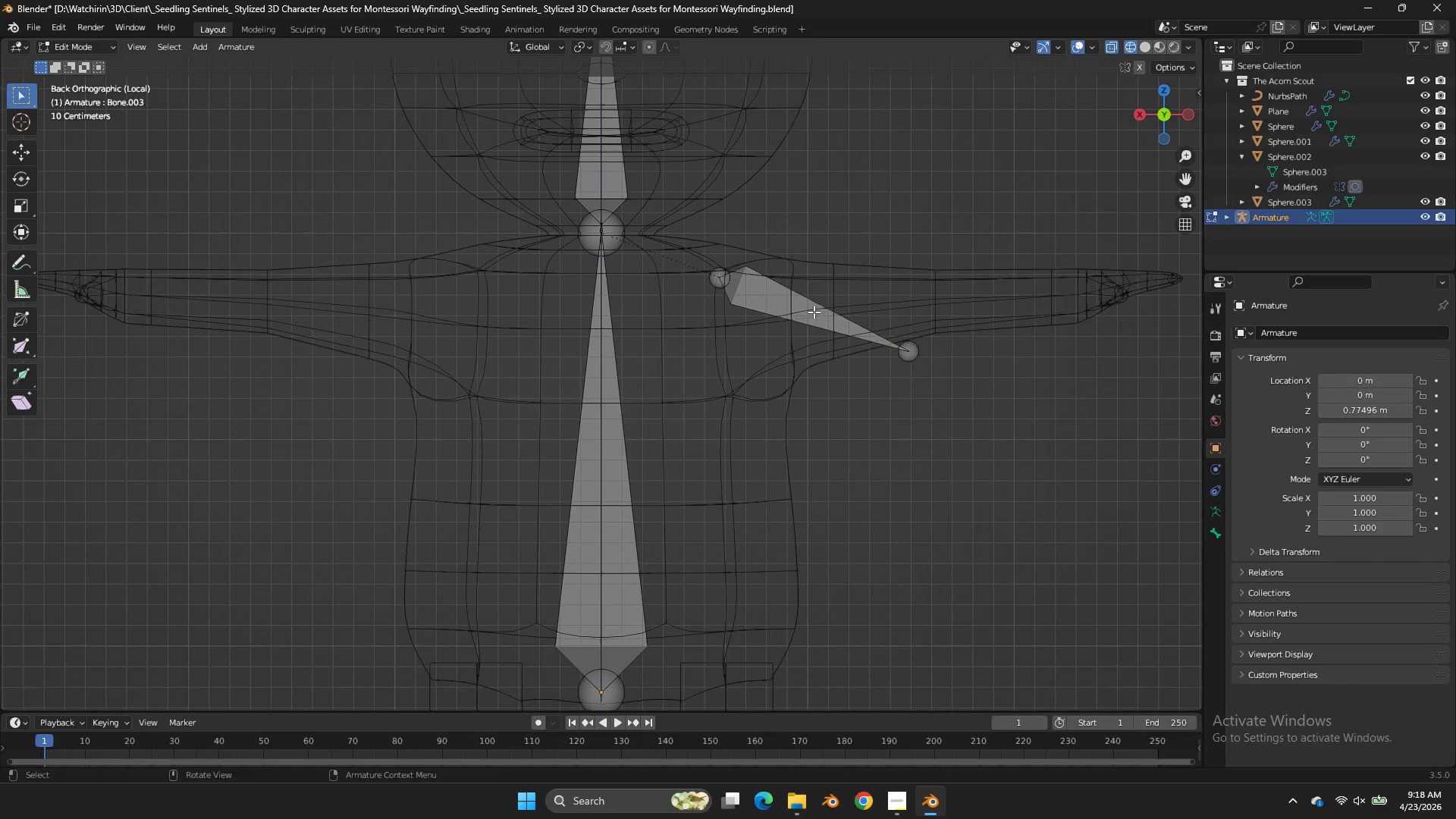 
double_click([814, 312])
 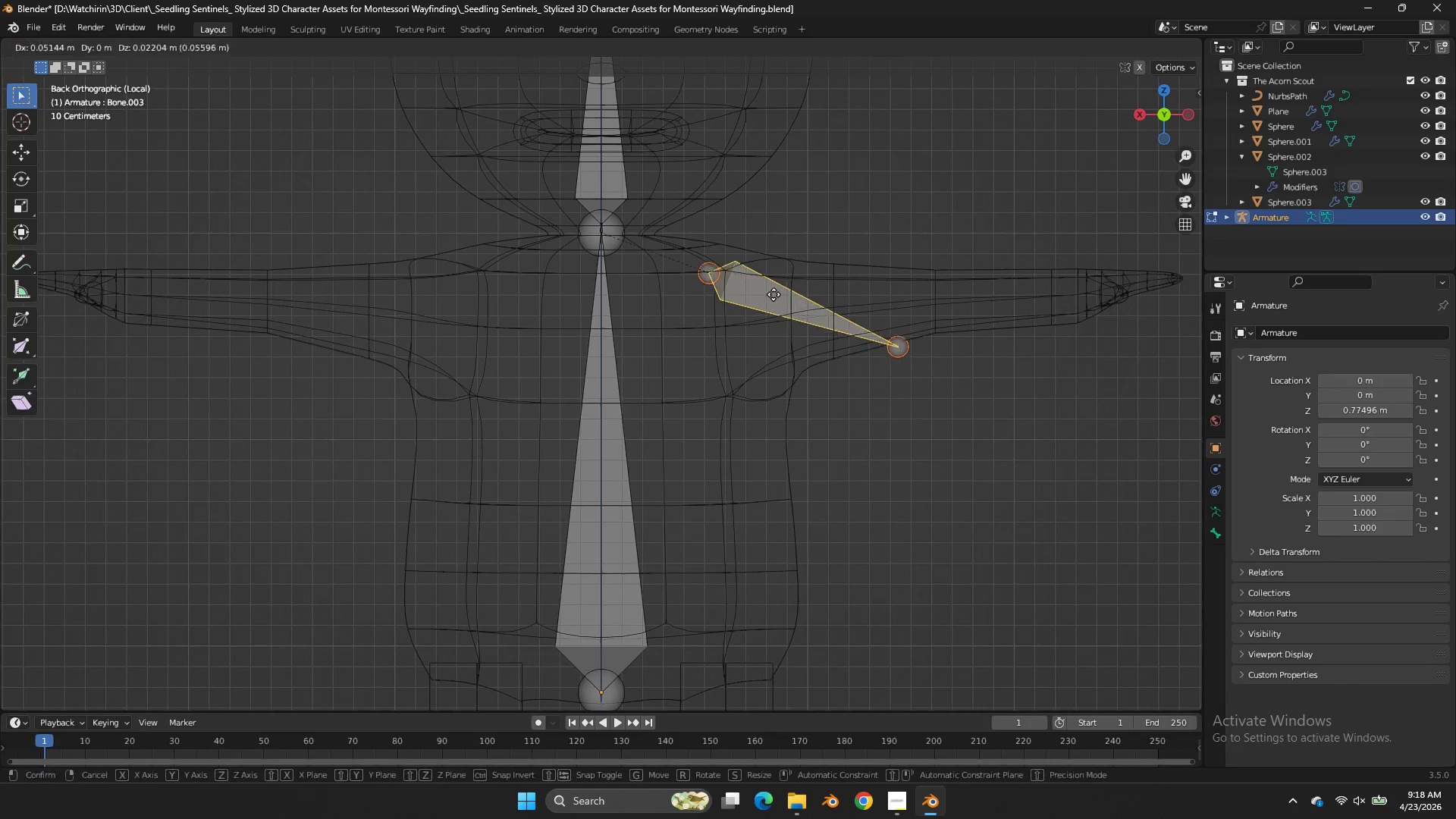 
key(G)
 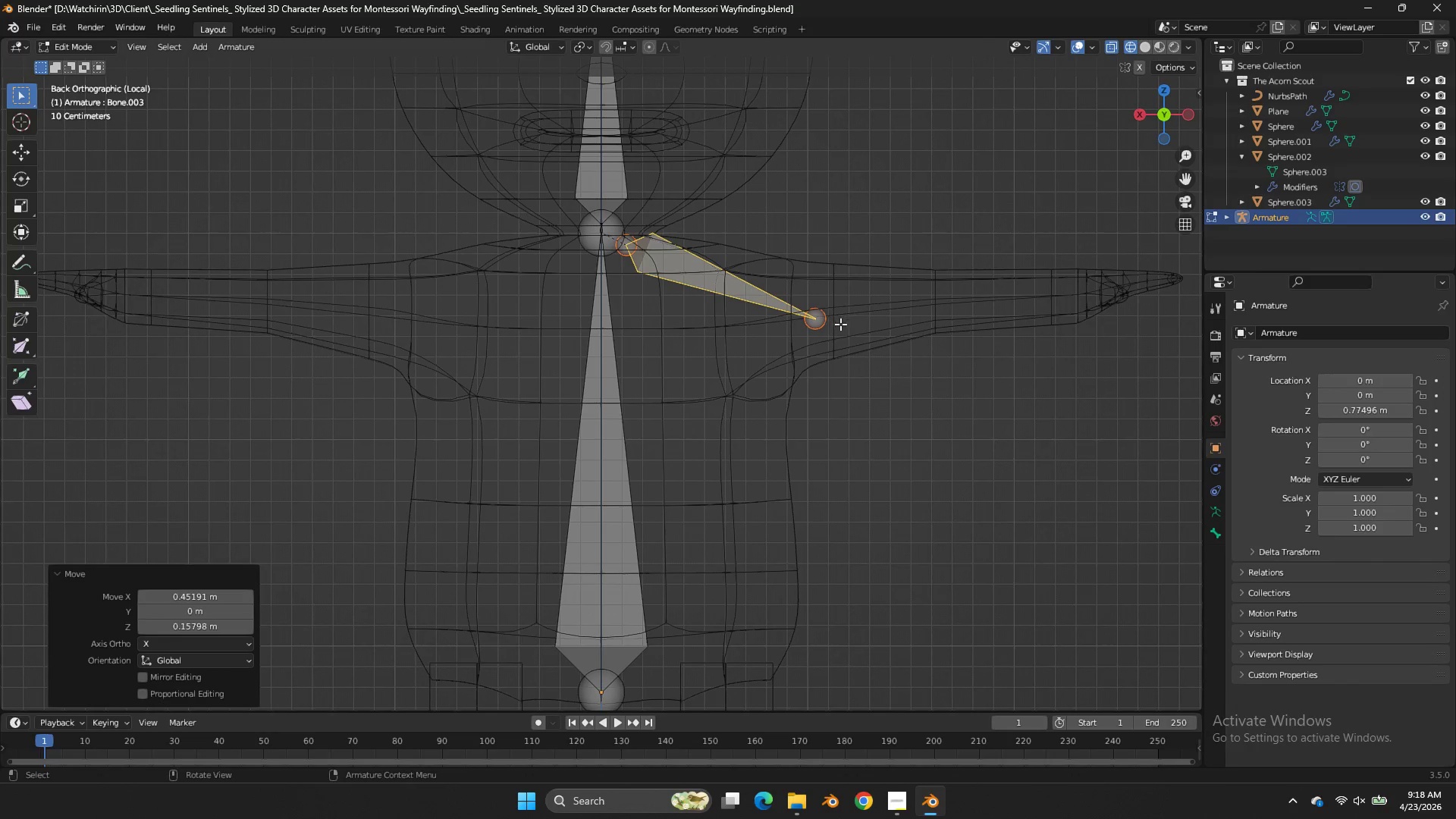 
double_click([829, 322])
 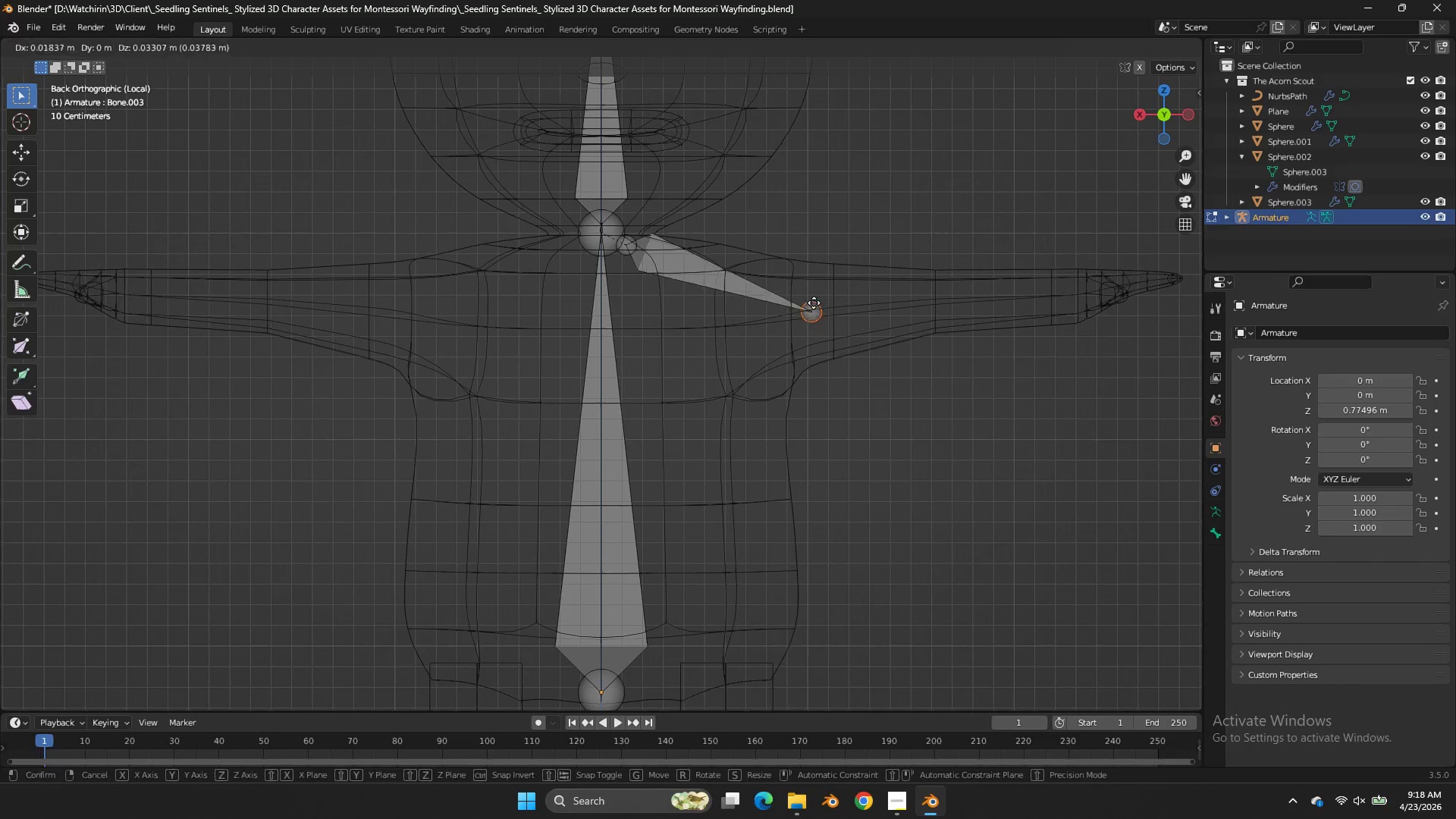 
key(G)
 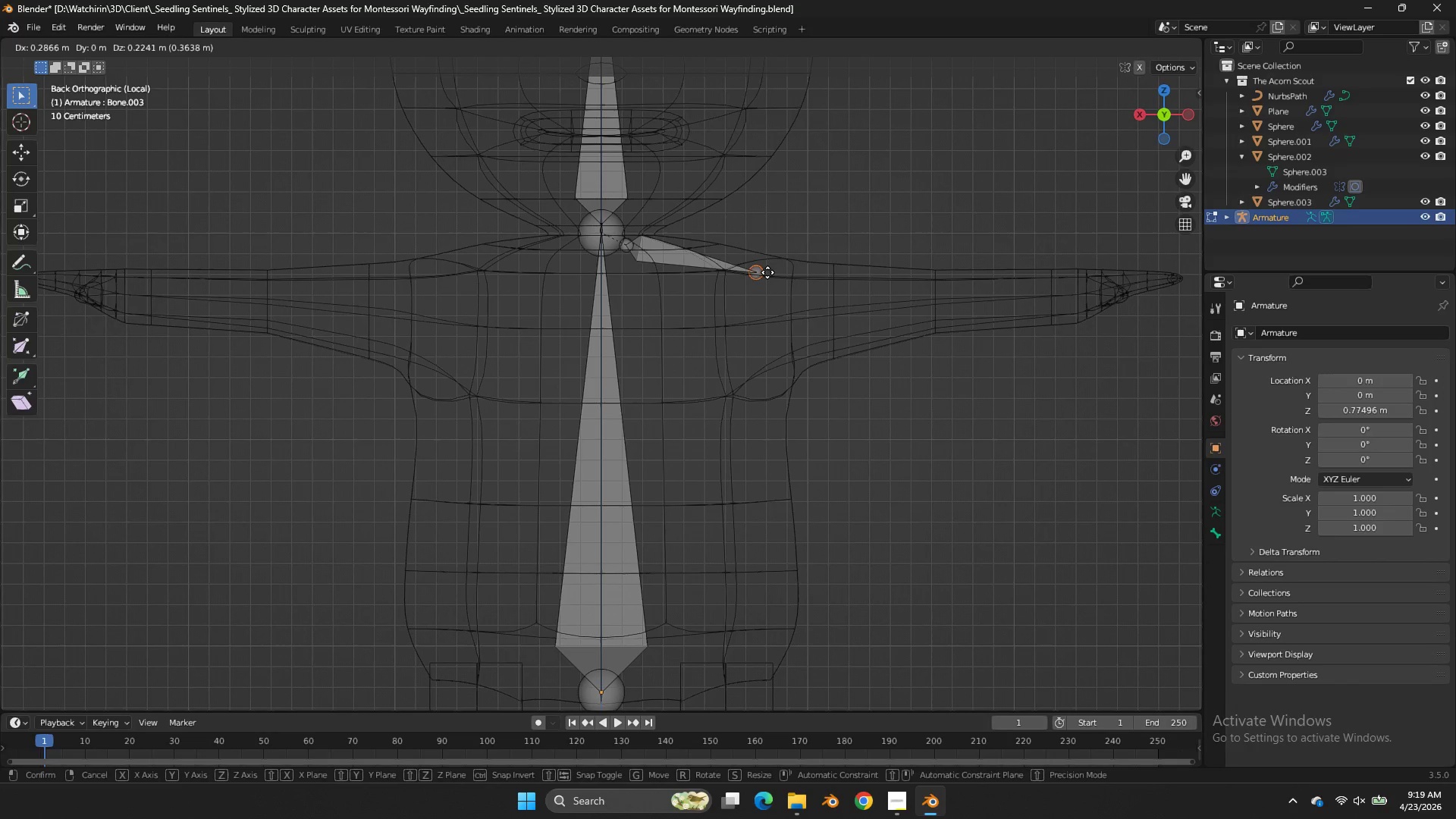 
left_click([764, 271])
 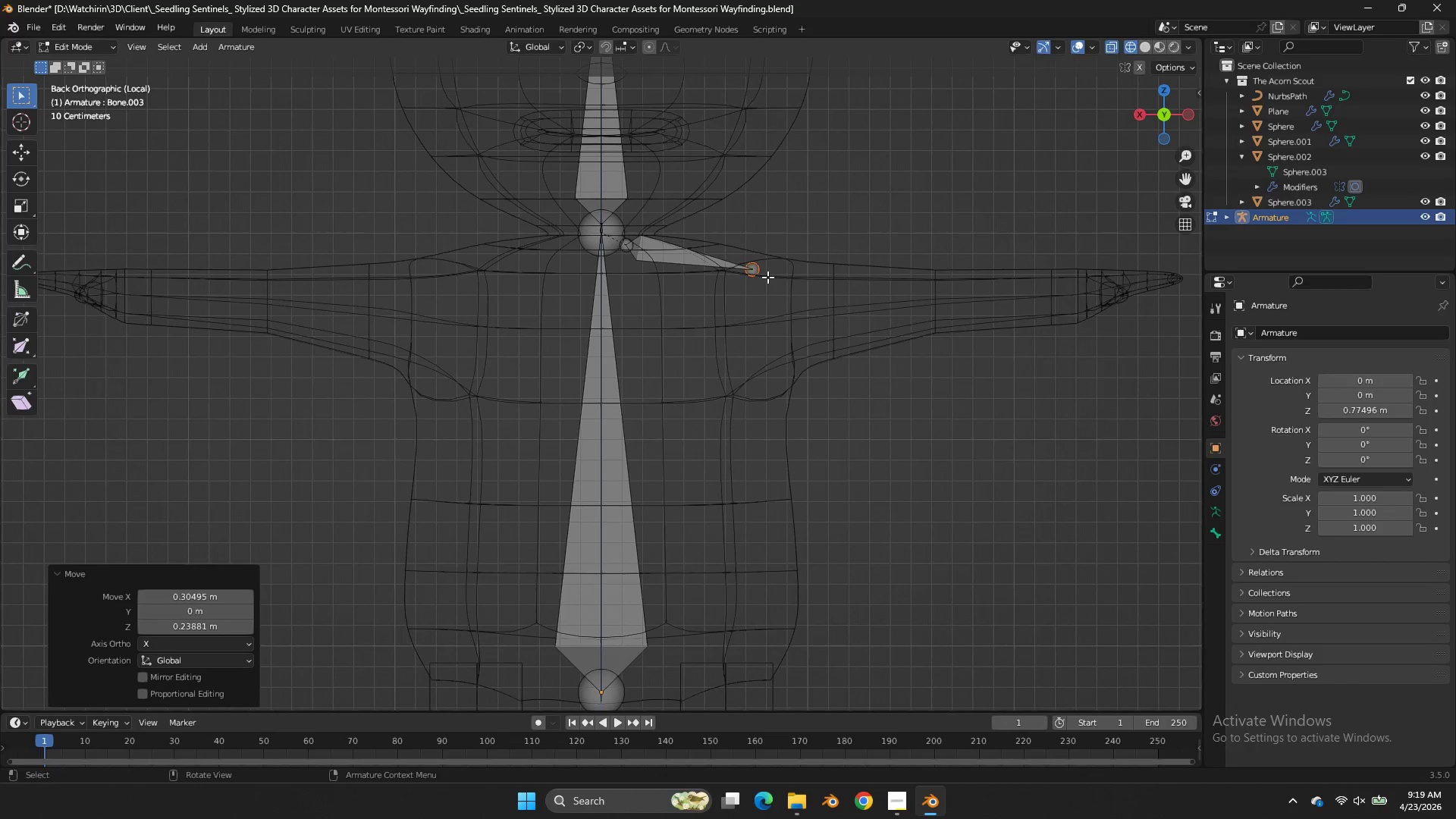 
key(E)
 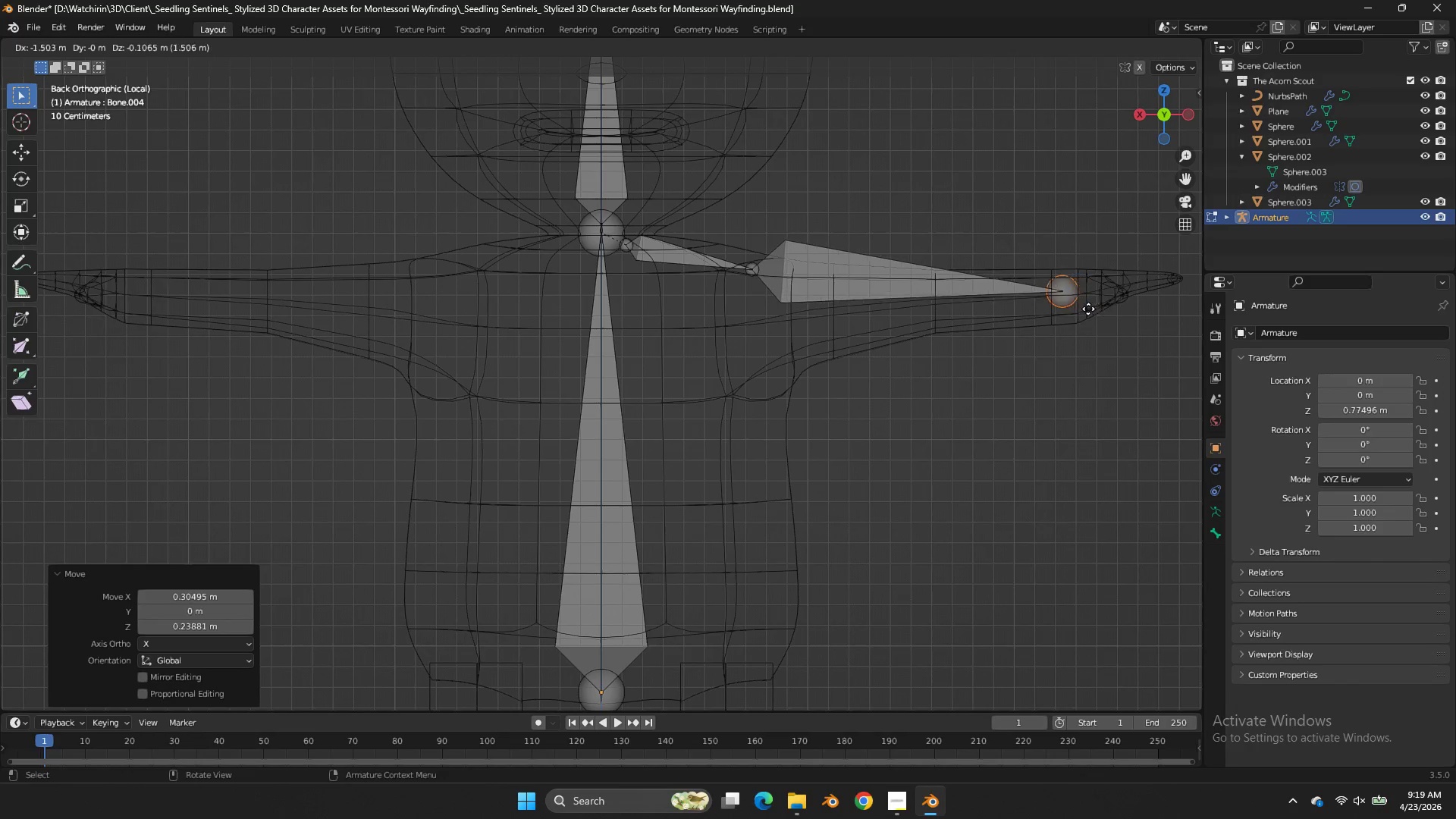 
double_click([1085, 307])
 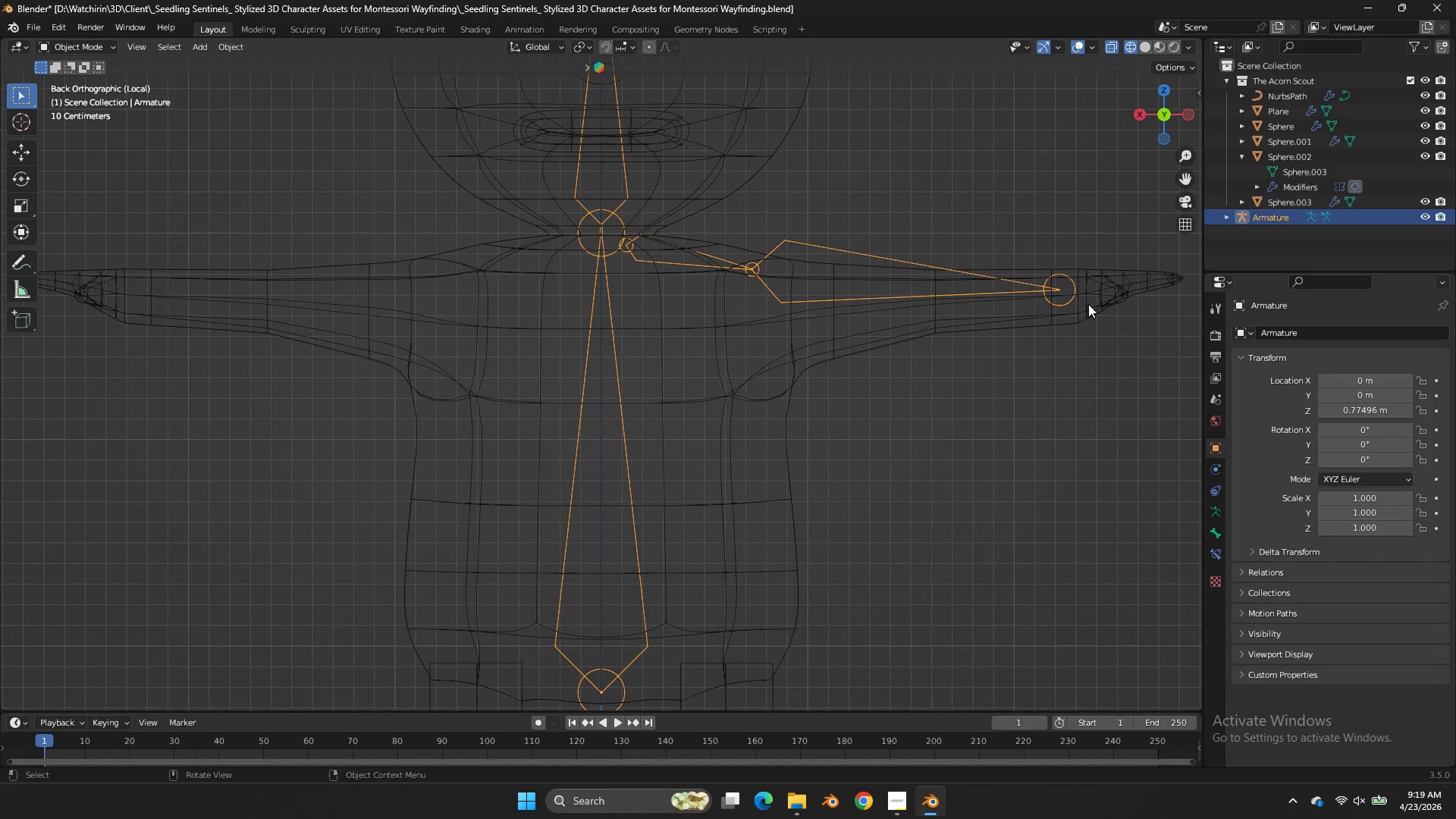 
key(Tab)
 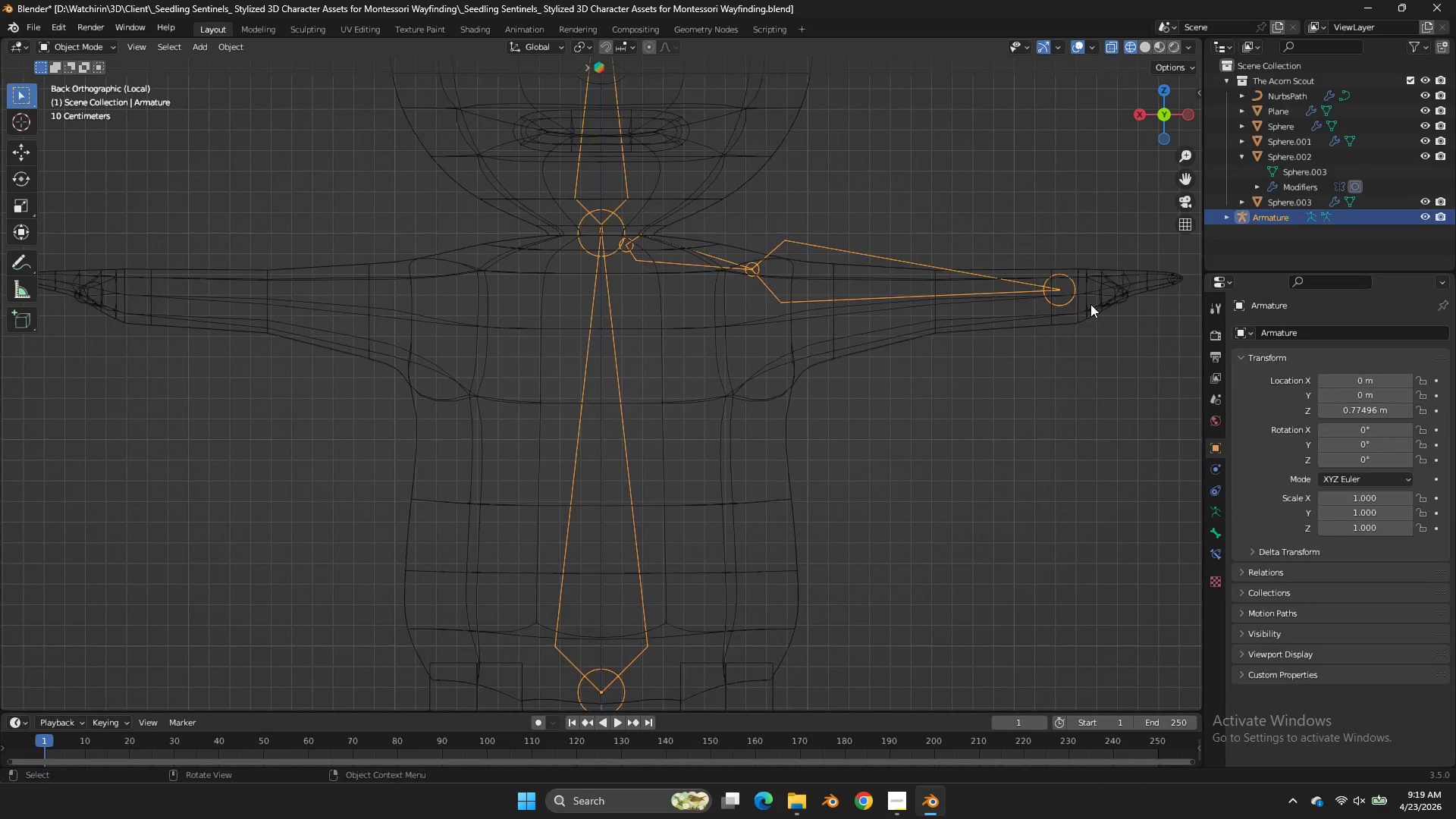 
triple_click([1090, 304])
 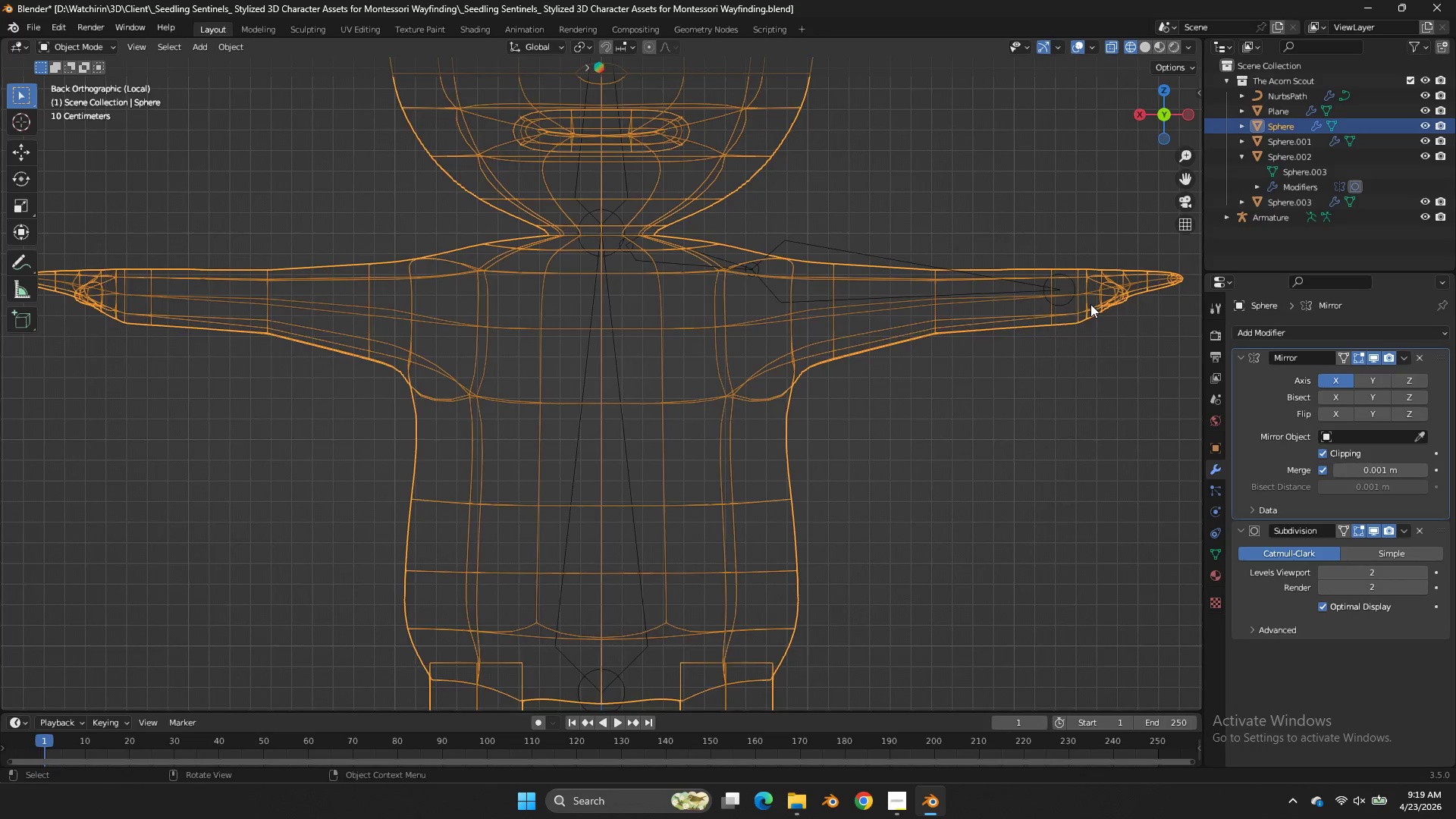 
key(Tab)
 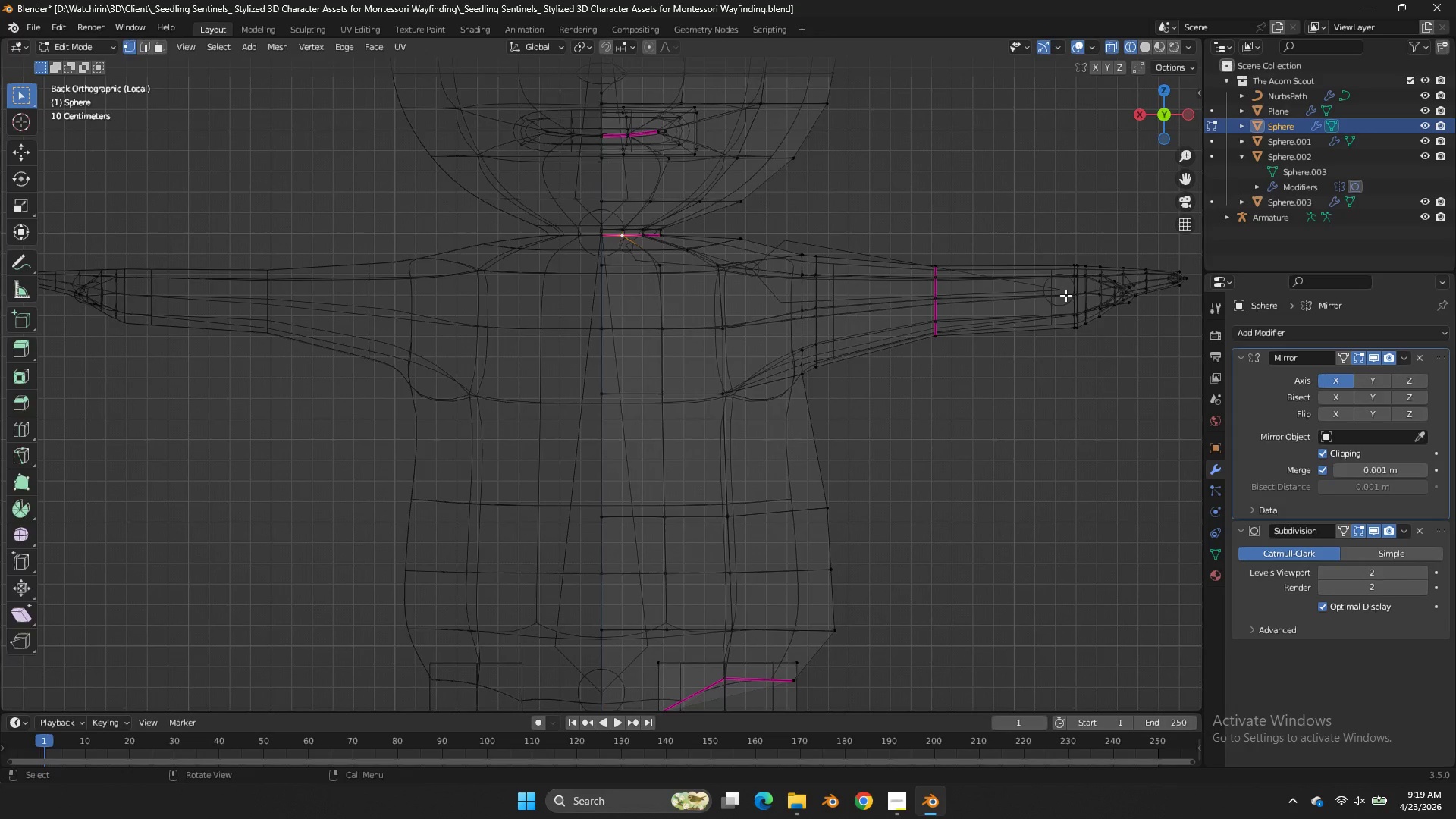 
key(Tab)
 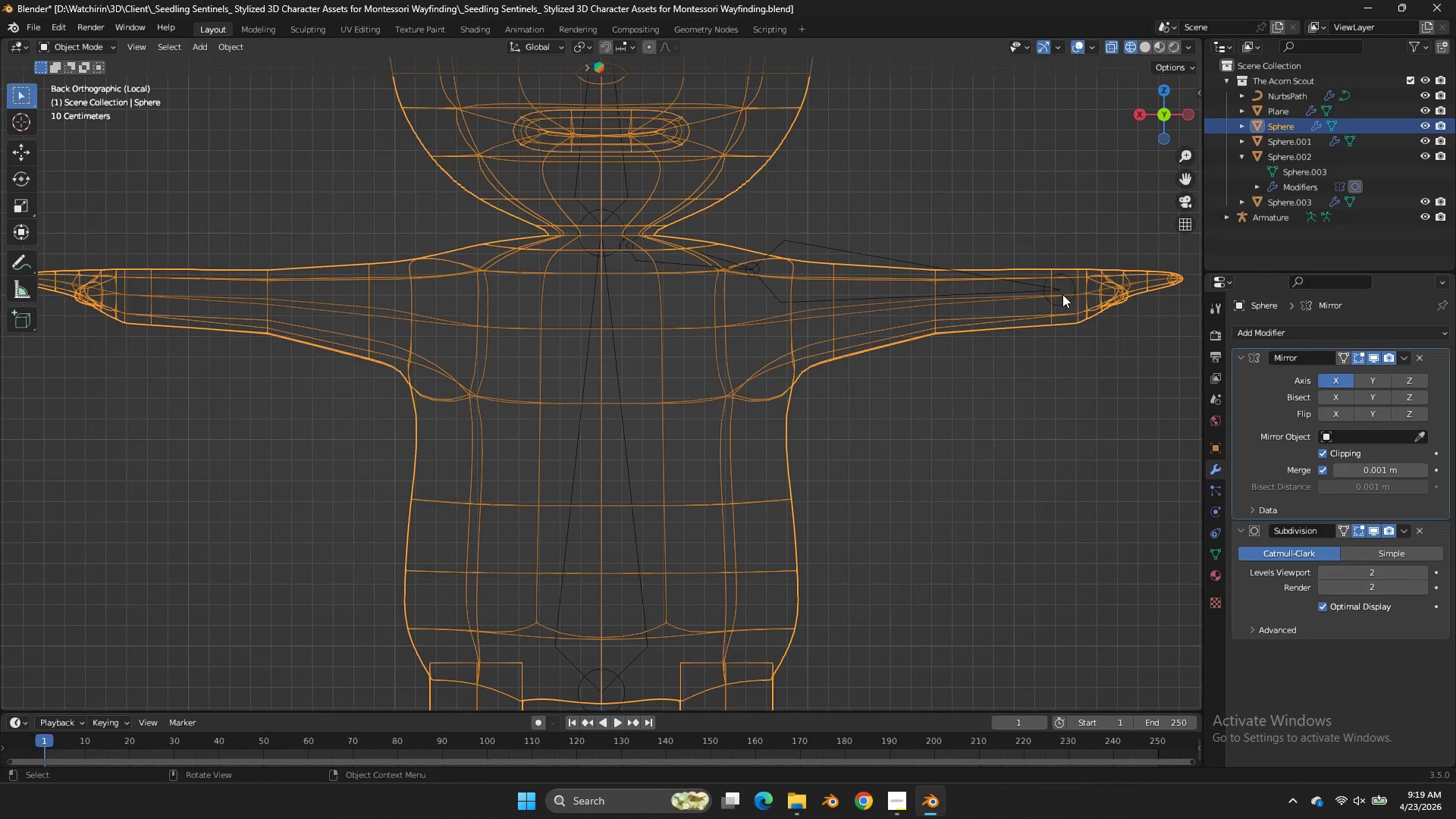 
double_click([1062, 294])
 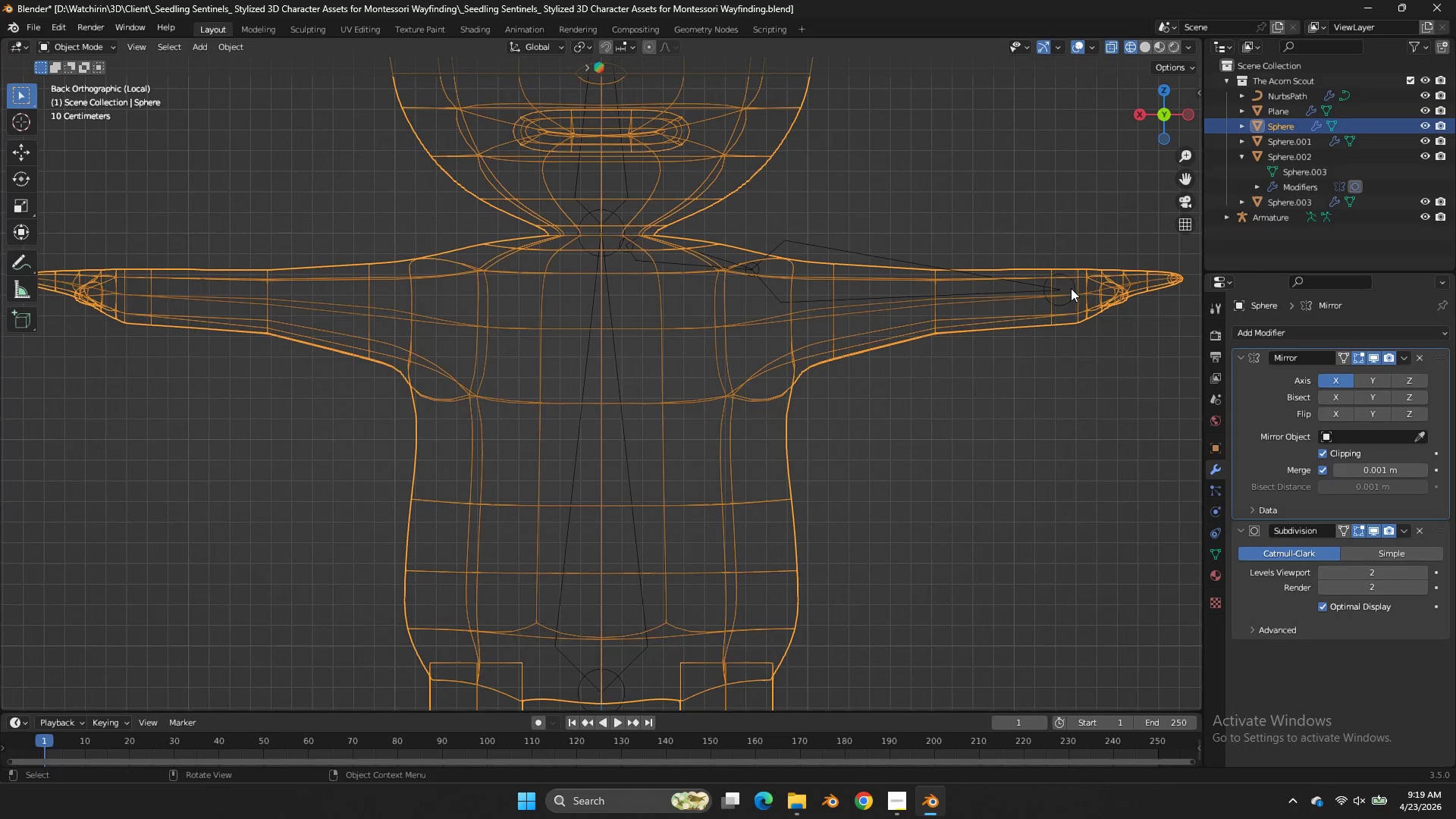 
triple_click([1071, 288])
 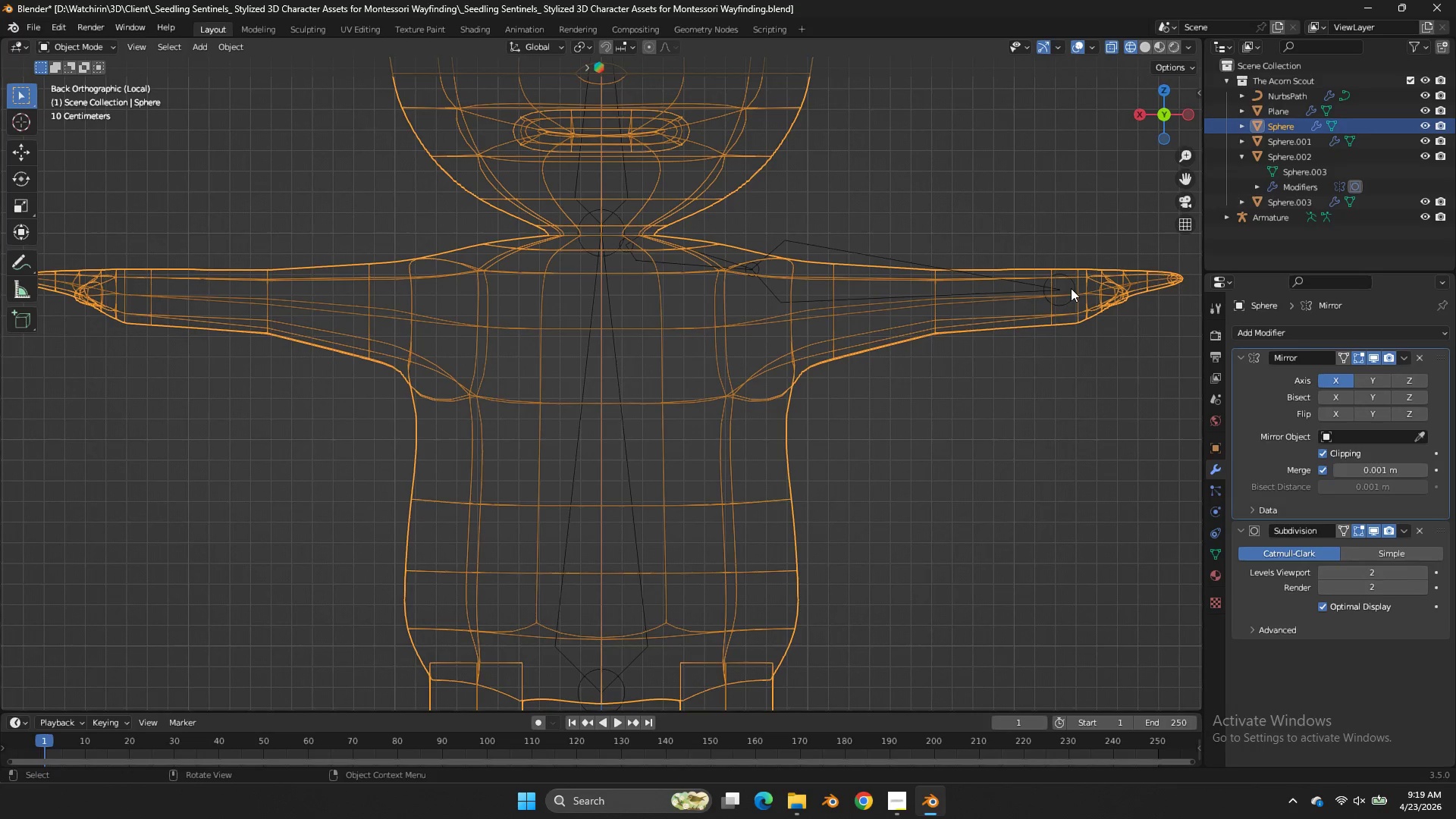 
triple_click([1071, 288])
 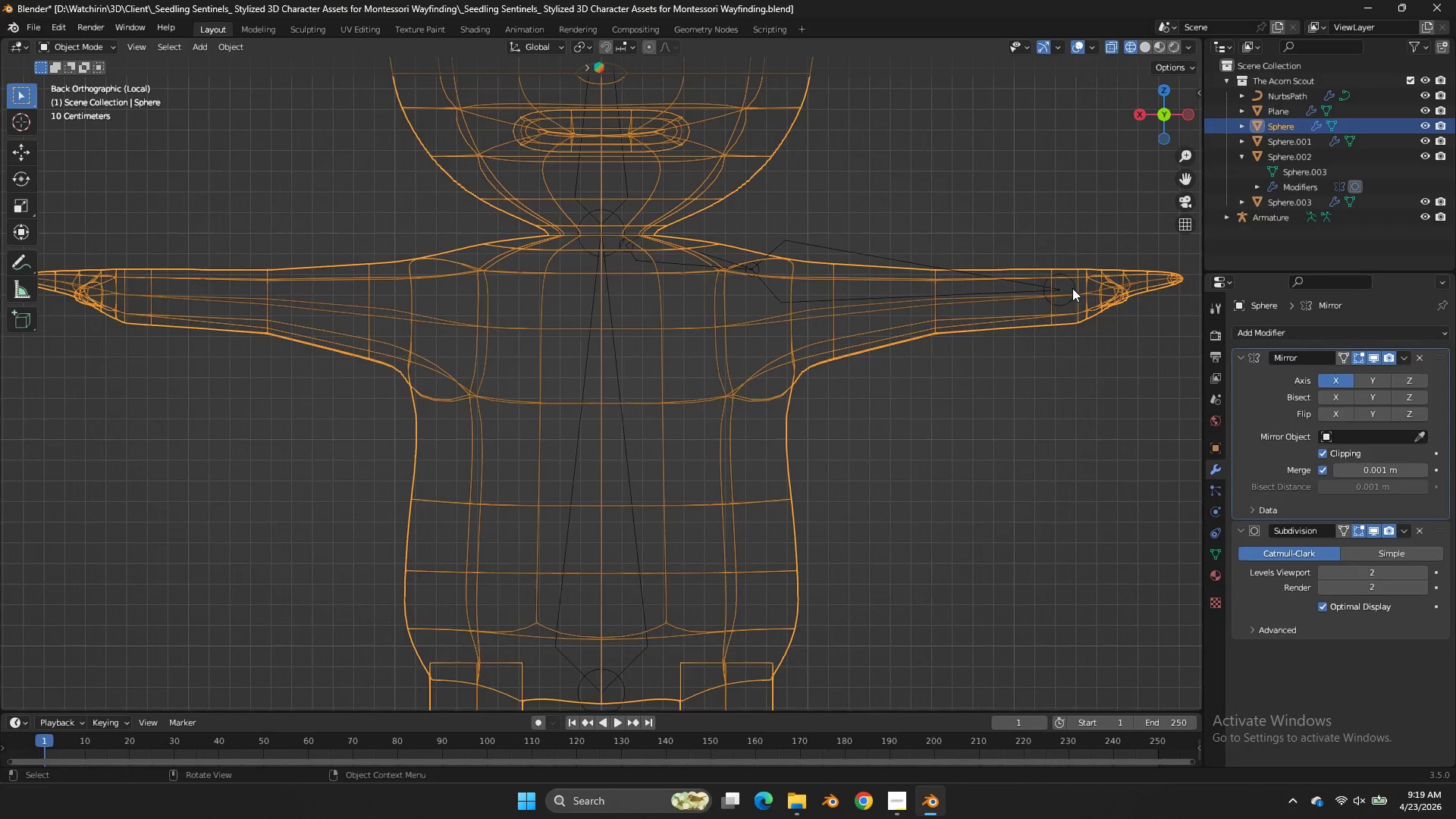 
triple_click([1072, 288])
 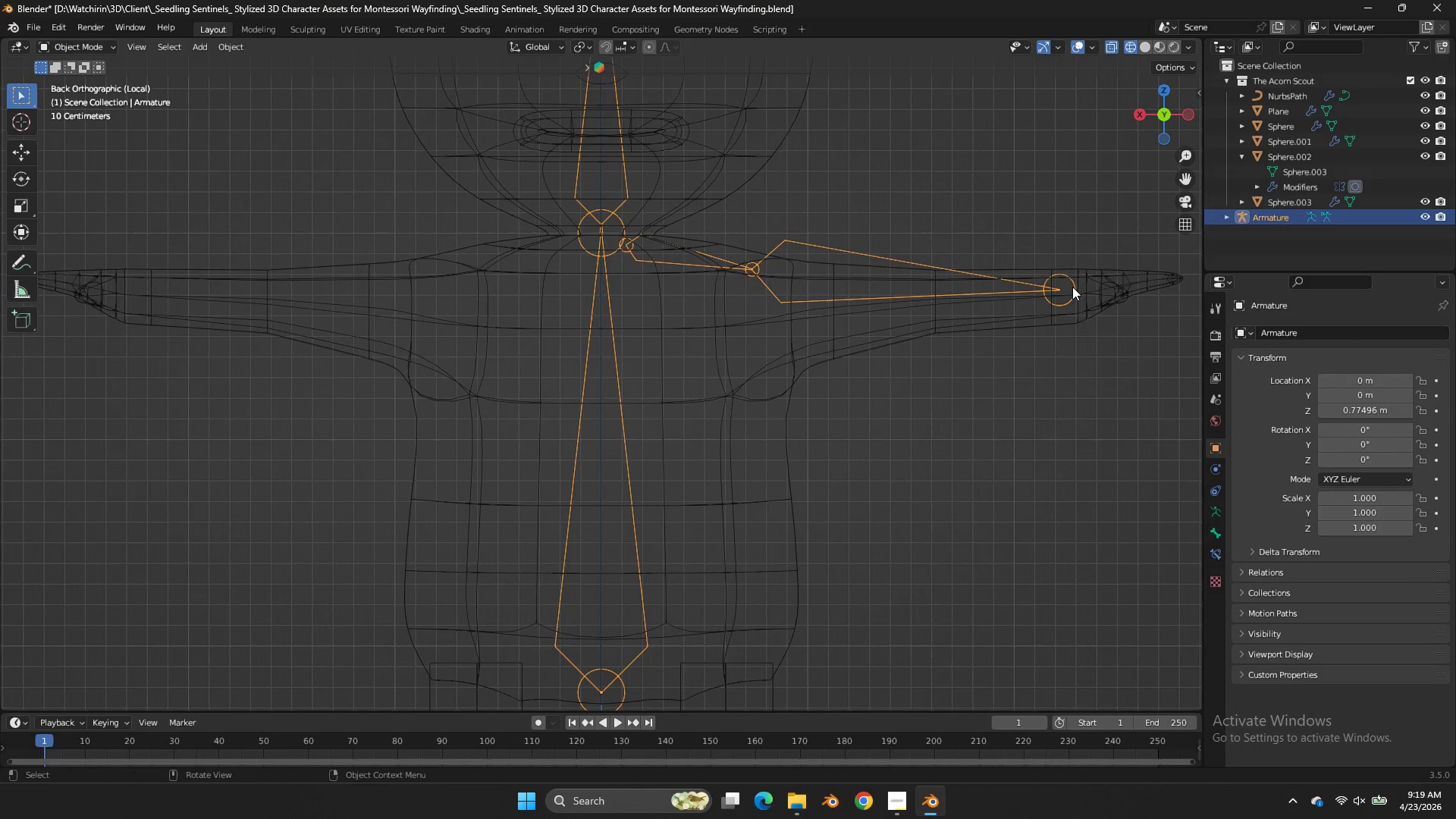 
key(Tab)
 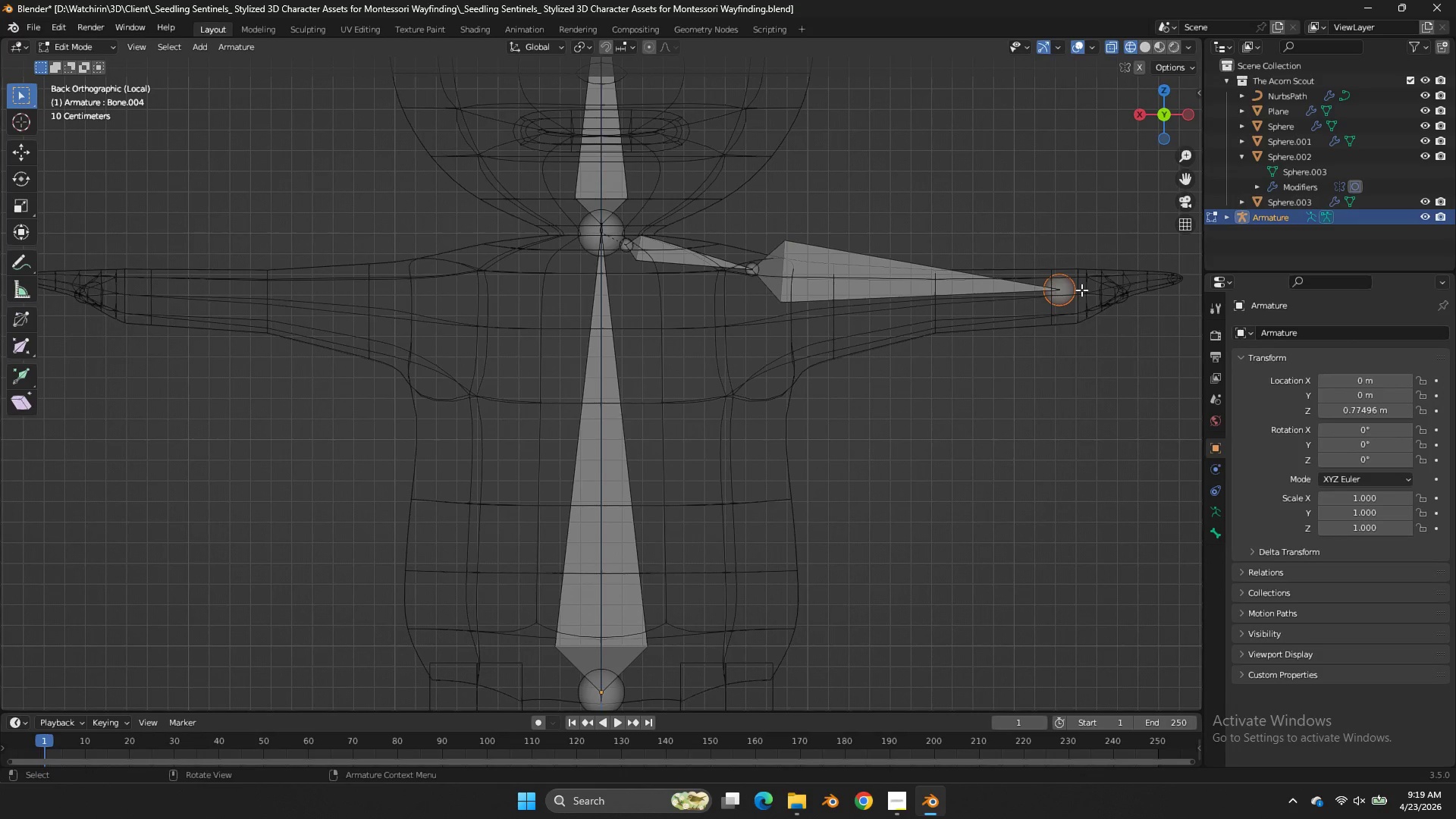 
key(G)
 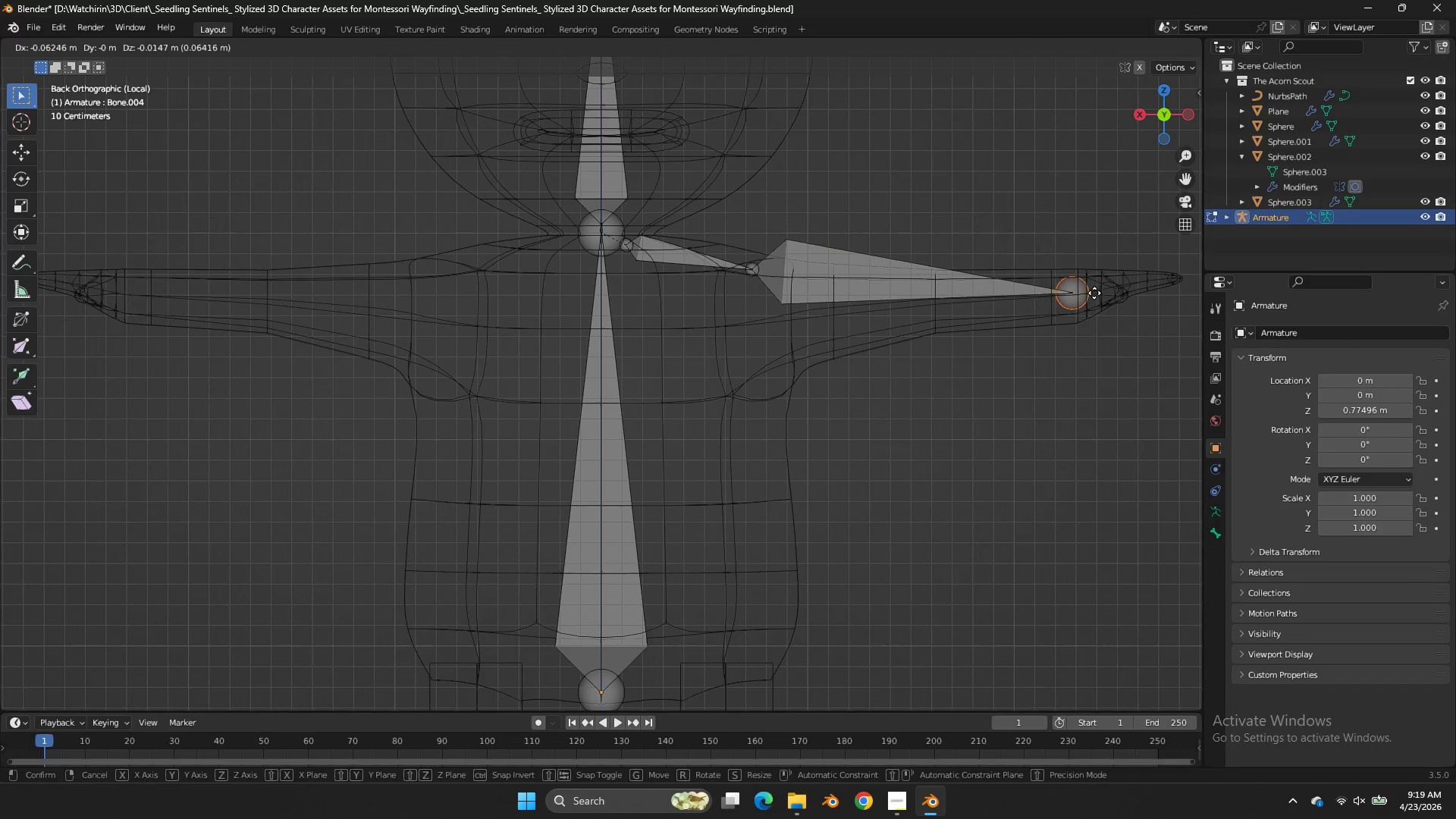 
hold_key(key=ShiftLeft, duration=1.16)
left_click([1143, 310])
 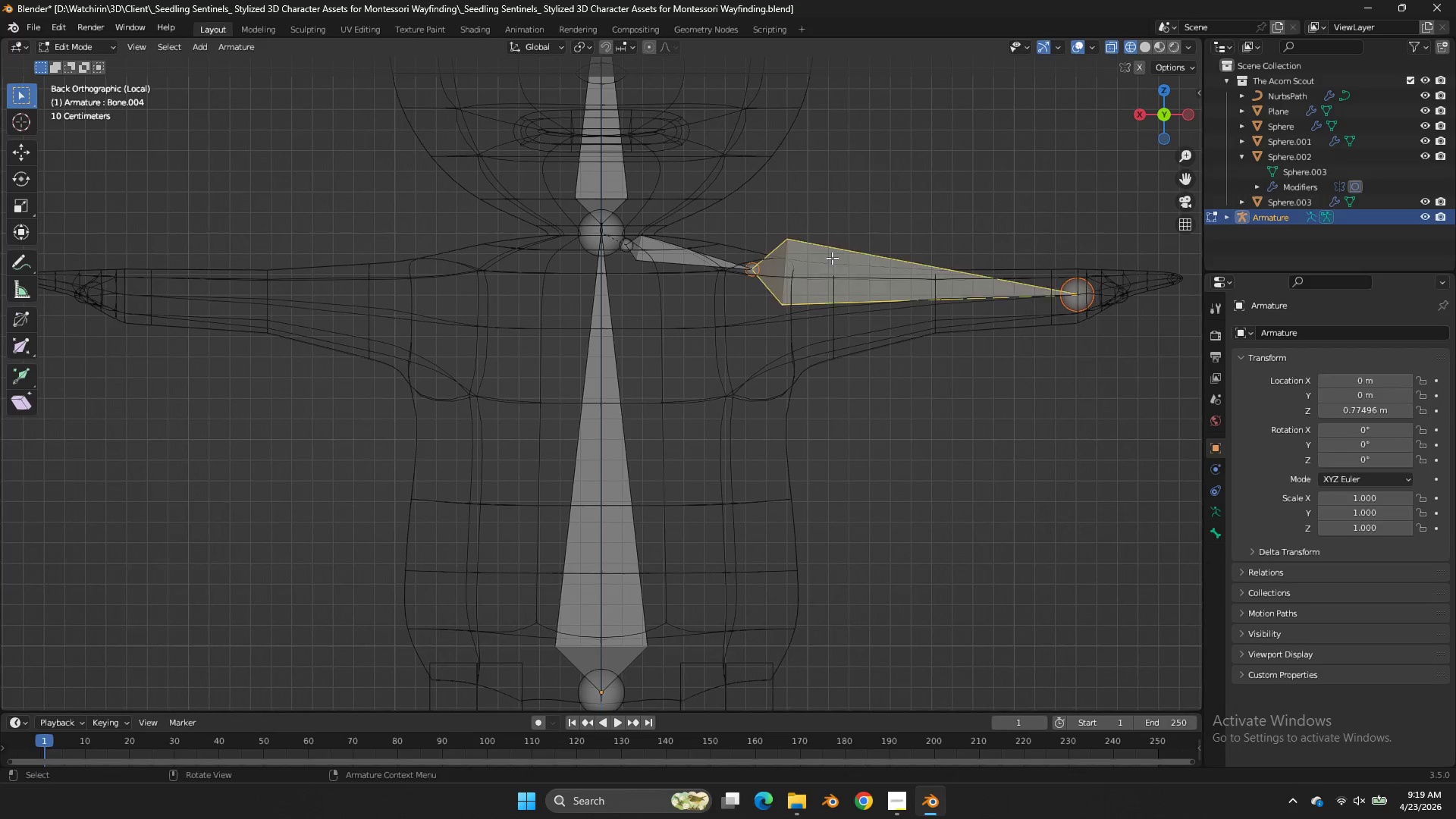 
double_click([832, 258])
 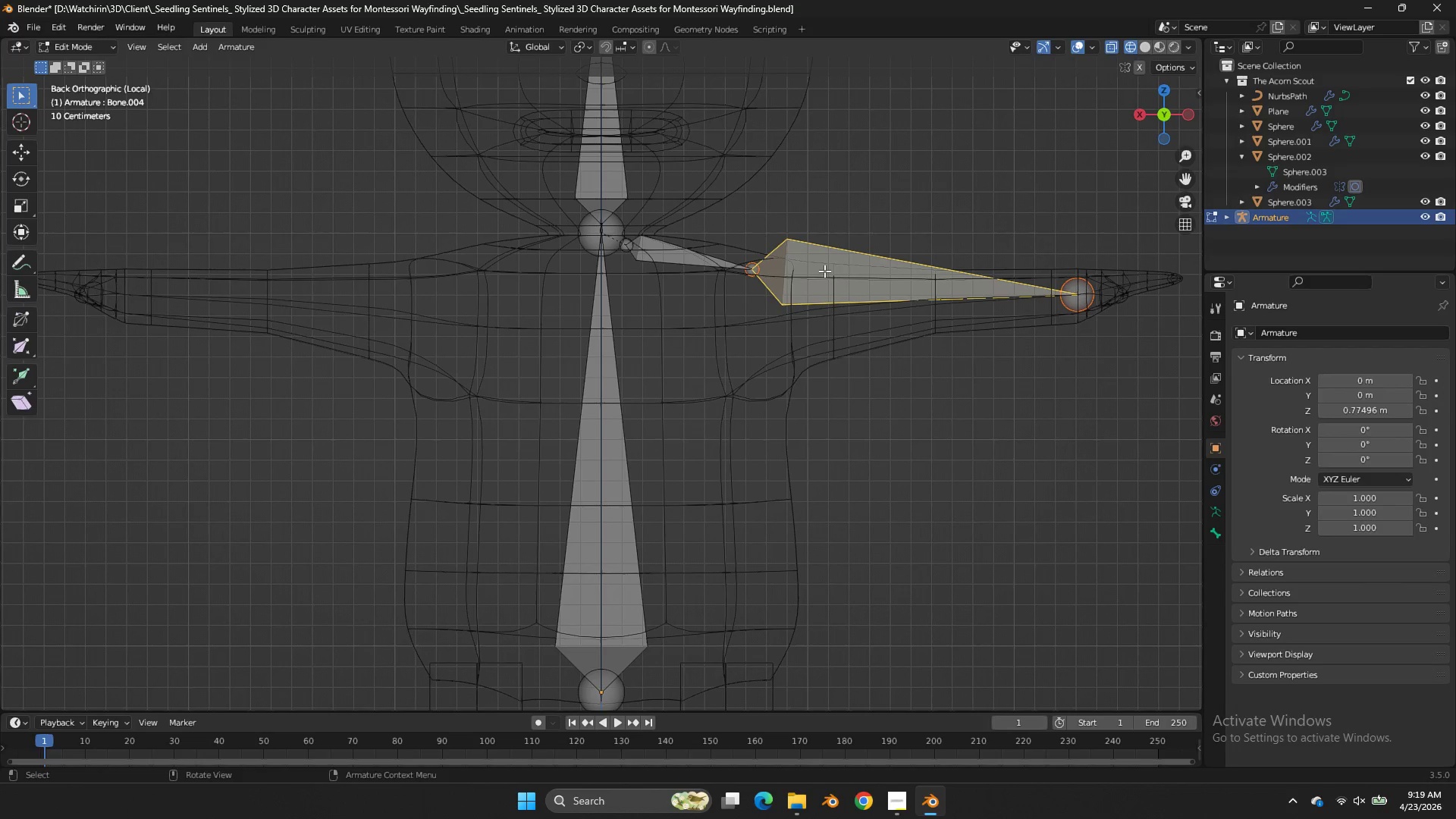 
key(Alt+P)
 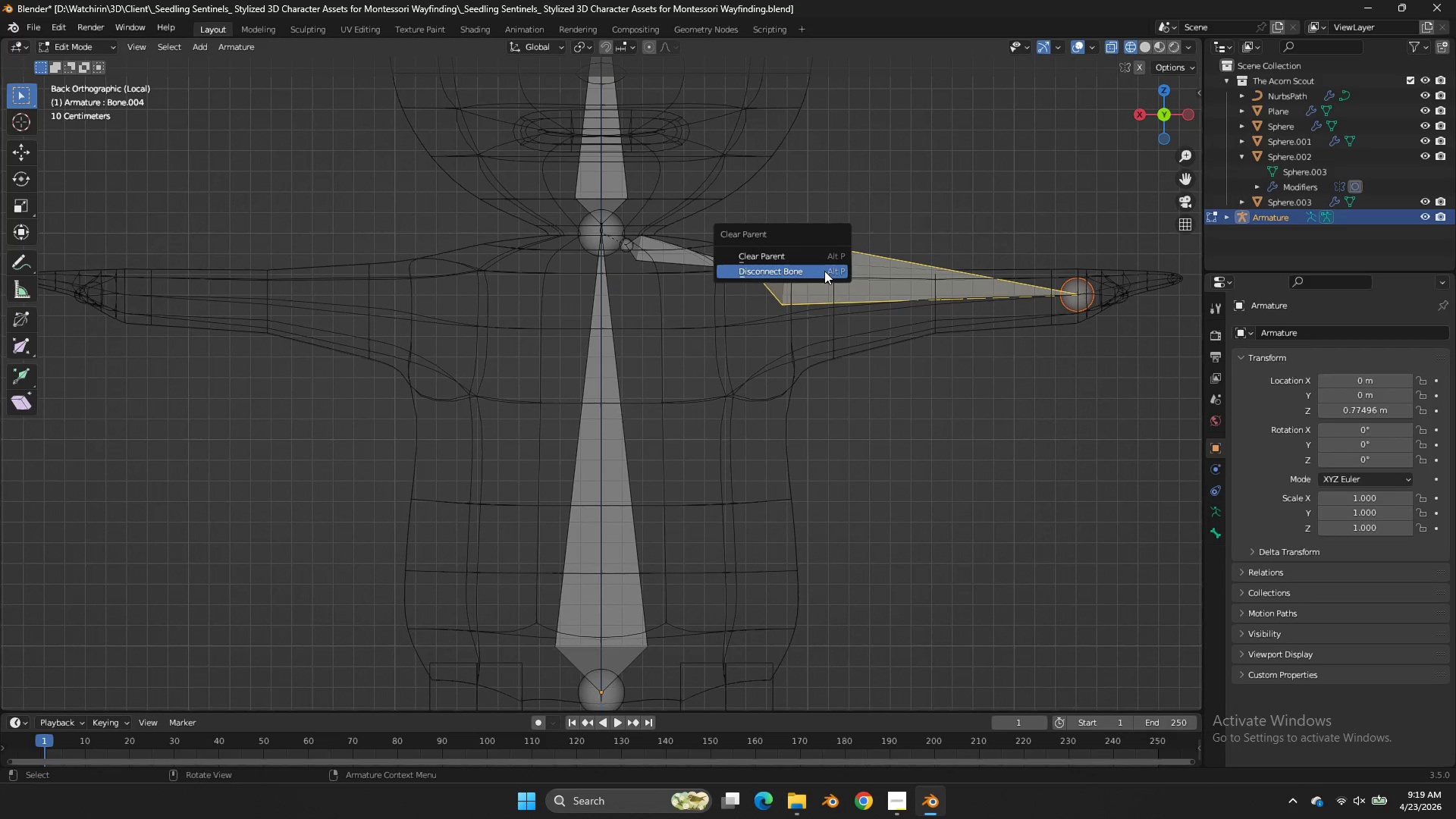 
left_click([824, 271])
 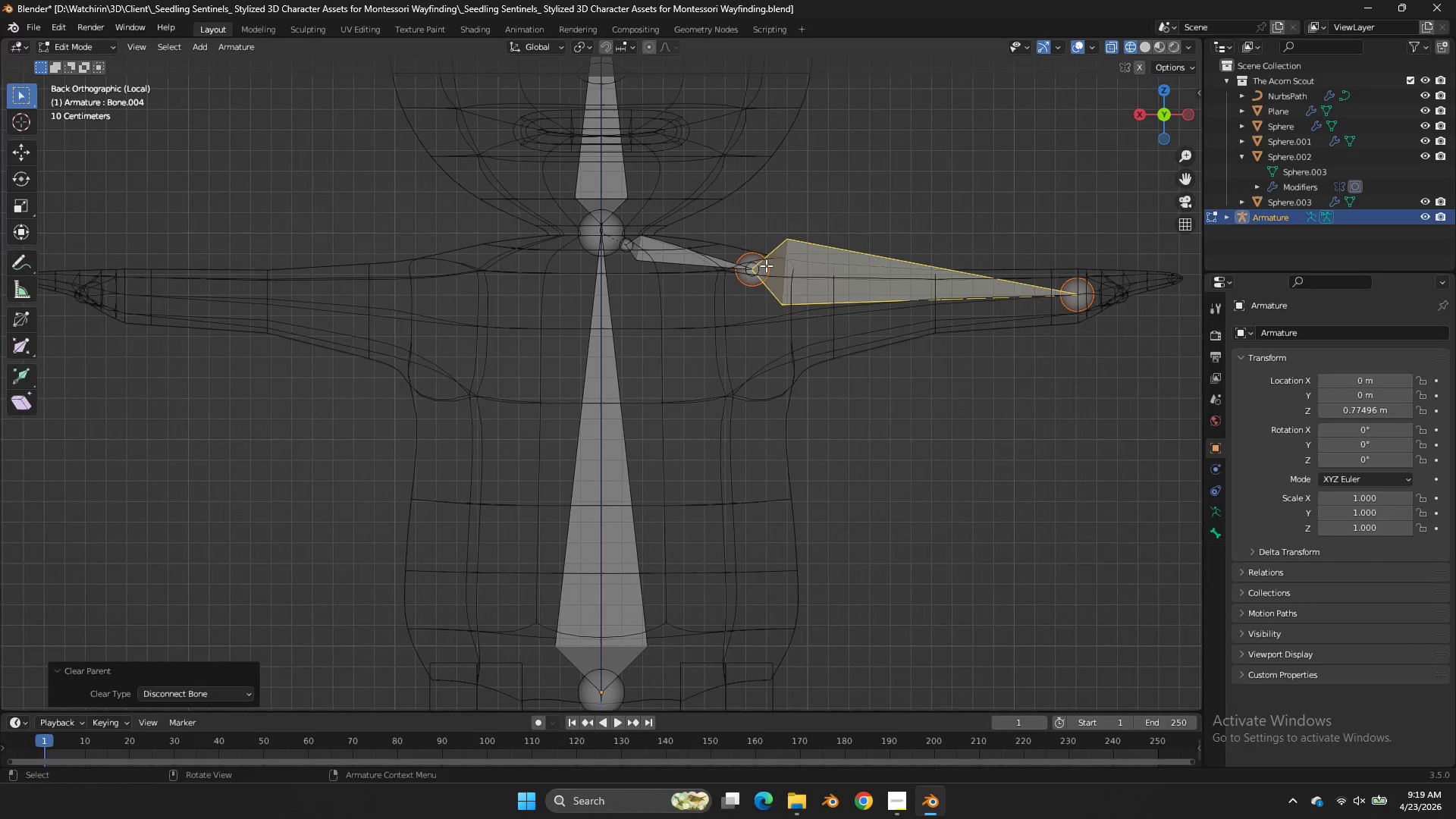 
left_click([763, 261])
 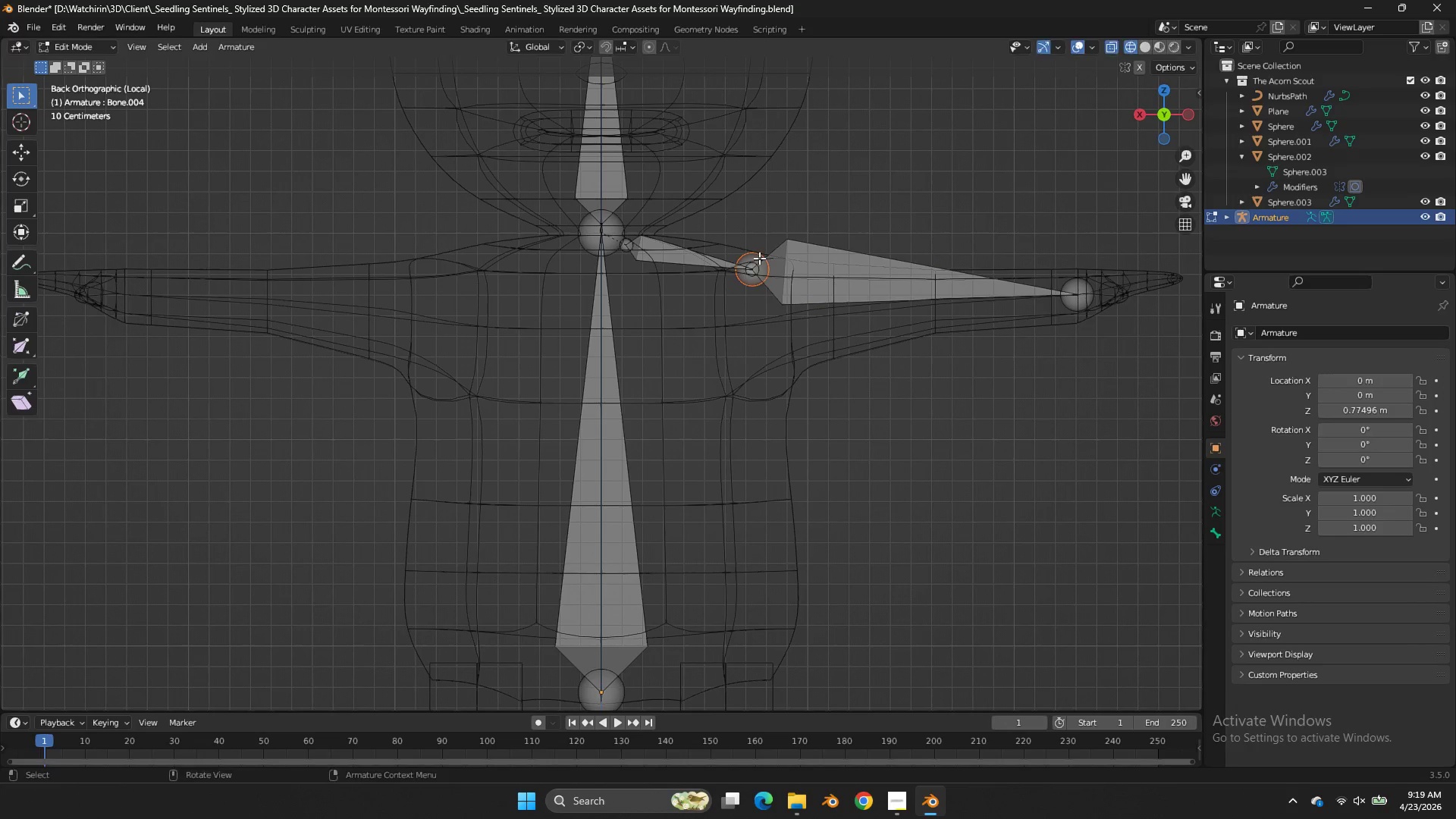 
key(G)
 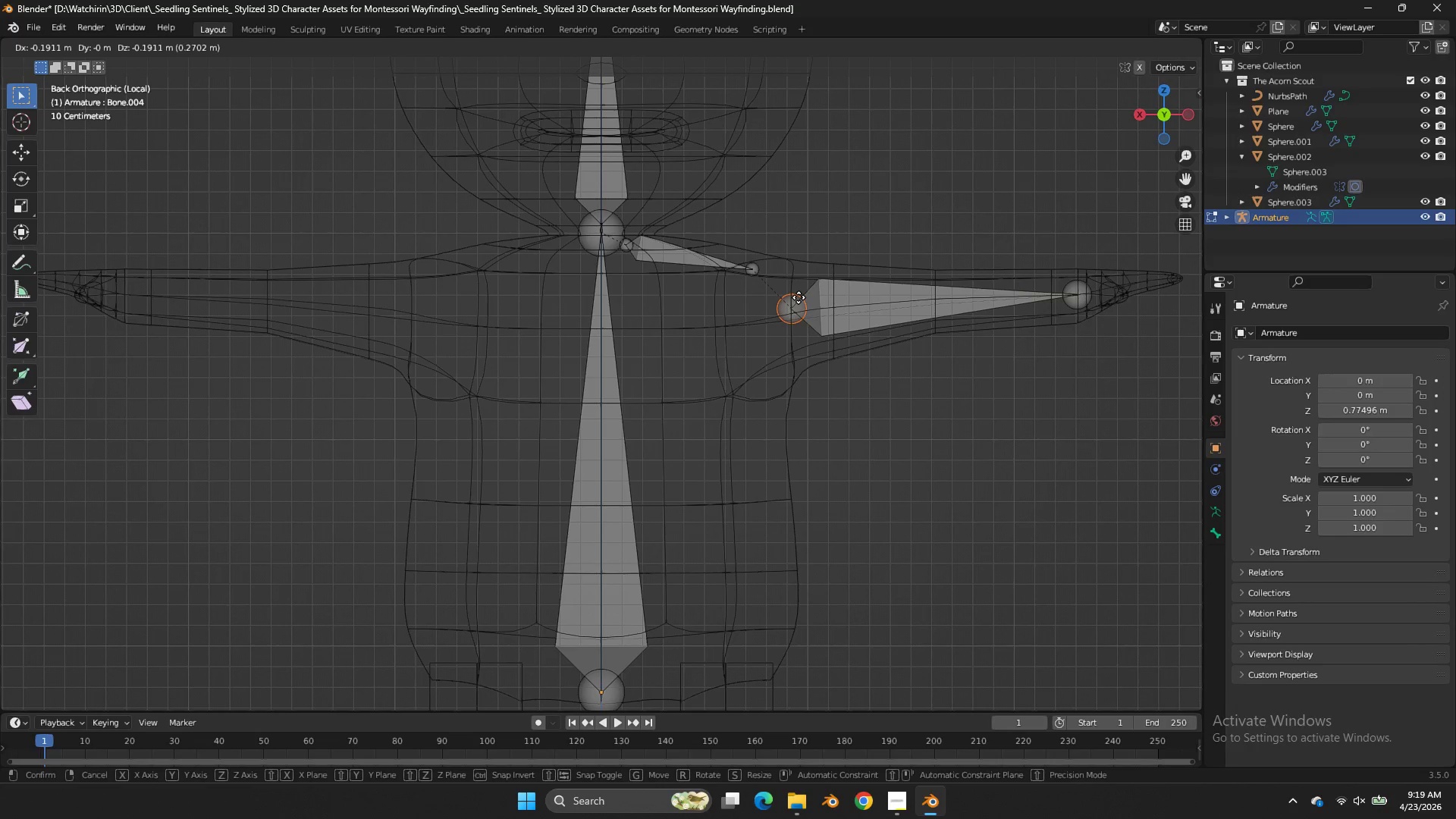 
double_click([803, 292])
 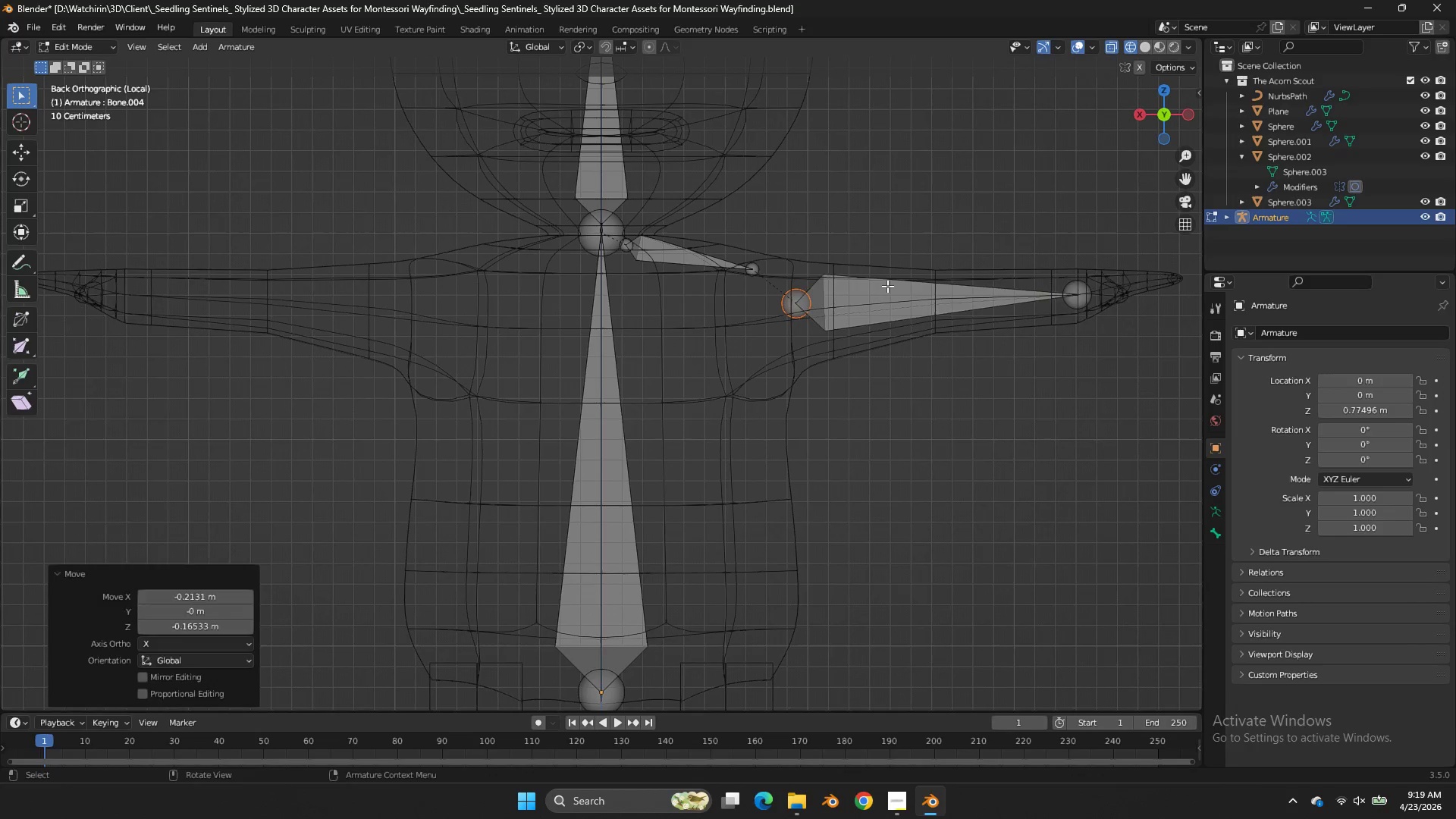 
left_click([803, 292])
 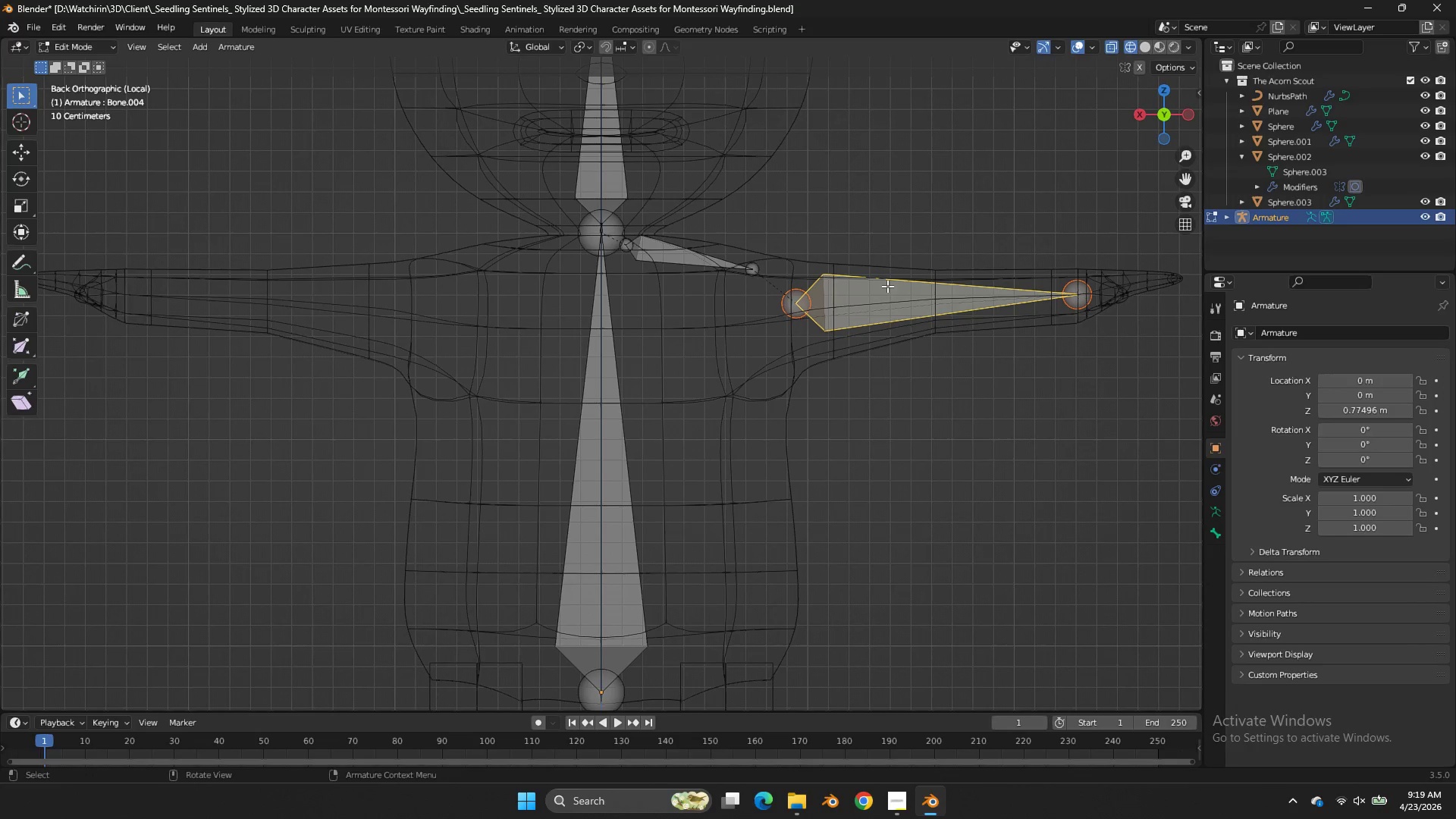 
triple_click([887, 286])
 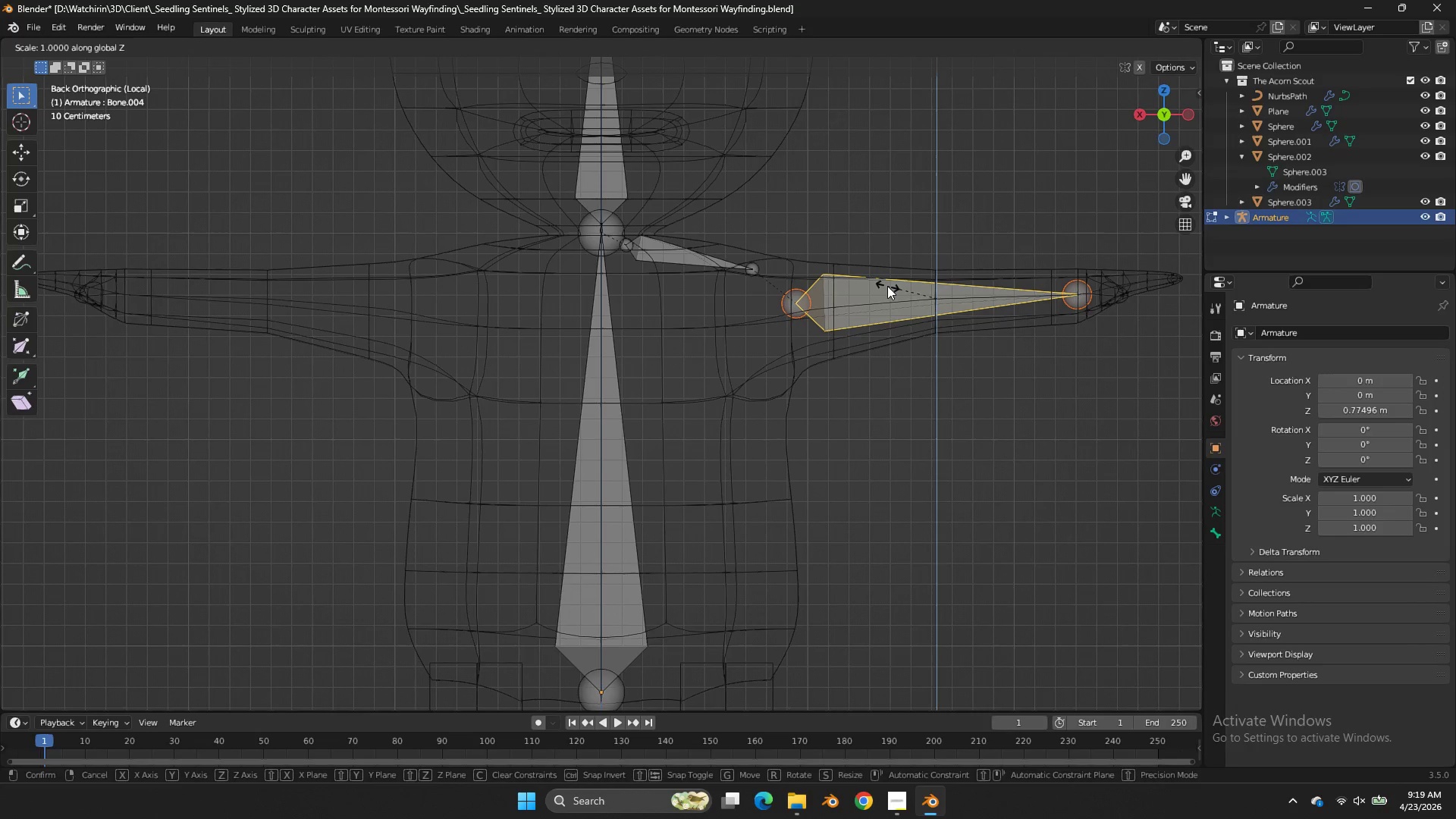 
type(sz-0)
 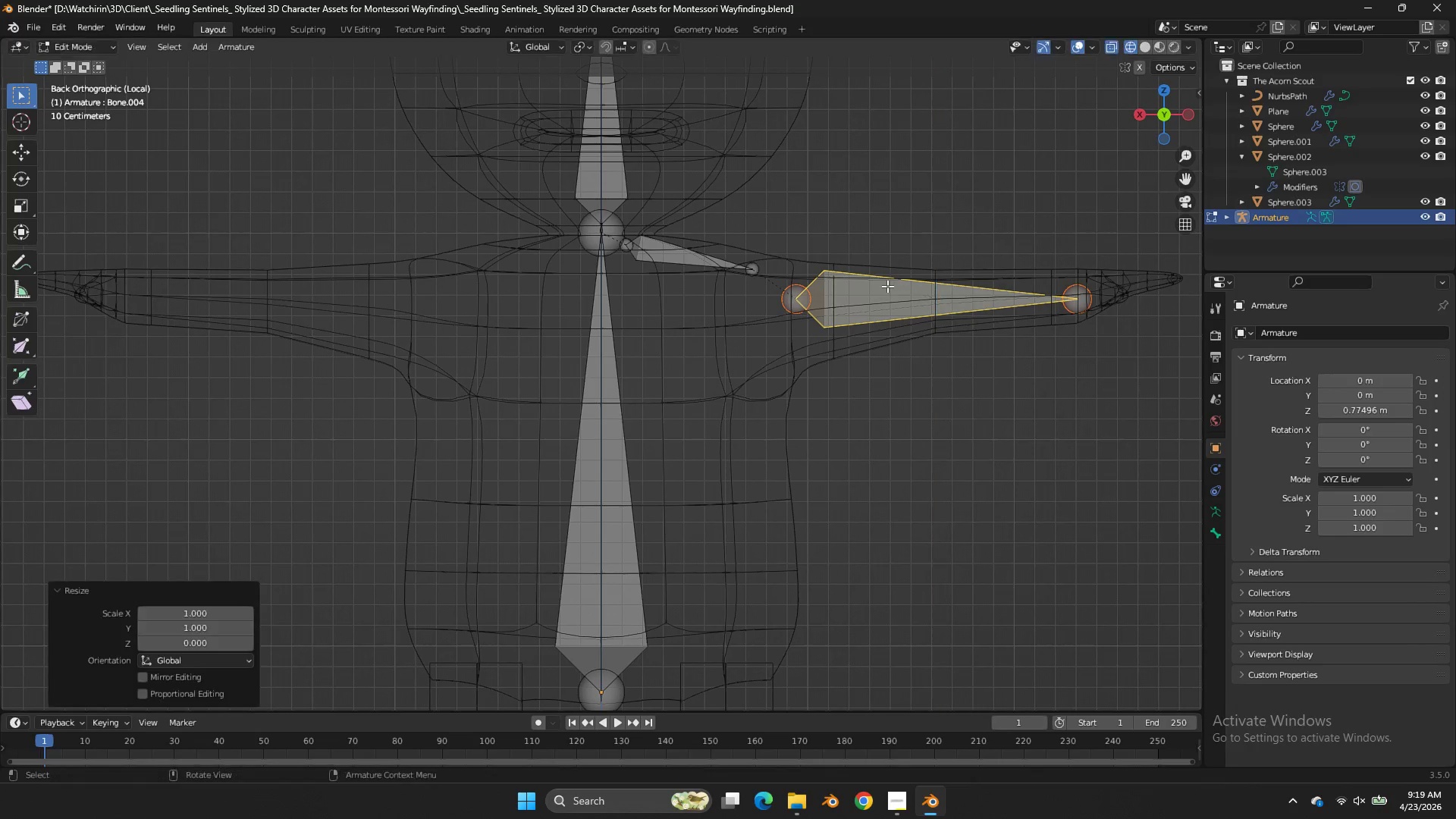 
key(Enter)
 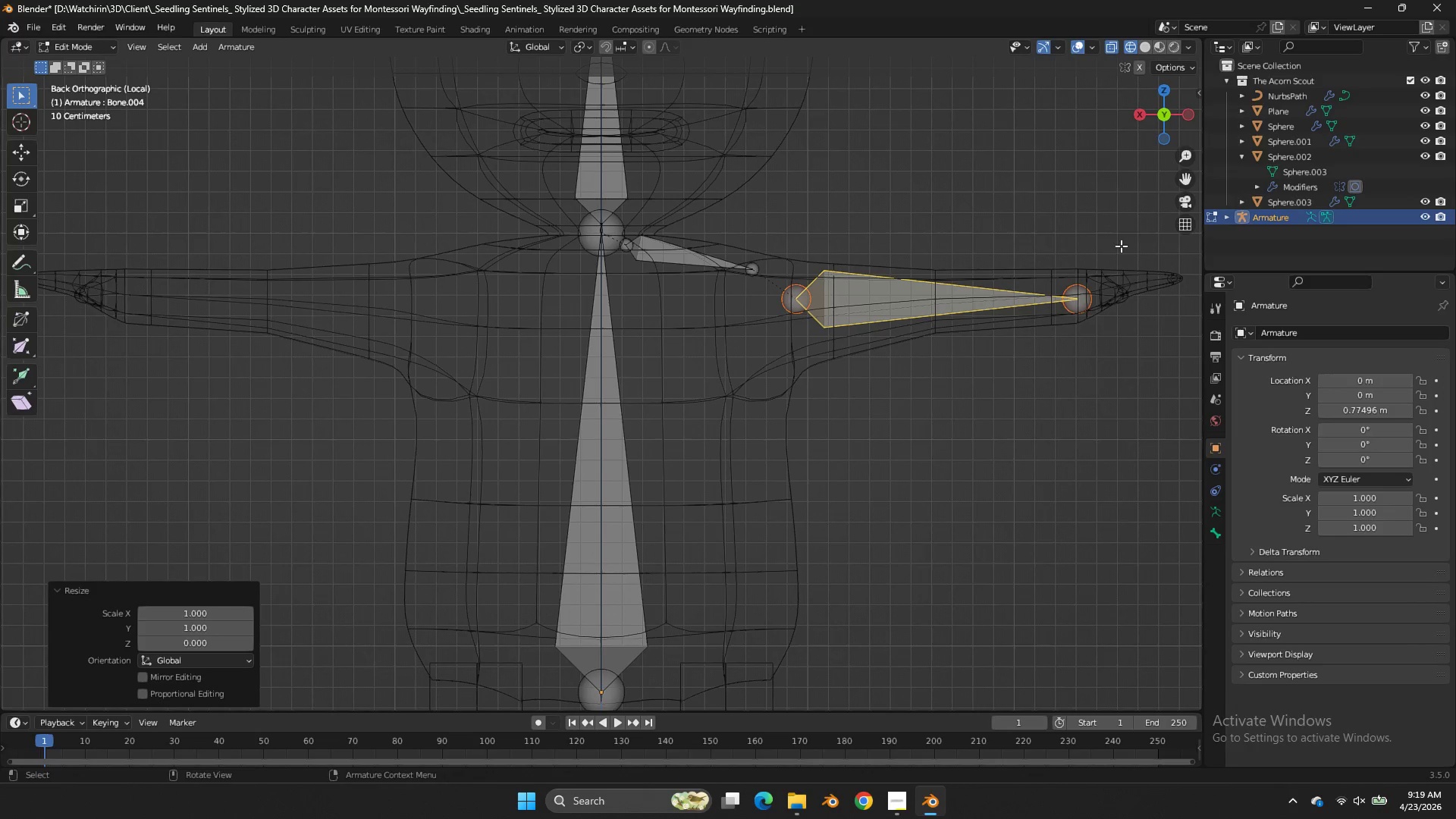 
type(gz)
 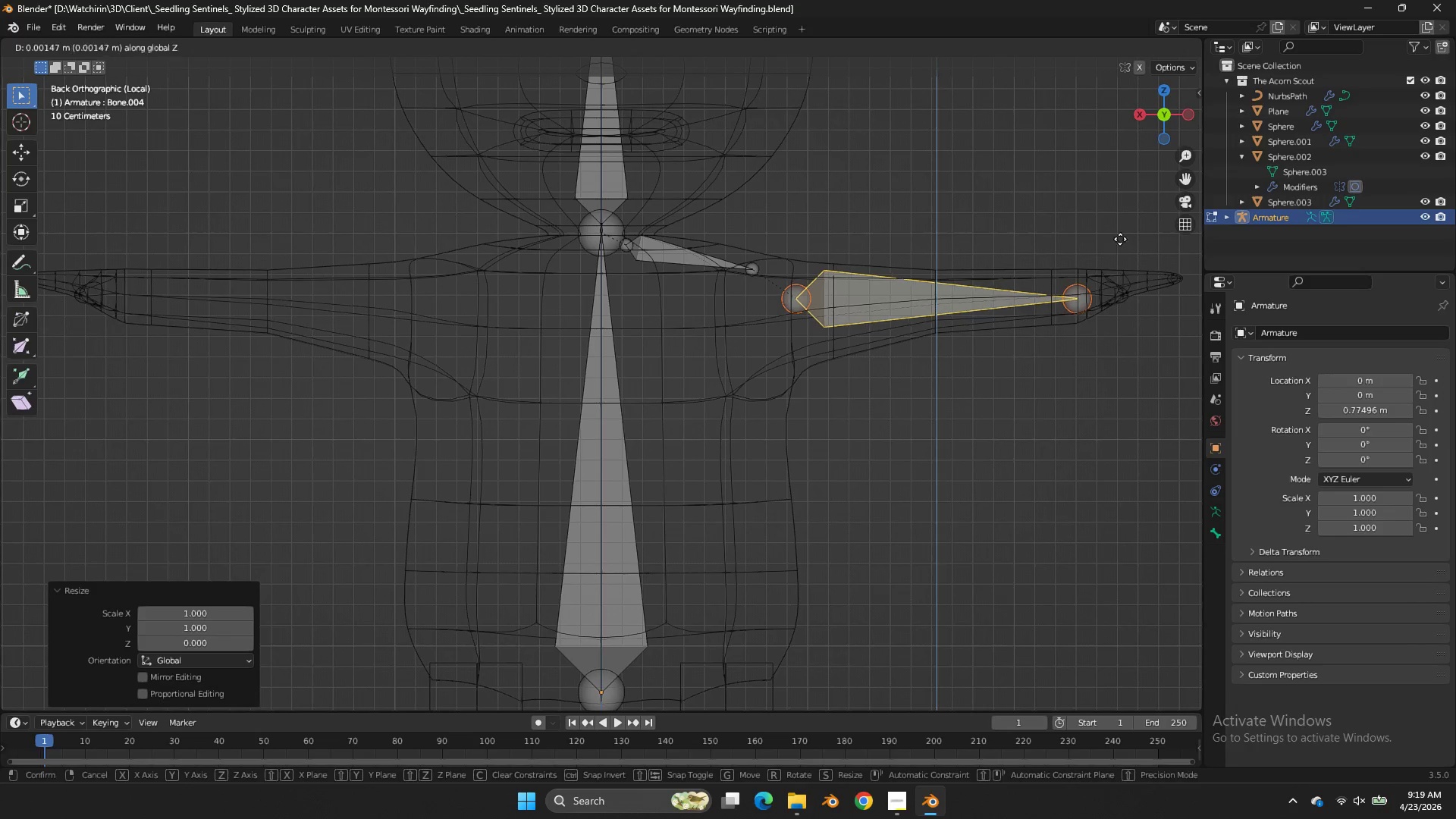 
hold_key(key=ShiftLeft, duration=0.73)
double_click([1130, 193])
 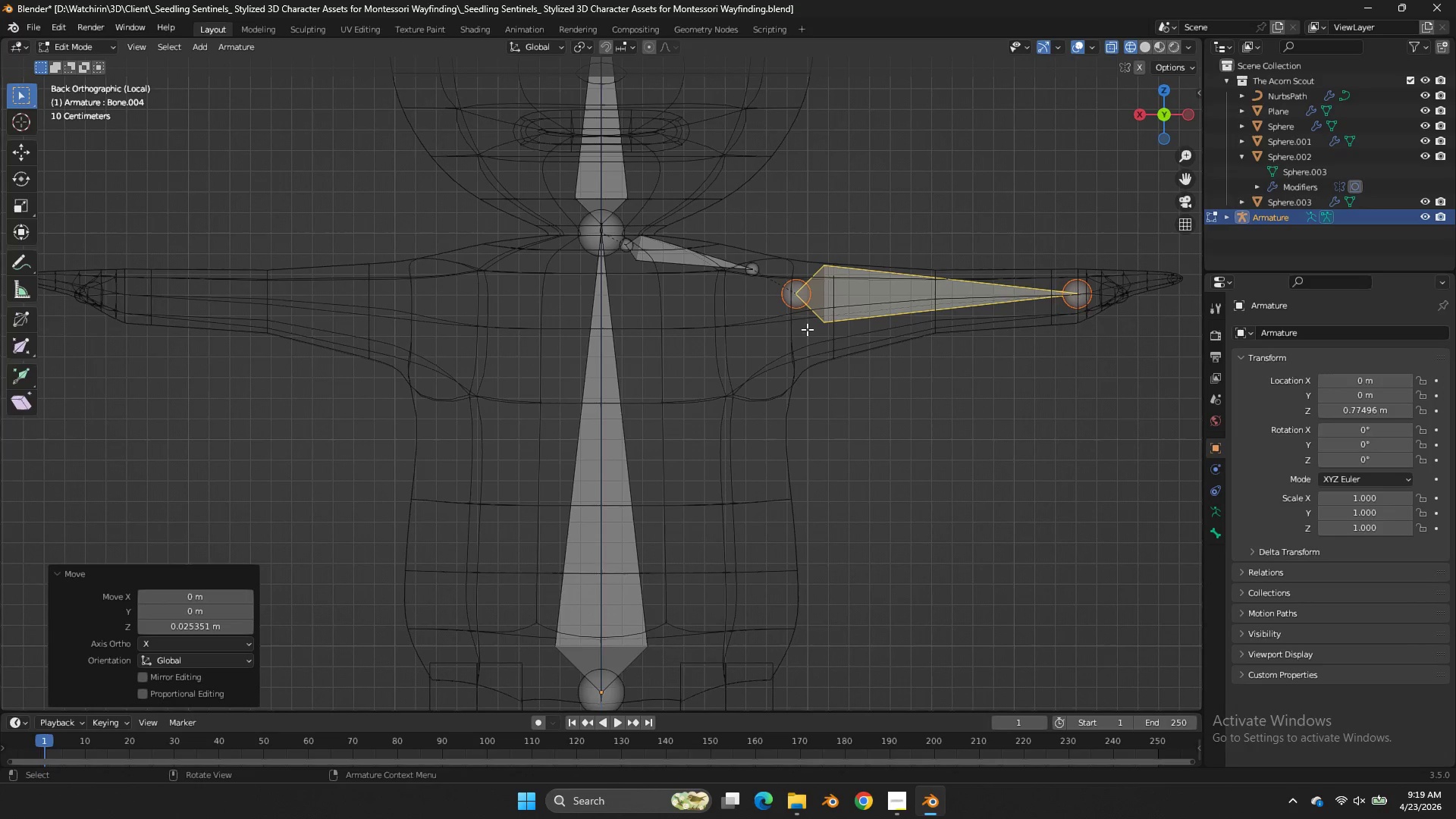 
key(Tab)
 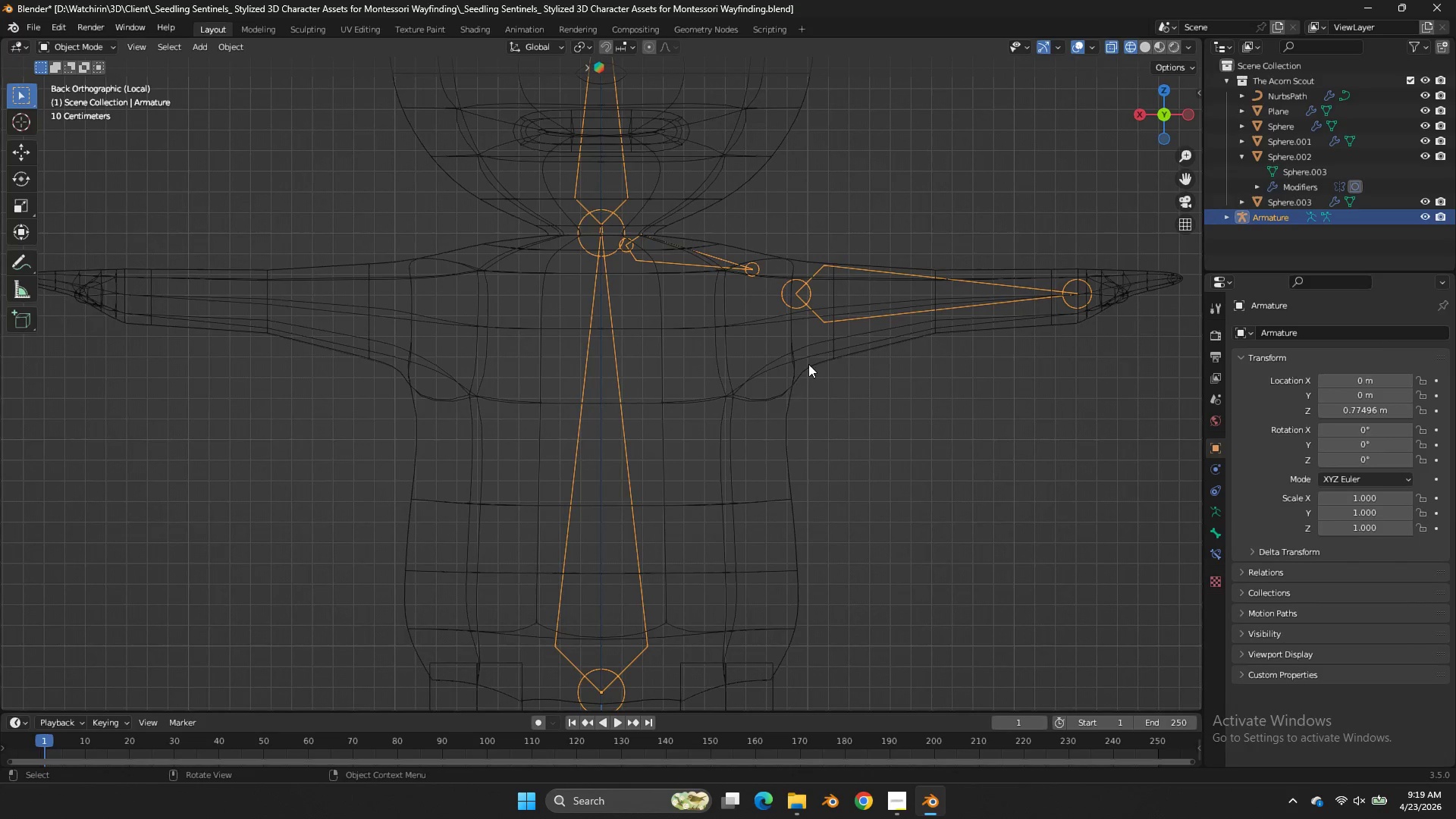 
left_click([808, 364])
 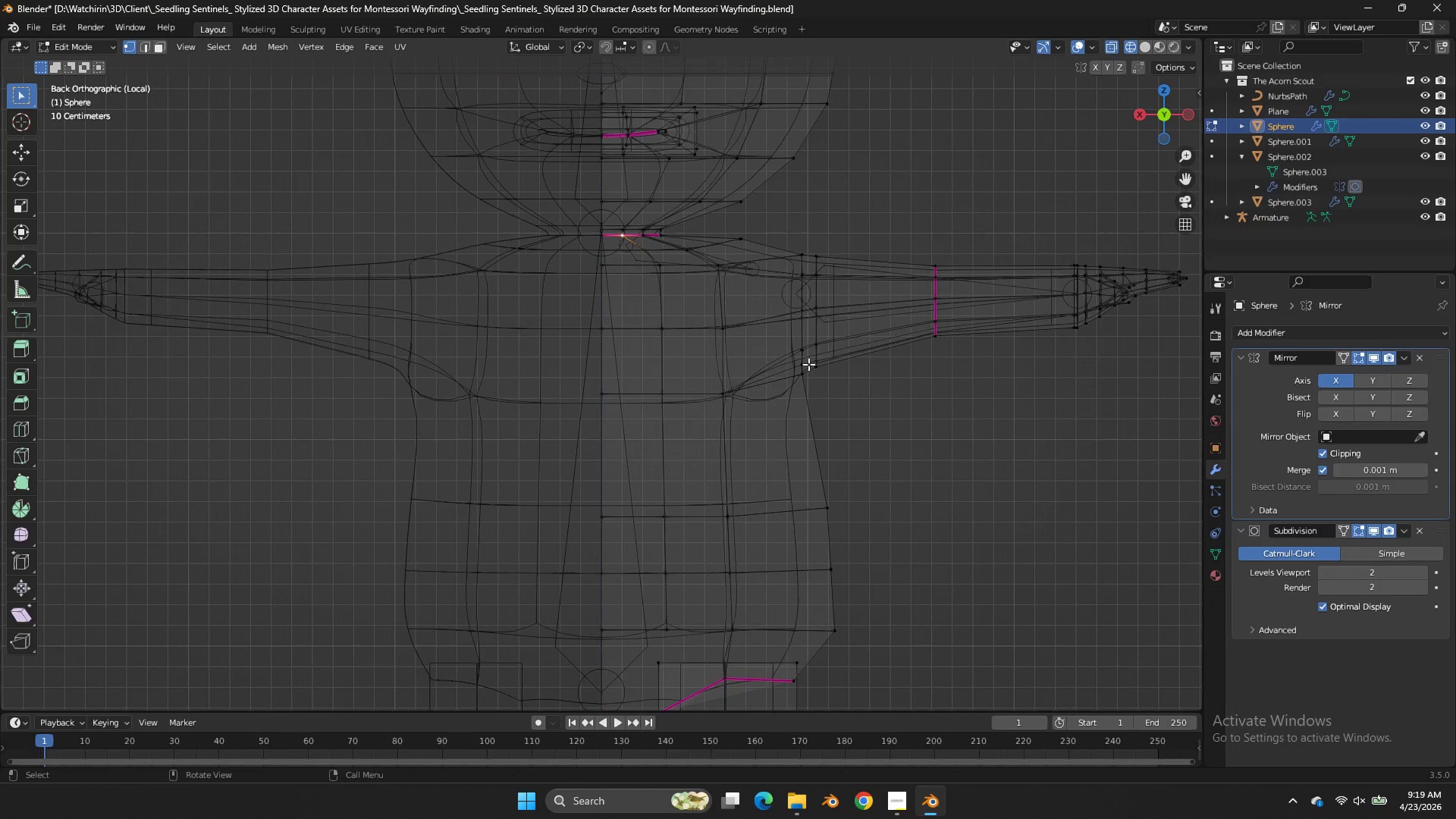 
key(Tab)
 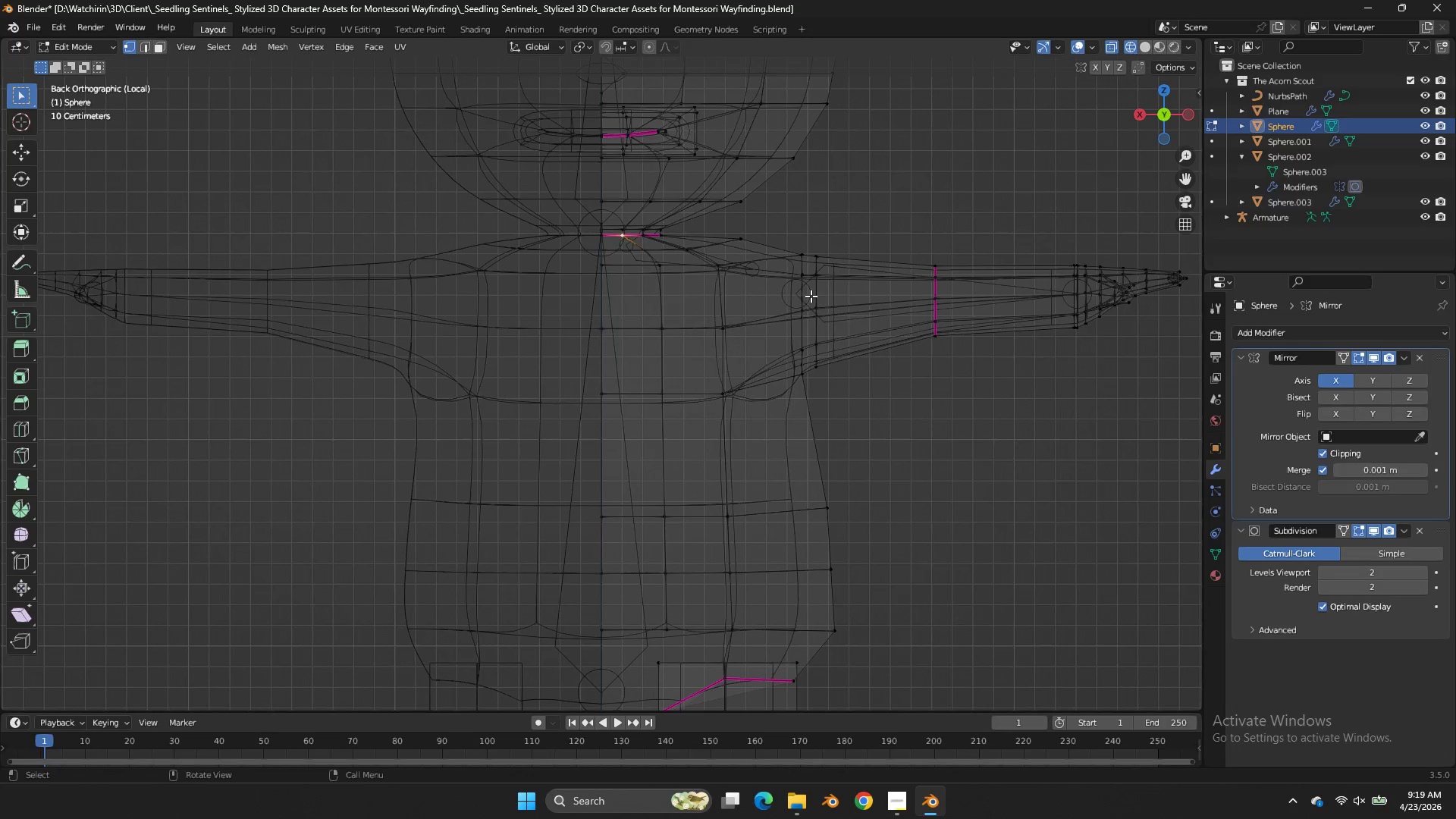 
double_click([868, 303])
 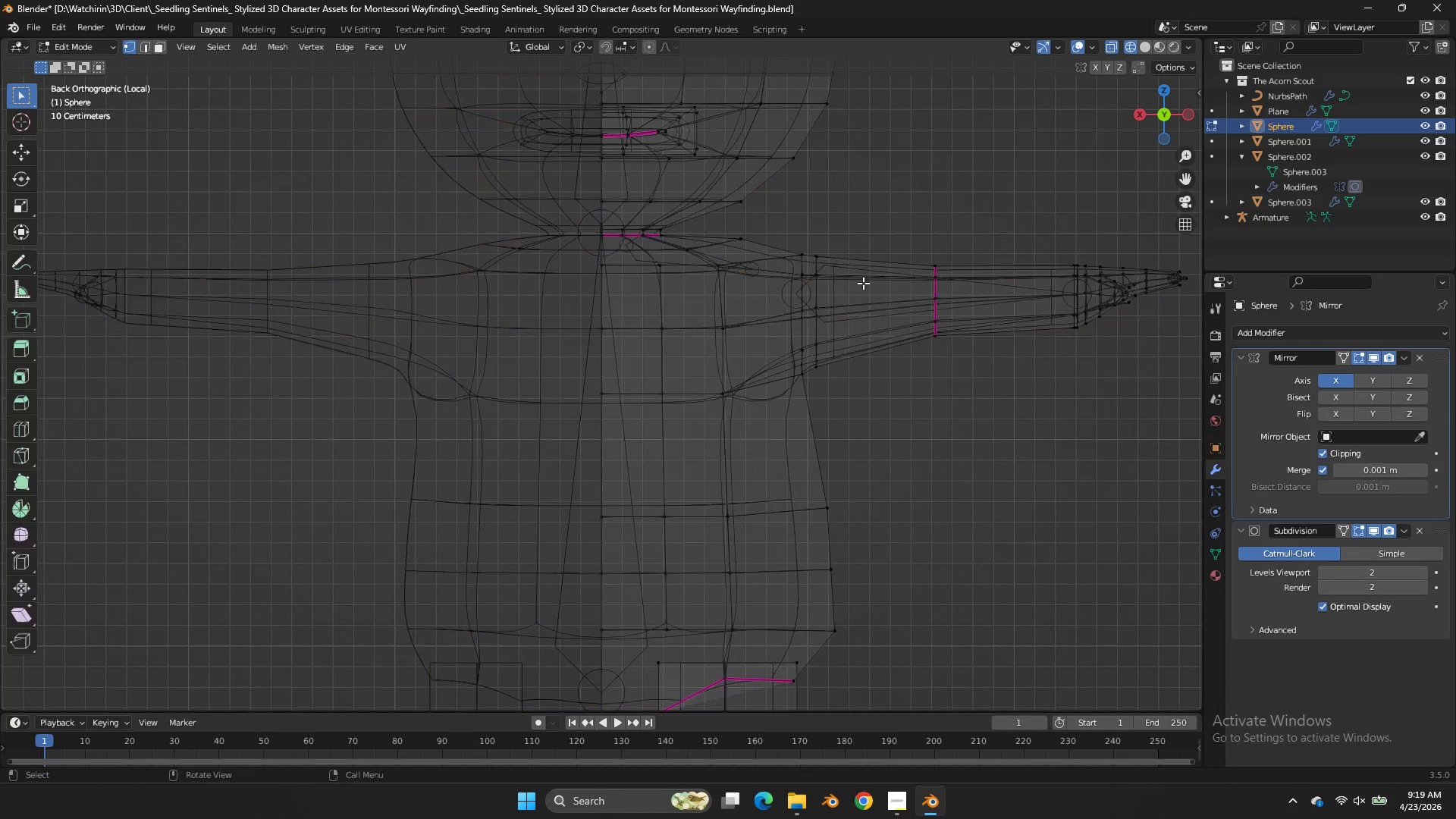 
left_click([868, 303])
 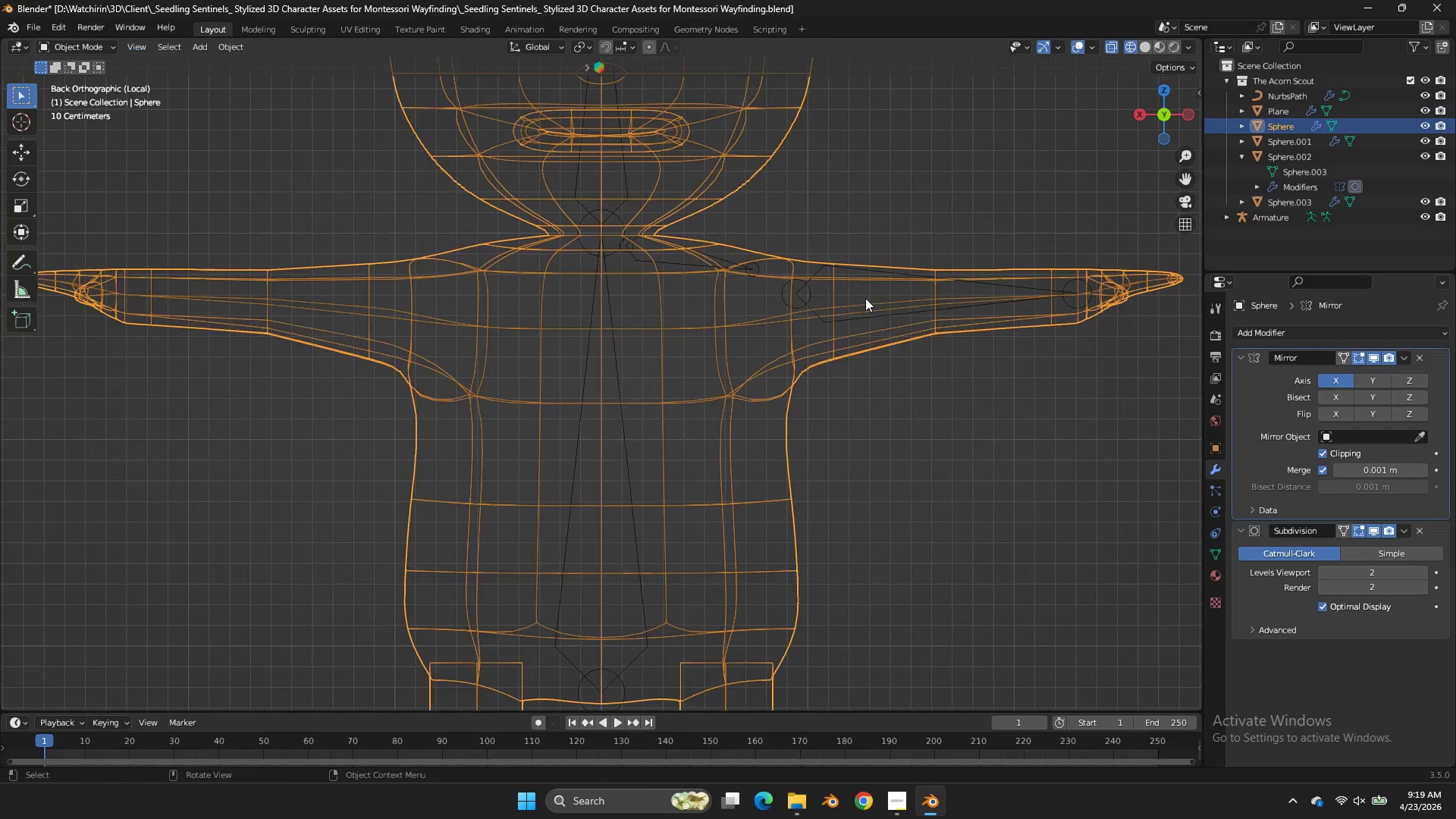 
key(Tab)
key(Tab)
type(gyz)
 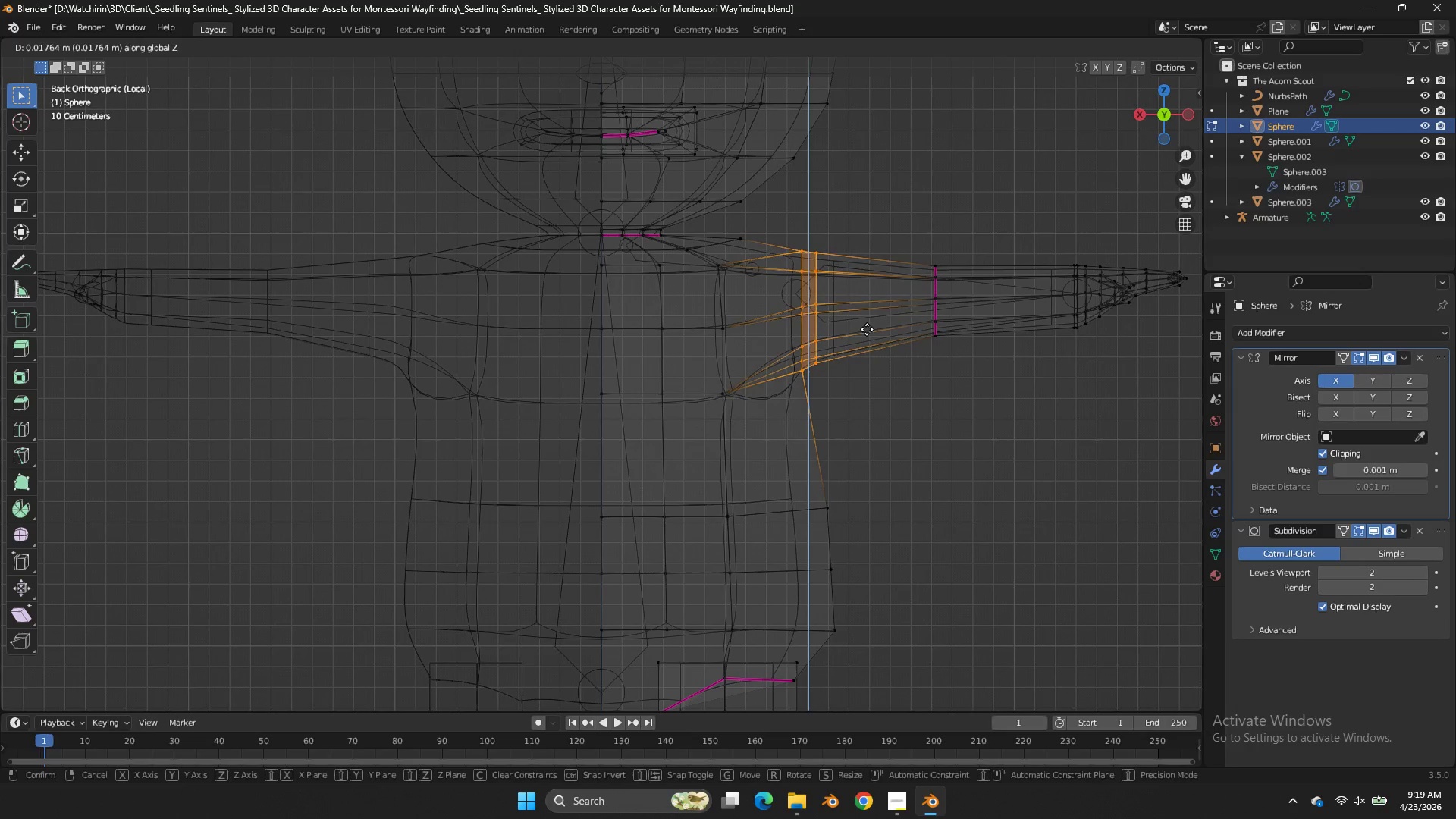 
left_click_drag(start_coordinate=[866, 222], to_coordinate=[795, 377])
 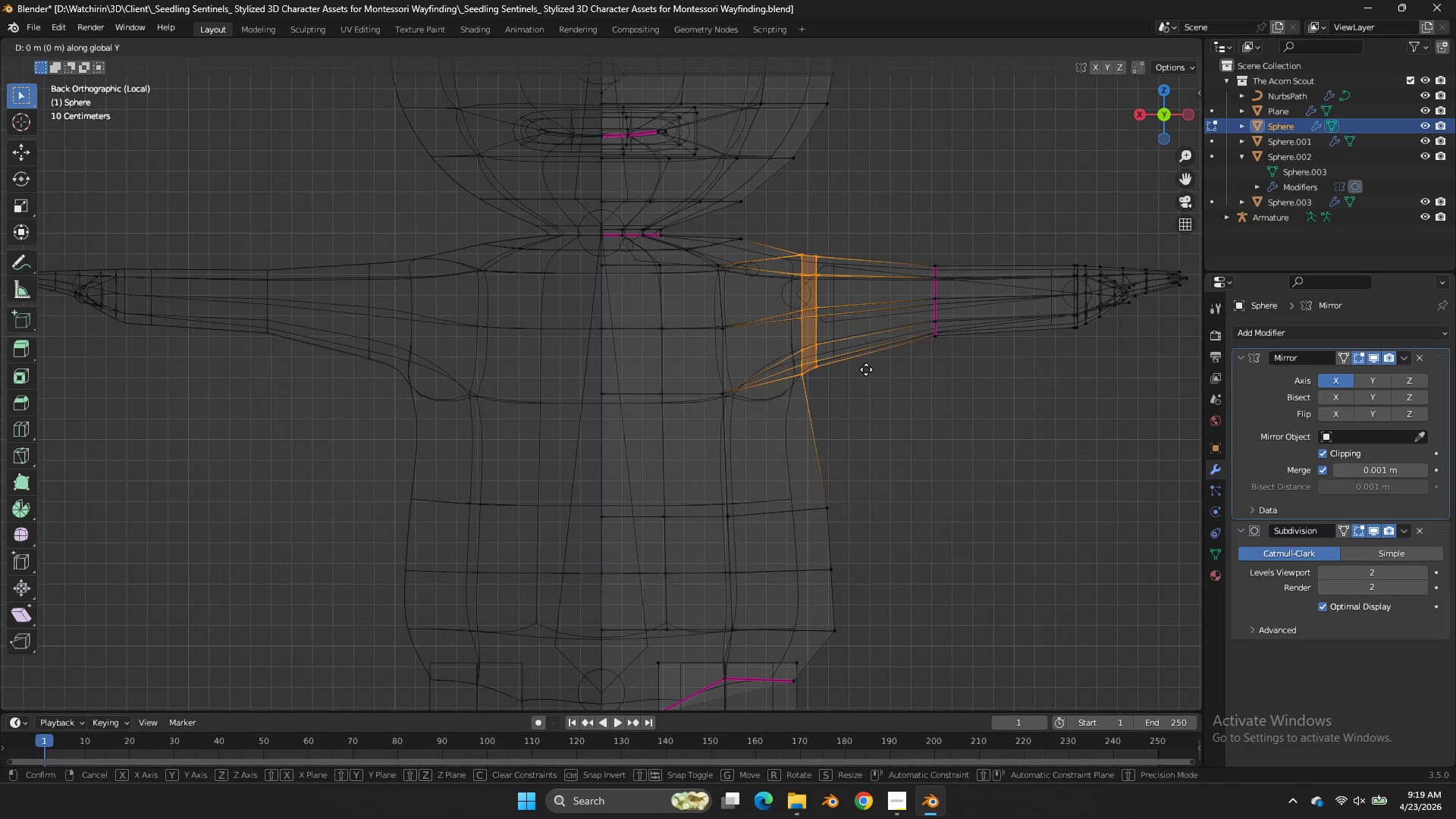 
hold_key(key=ShiftLeft, duration=1.3)
 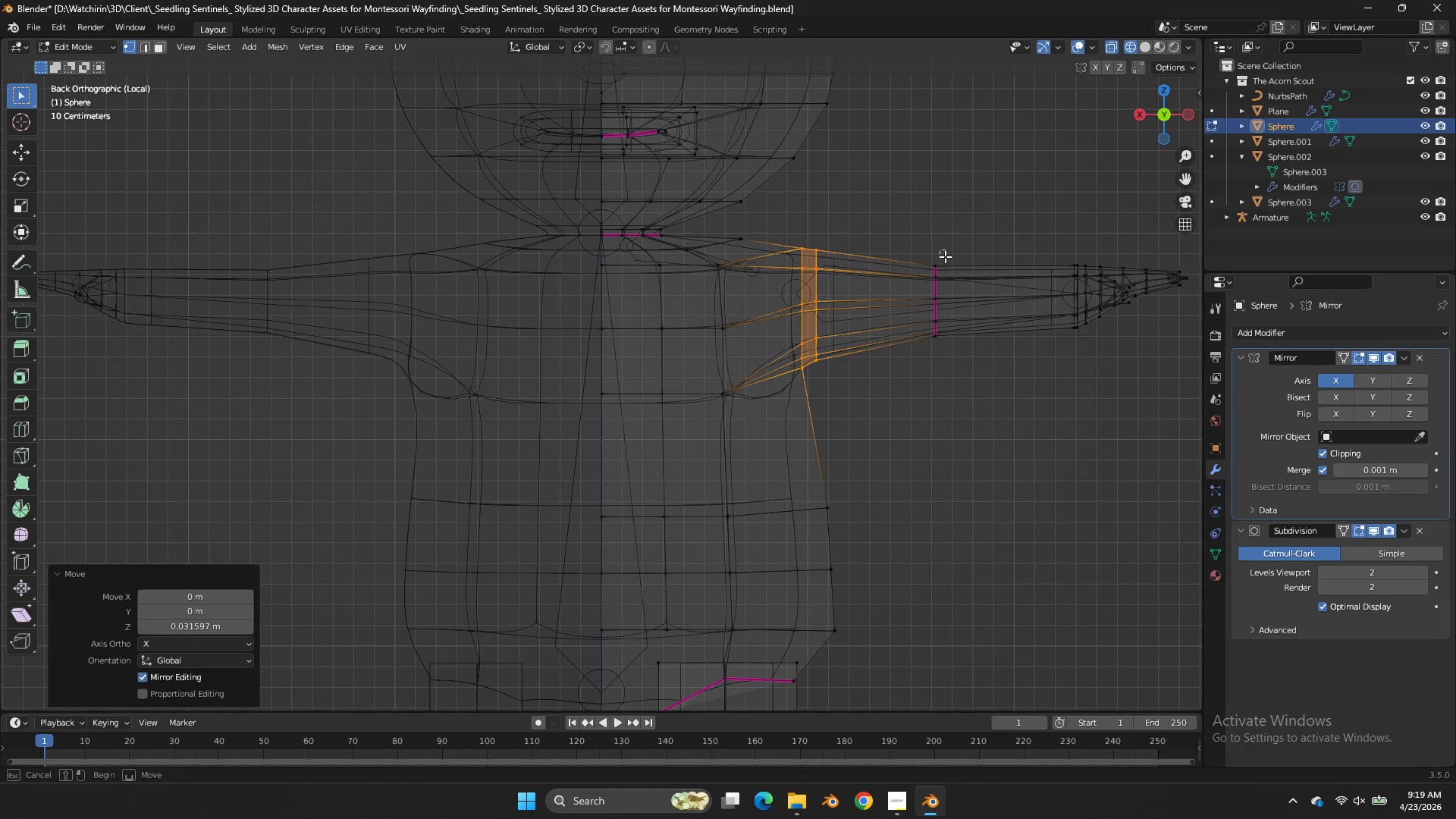 
left_click_drag(start_coordinate=[940, 249], to_coordinate=[920, 380])
 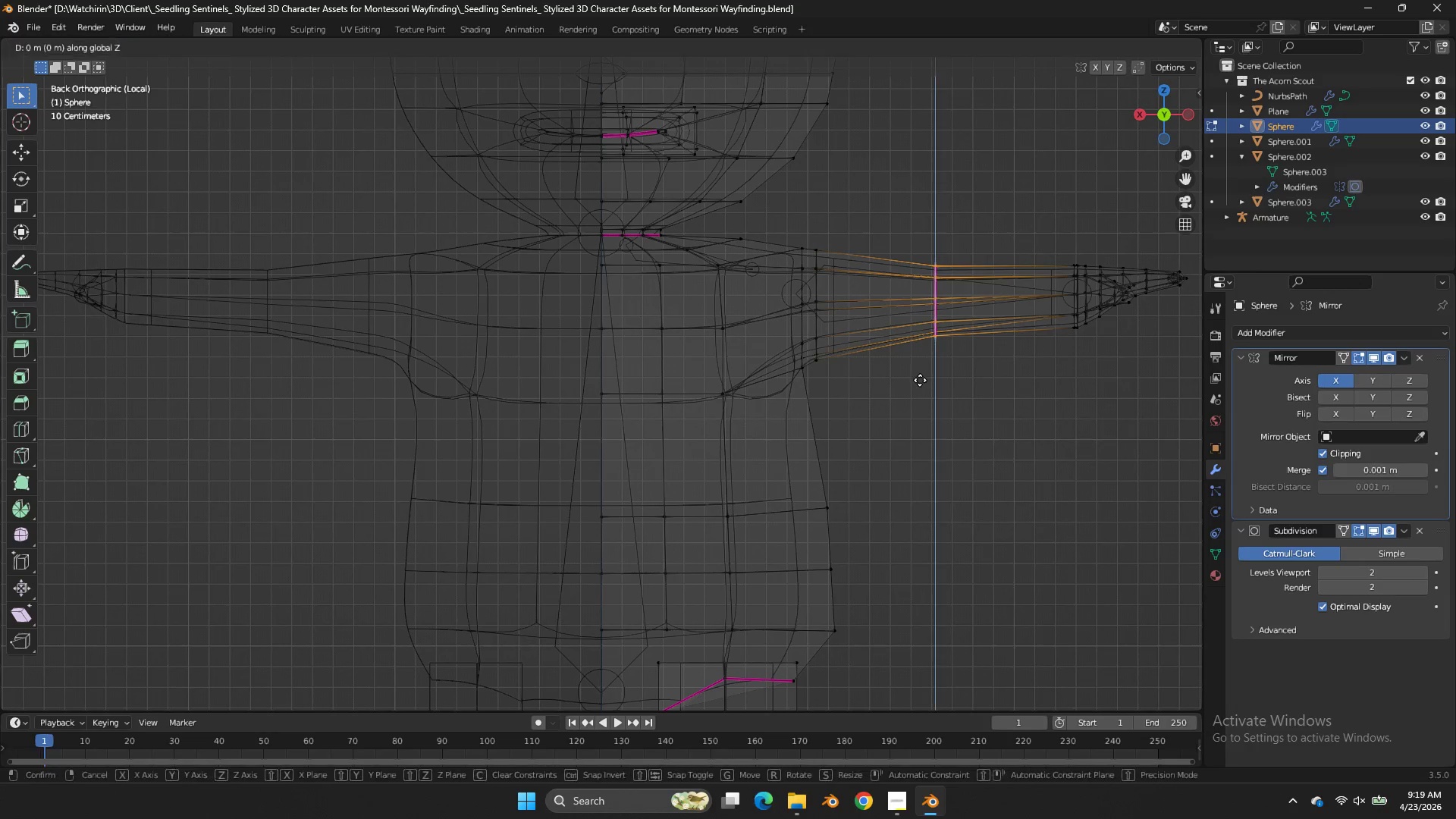 
type(gz)
 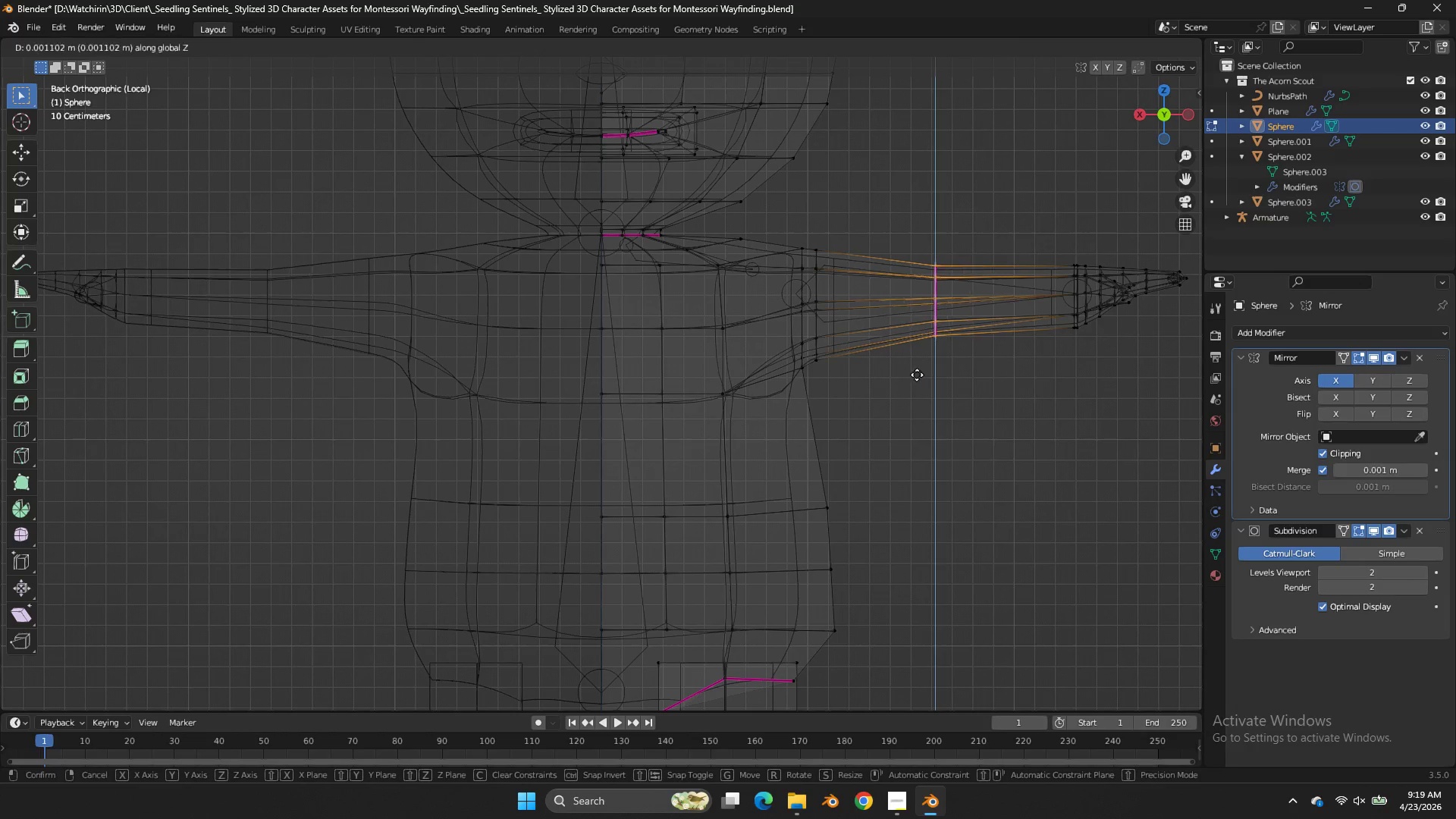 
hold_key(key=ShiftLeft, duration=0.5)
left_click([912, 343])
 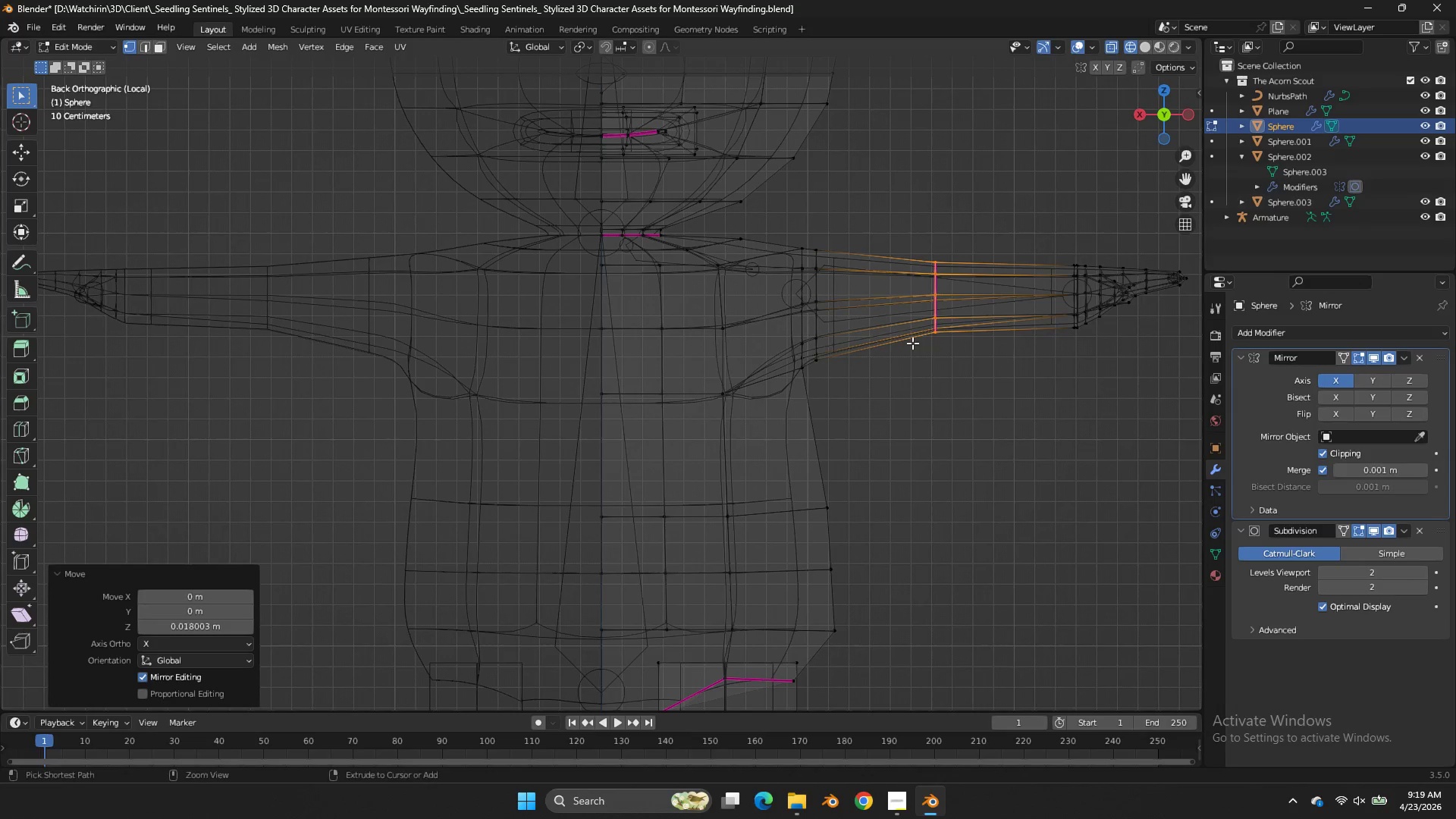 
key(Control+ControlLeft)
 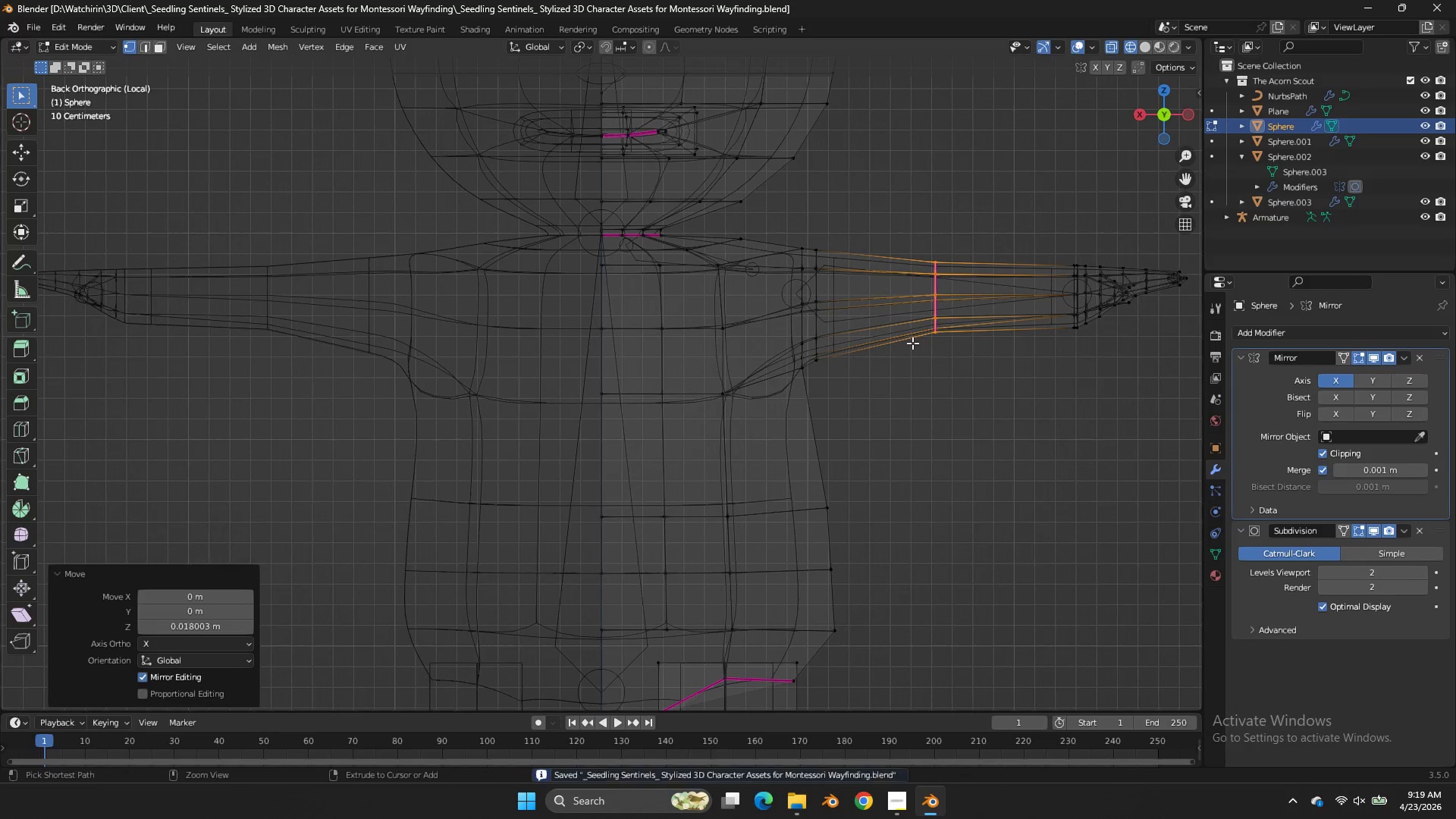 
key(Control+S)
 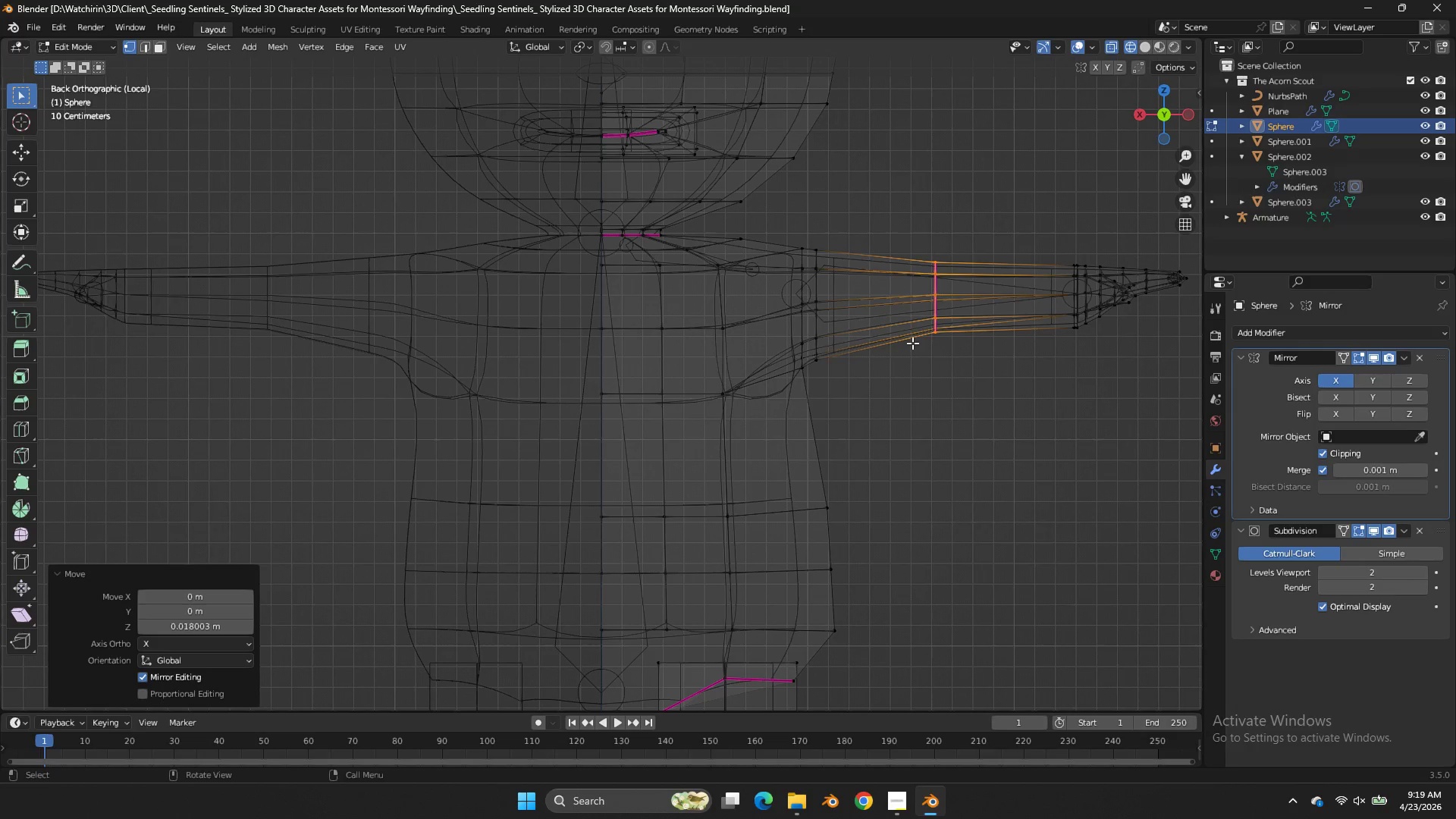 
wait(12.09)
 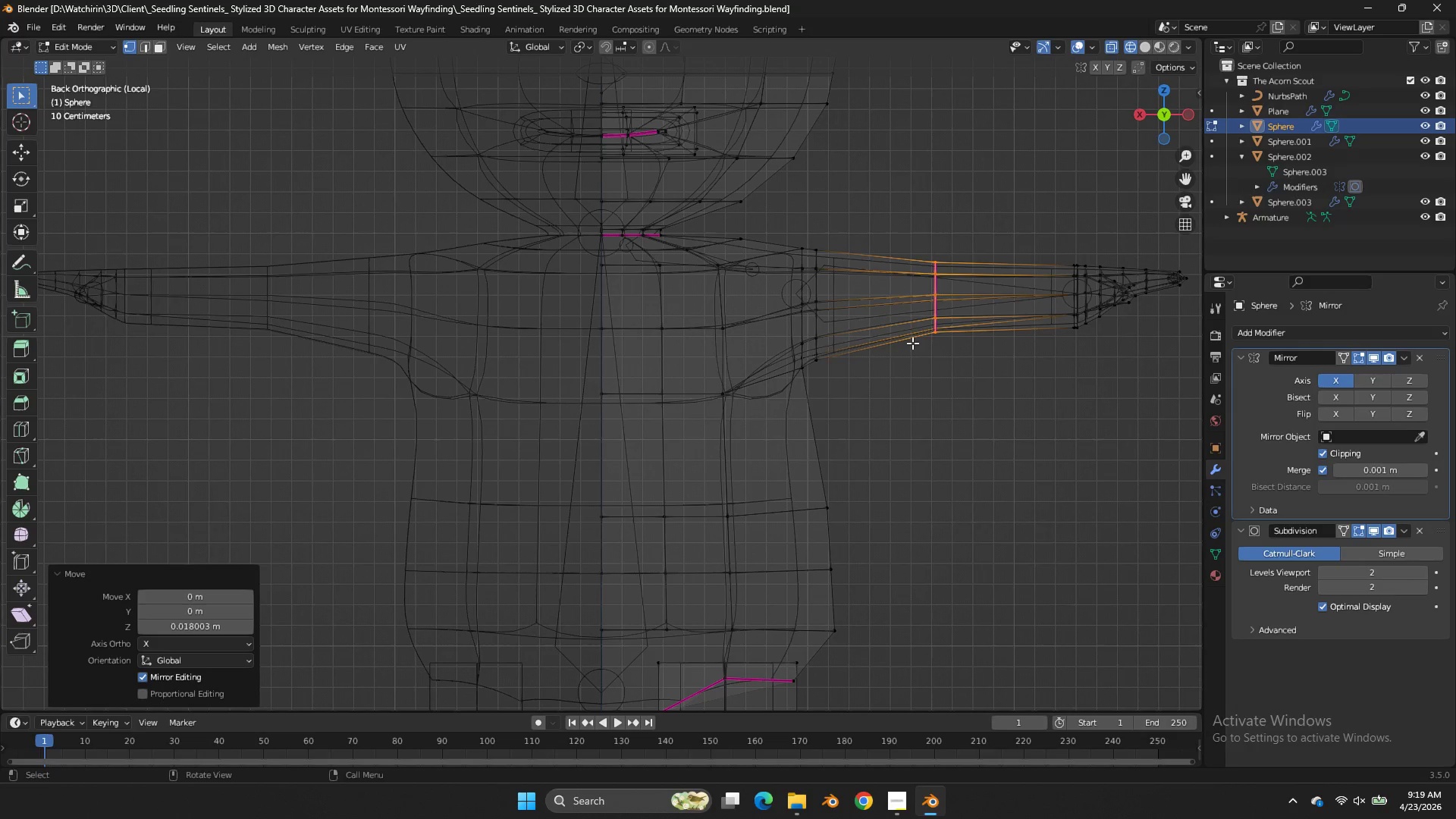 
key(Tab)
 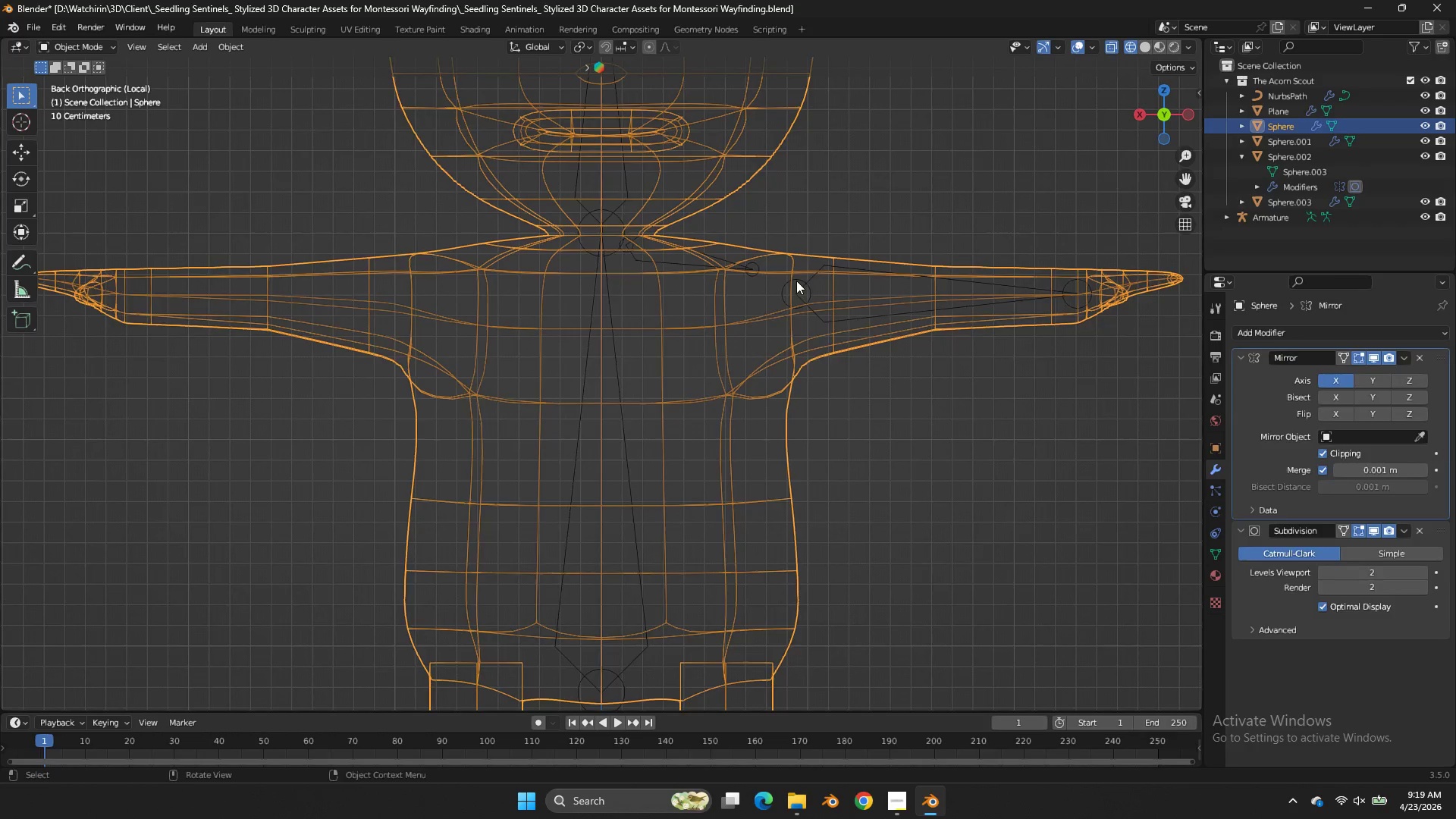 
left_click([796, 281])
 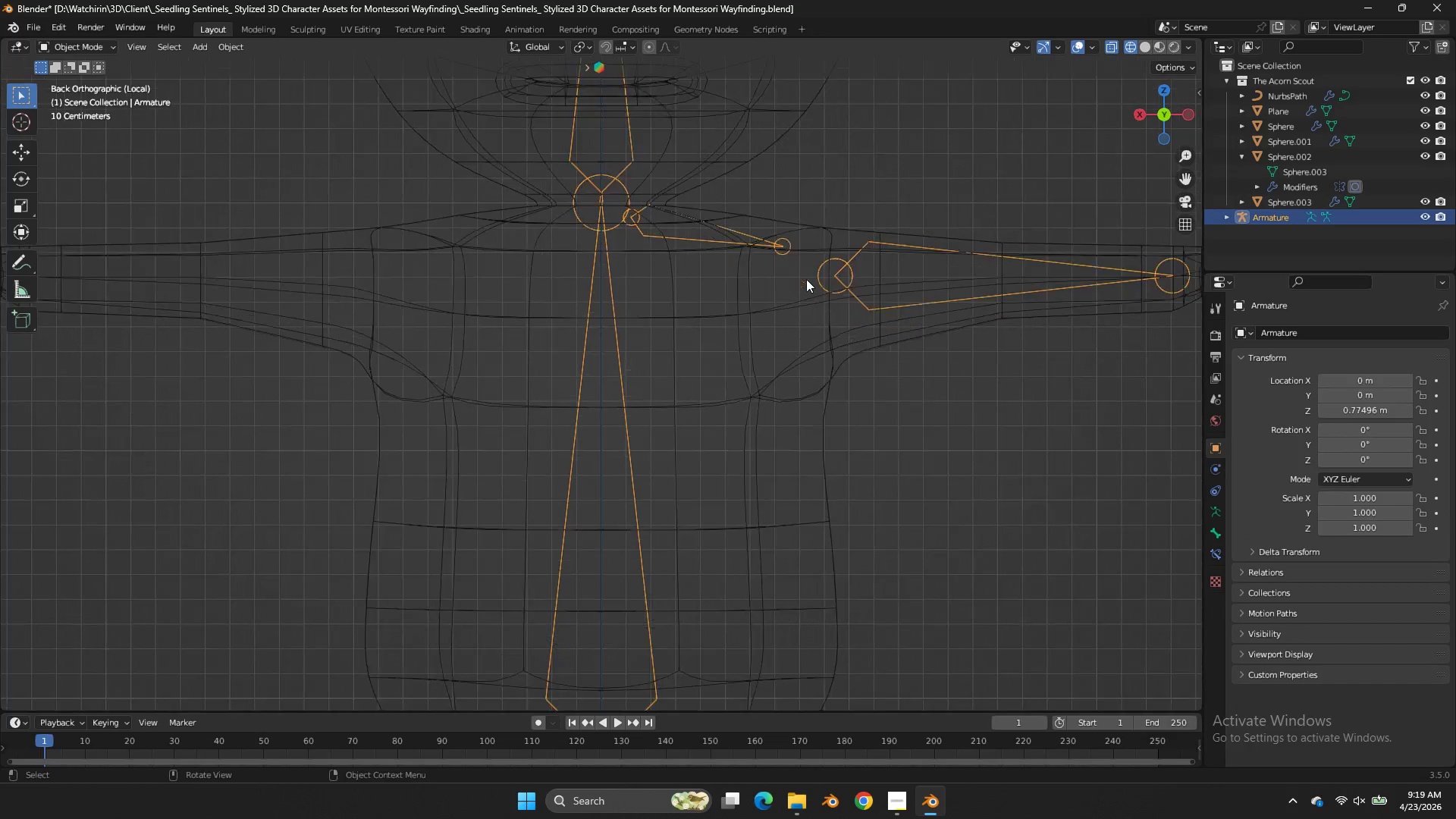 
key(Tab)
 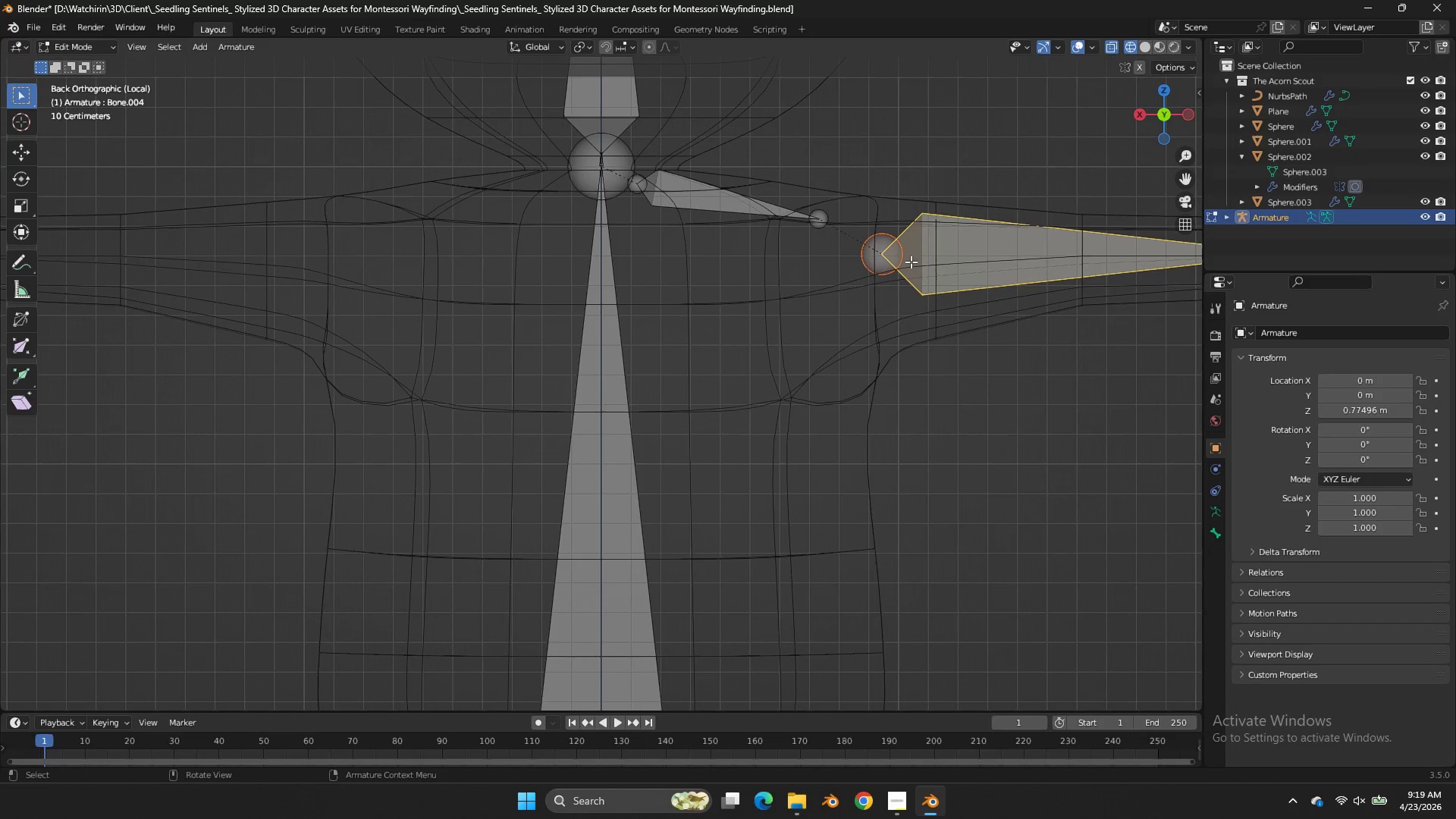 
left_click([911, 262])
 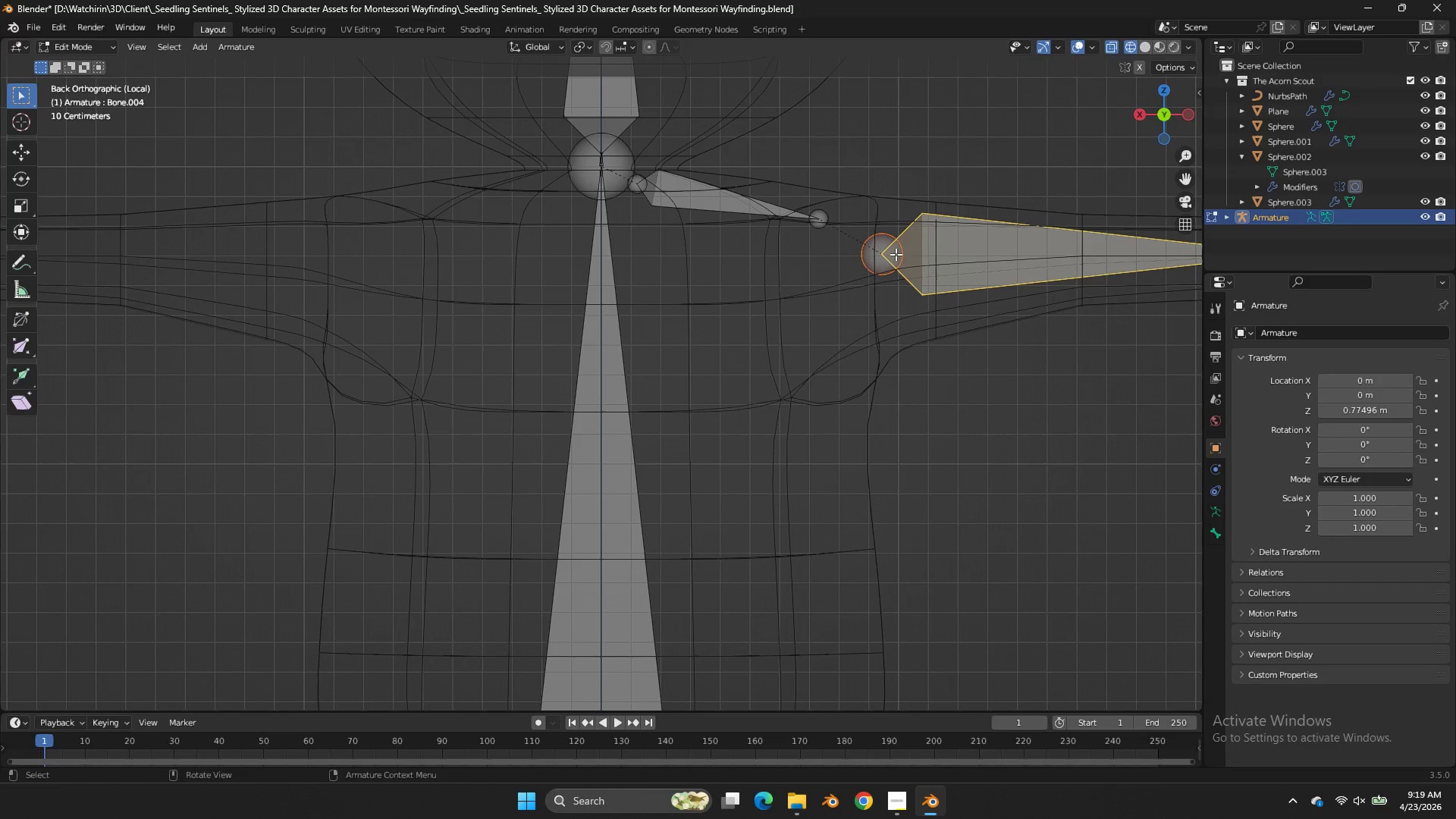 
scroll: coordinate [807, 279], scroll_direction: up, amount: 2.0
 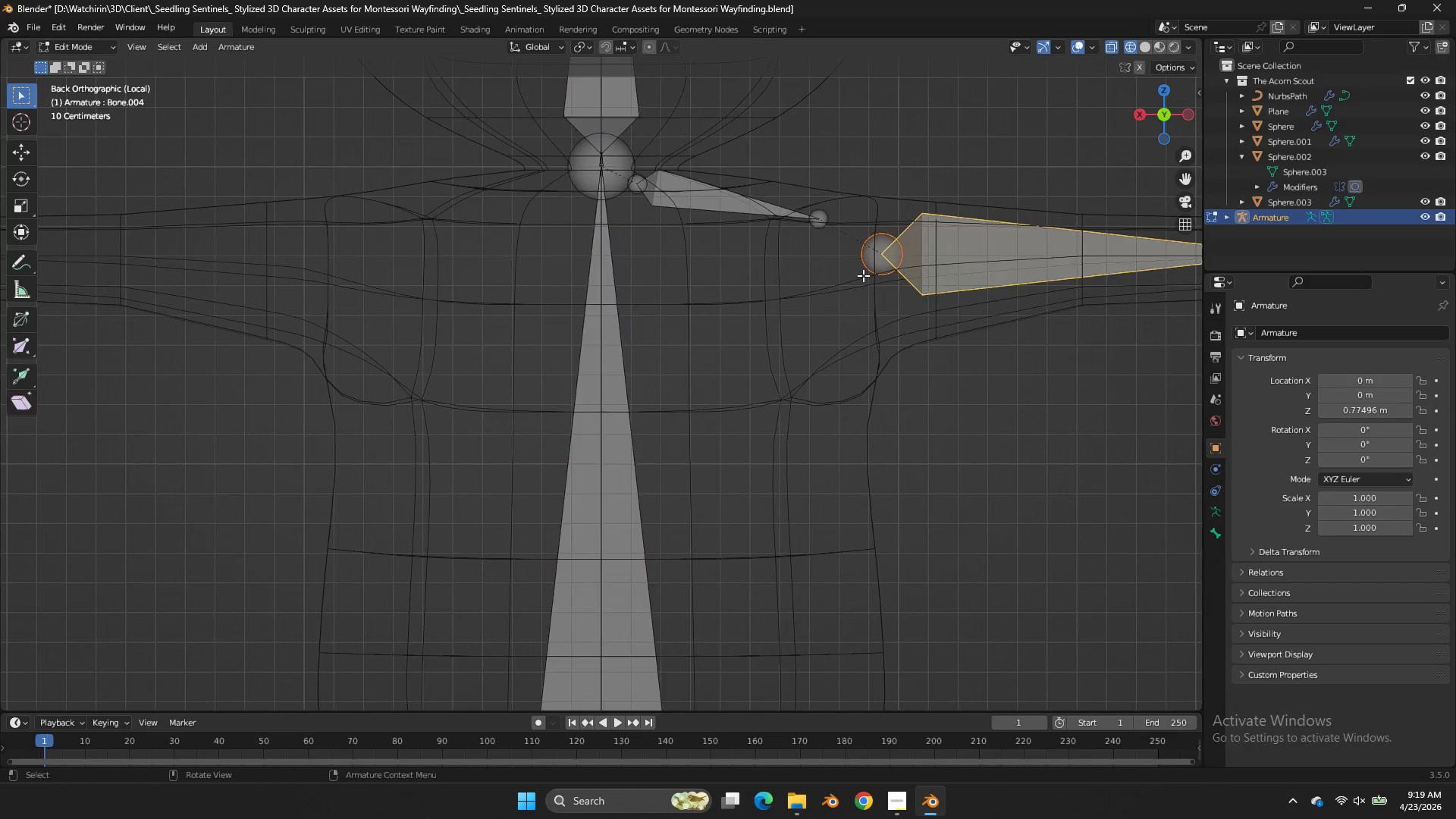 
type(gx)
 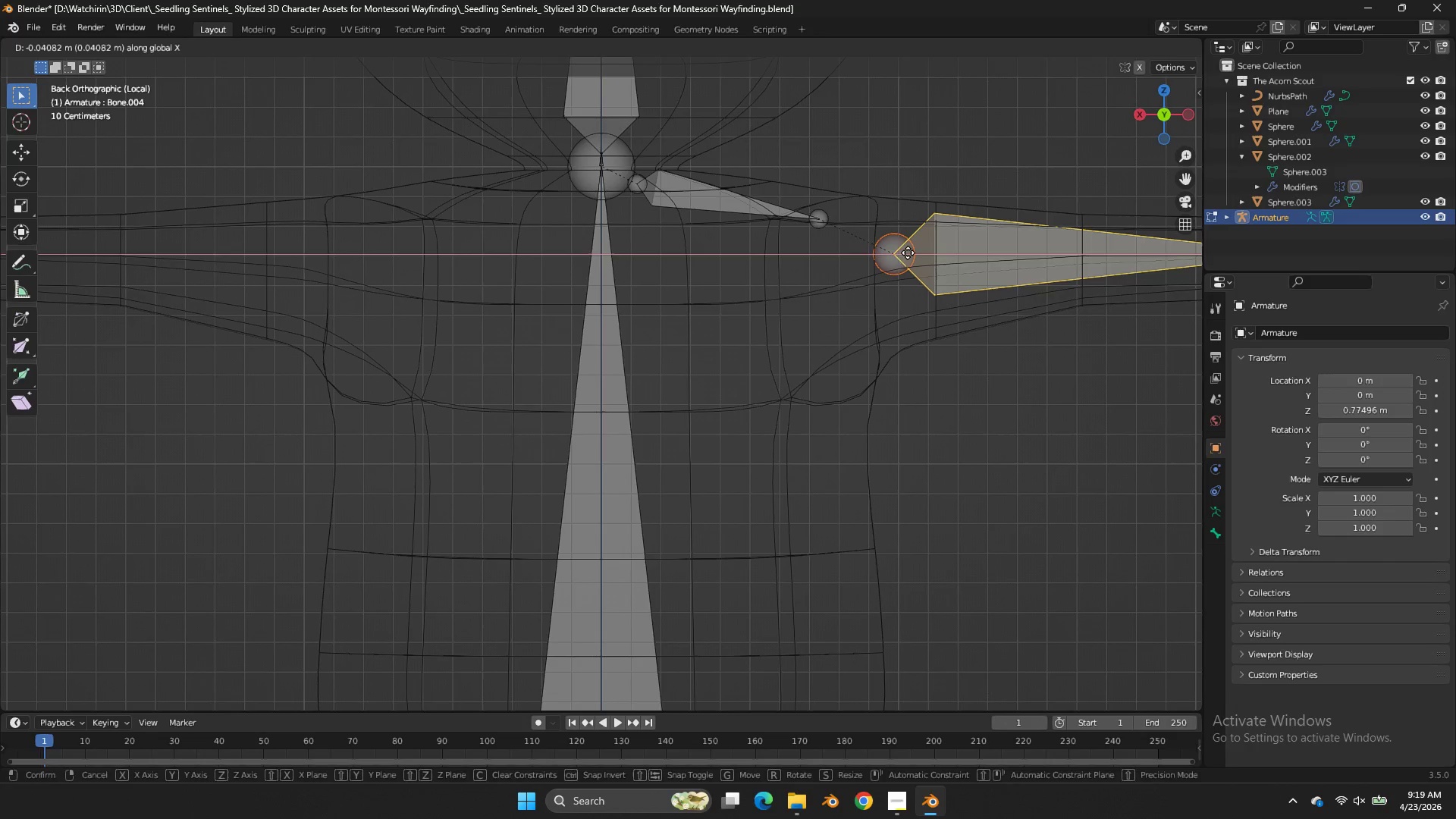 
double_click([908, 253])
 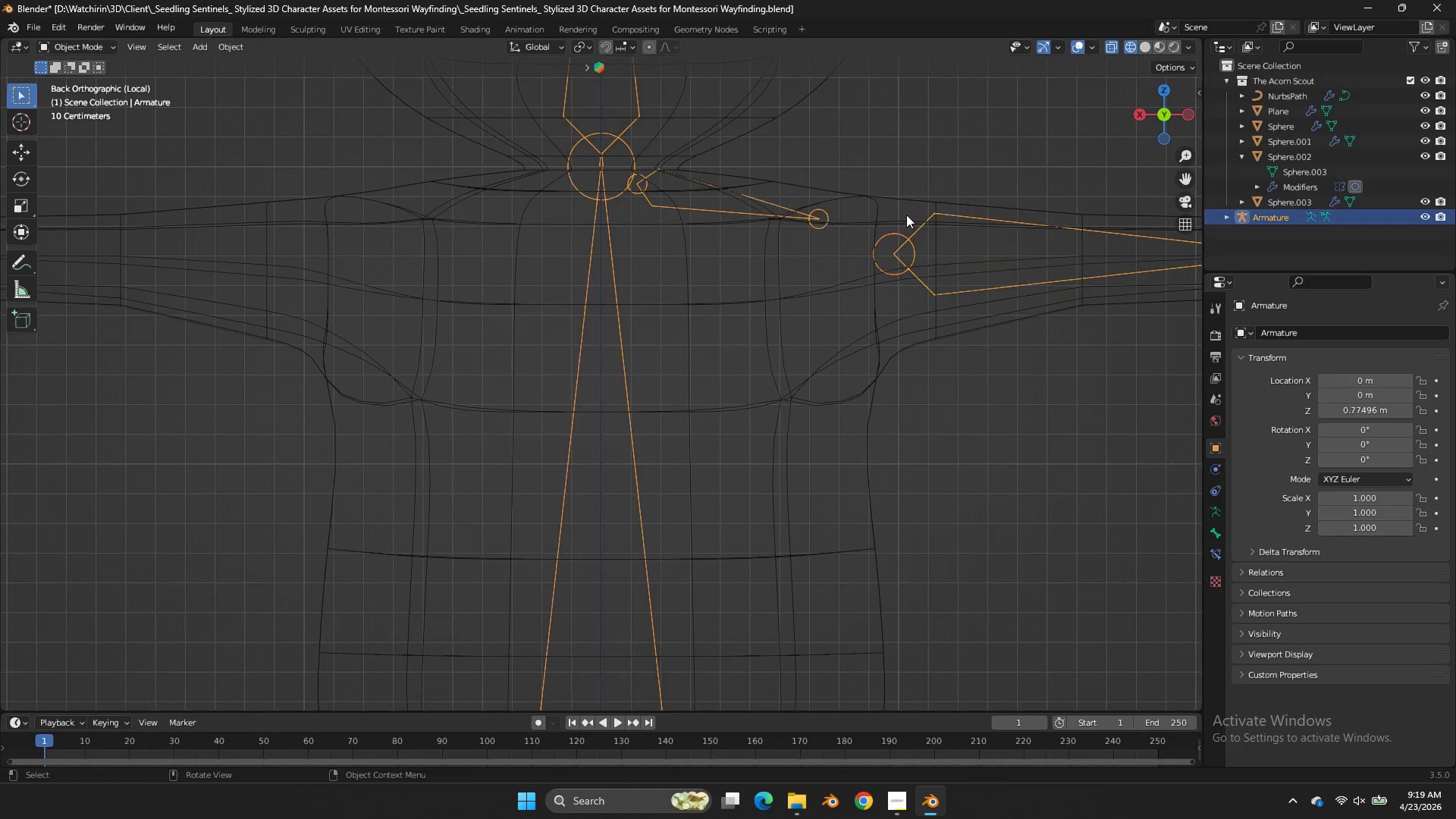 
key(Tab)
 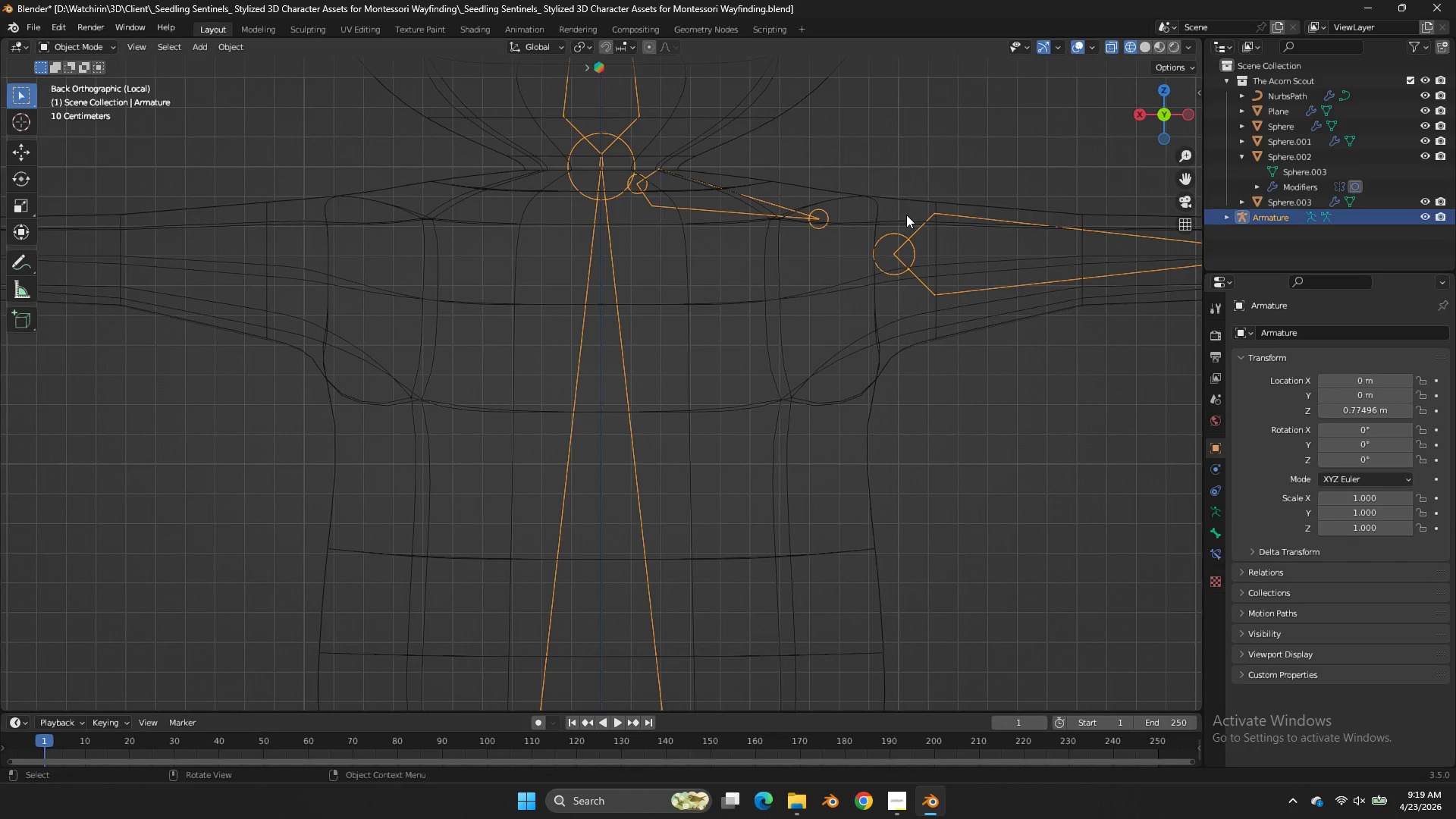 
triple_click([906, 215])
 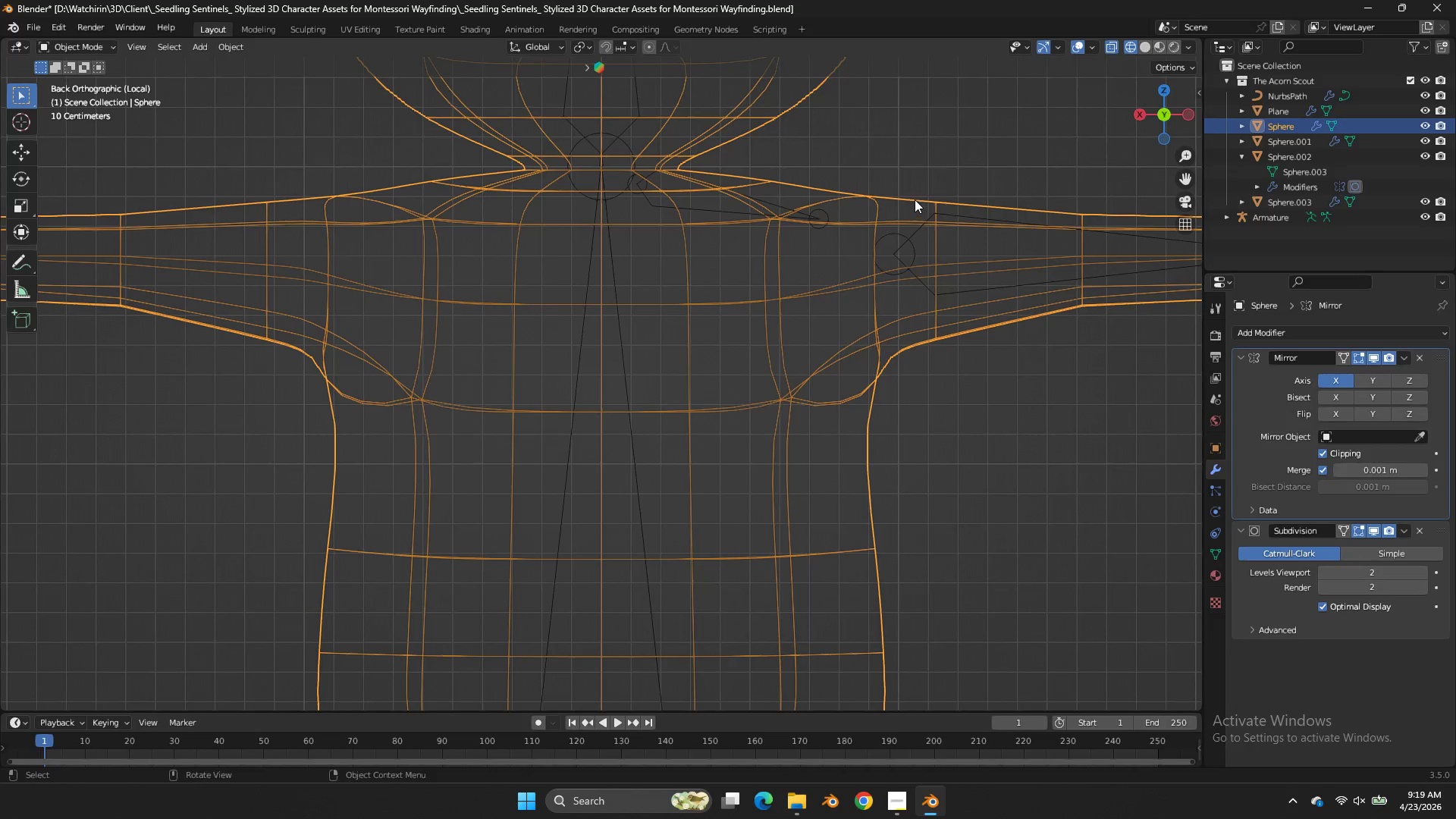 
key(Tab)
 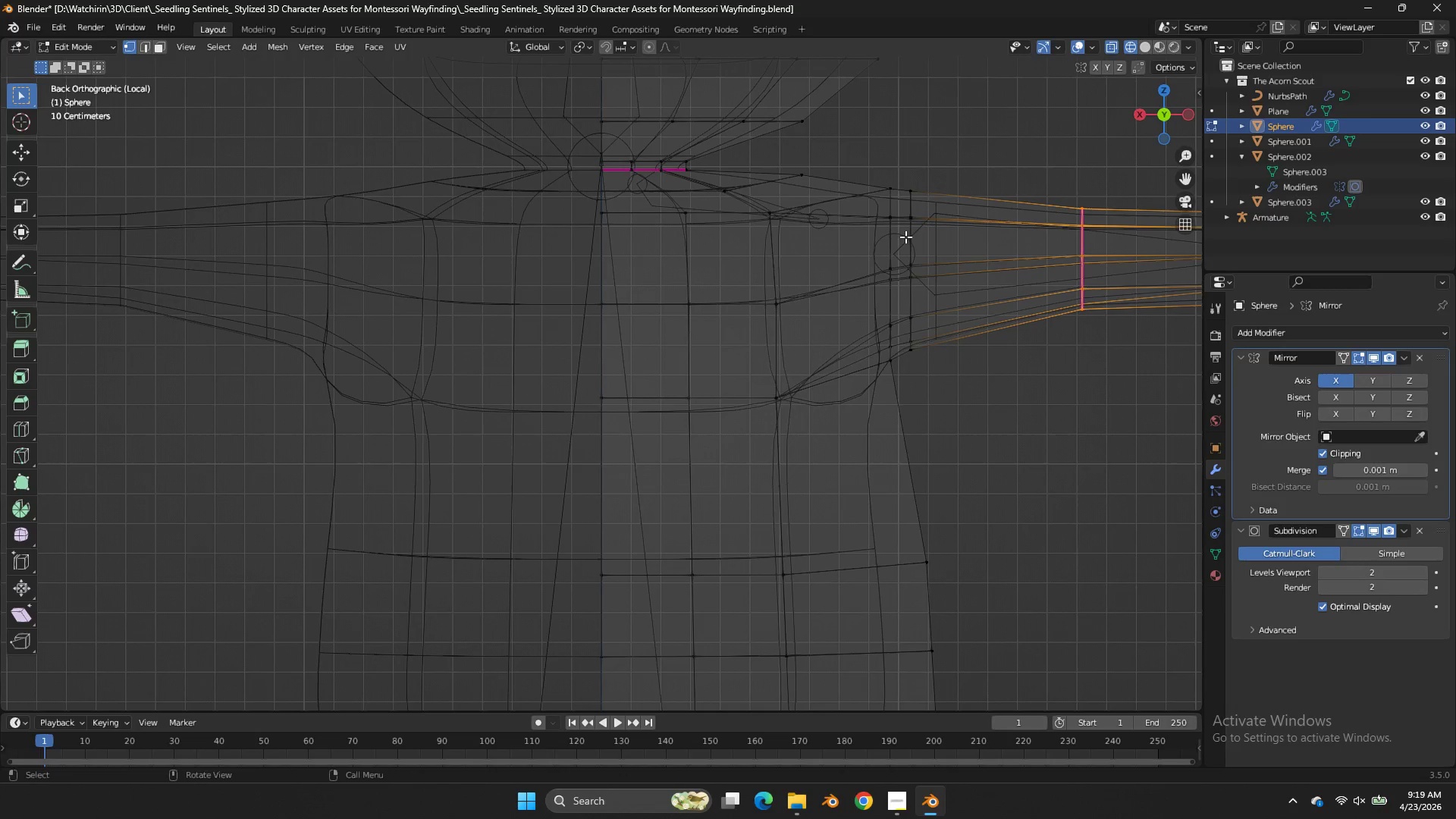 
key(Tab)
 